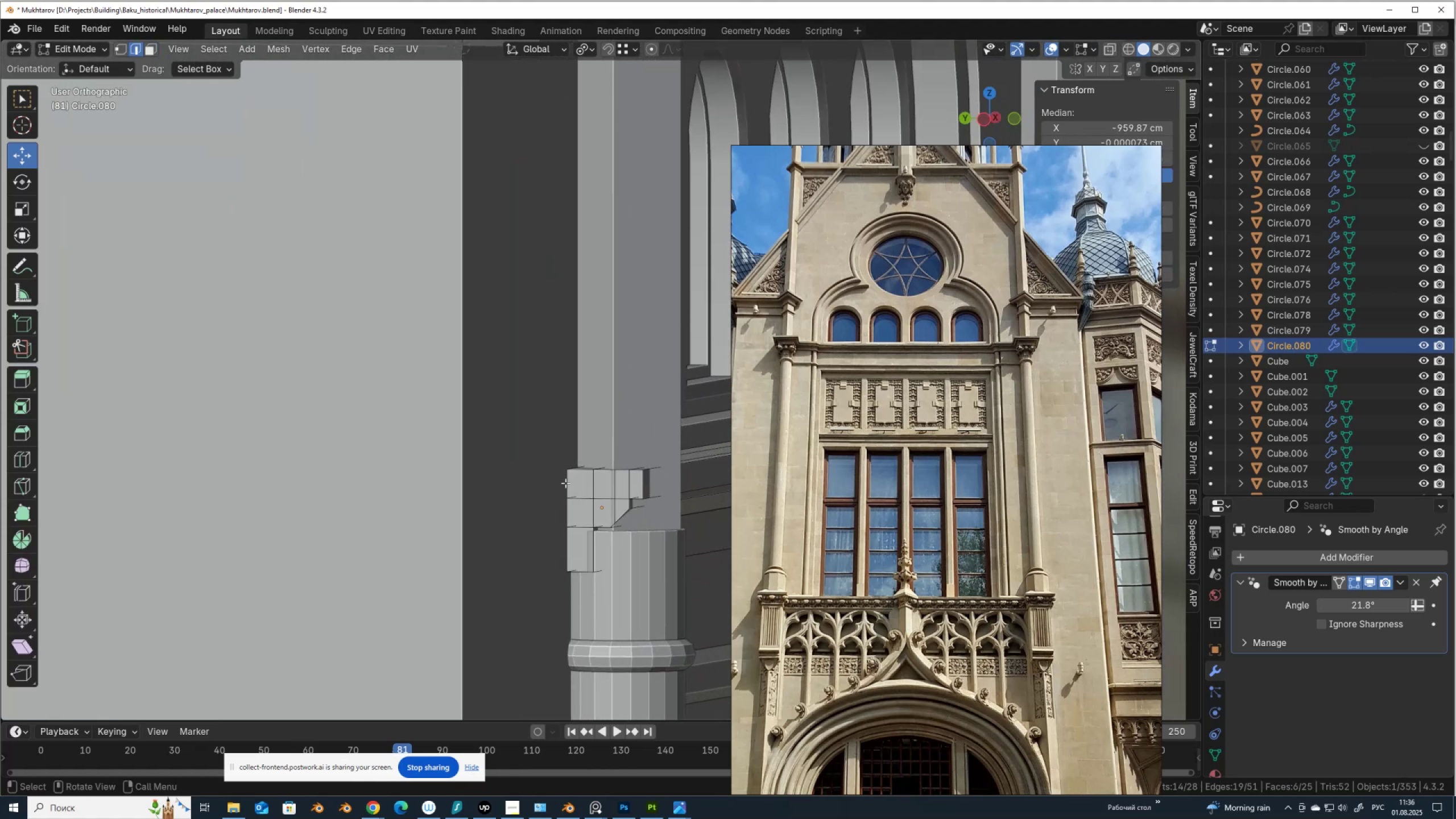 
left_click([565, 483])
 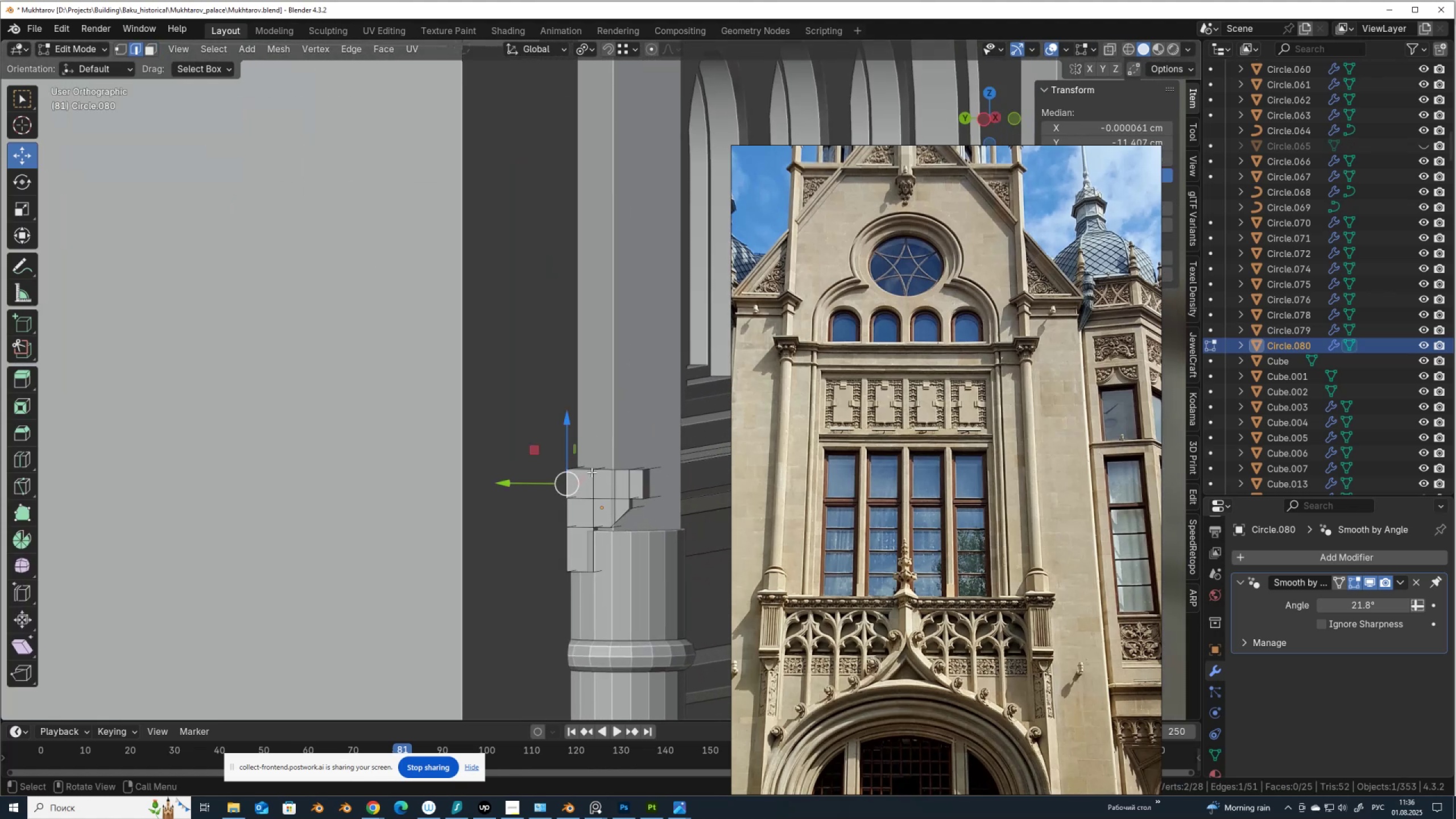 
hold_key(key=ShiftLeft, duration=1.17)
left_click([582, 472])
 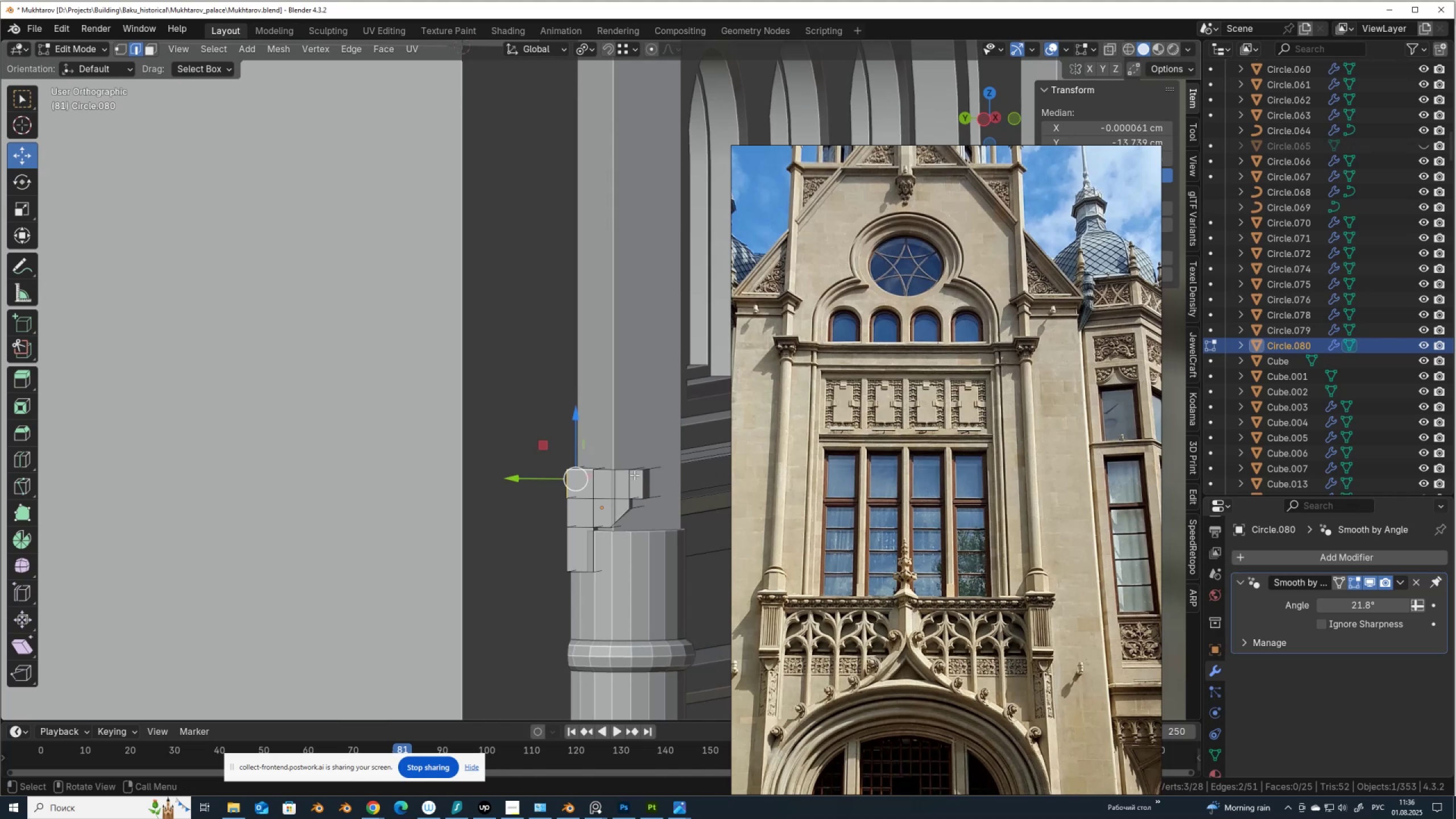 
hold_key(key=ControlLeft, duration=0.42)
left_click([640, 471])
 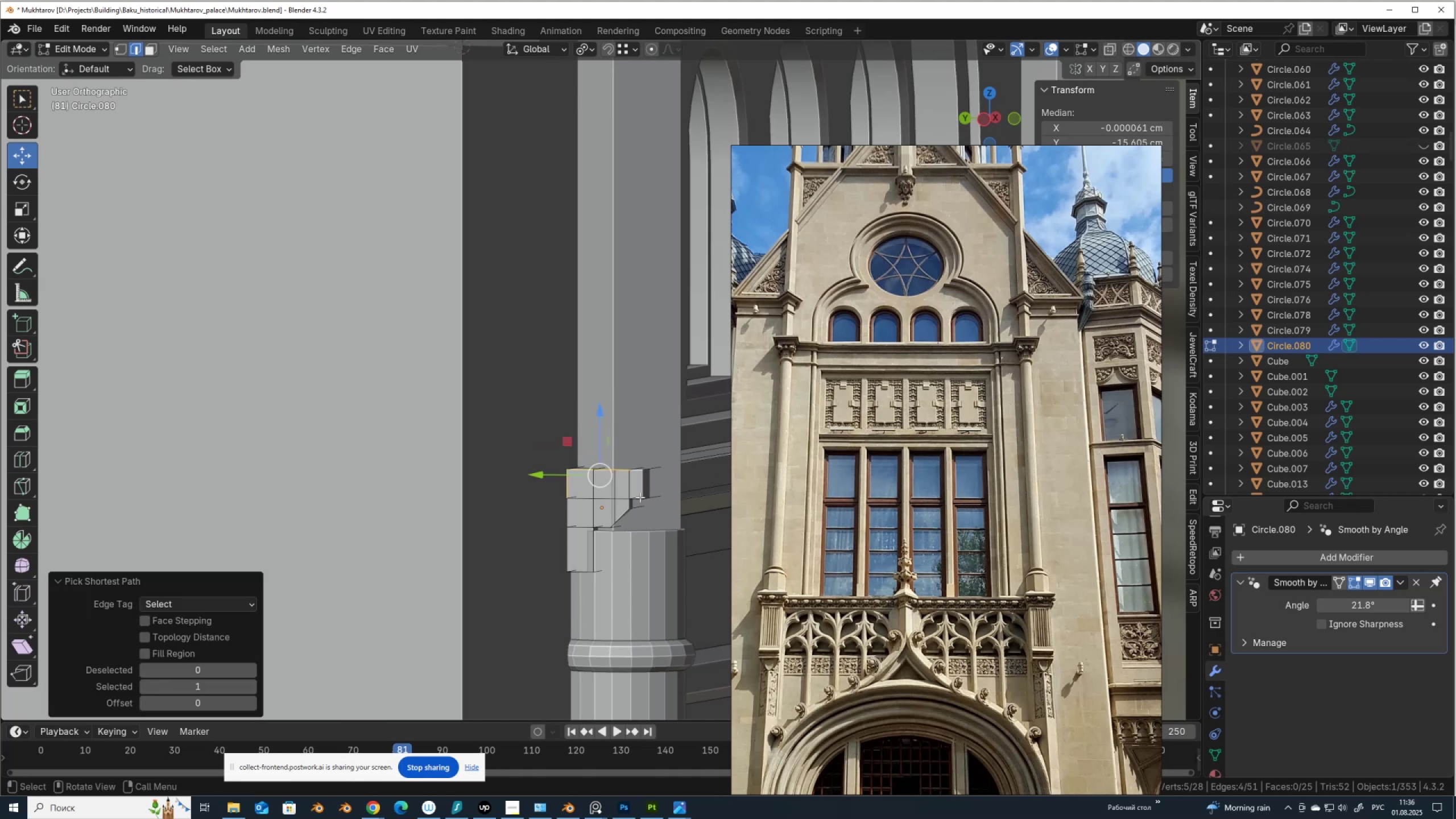 
key(Alt+AltLeft)
 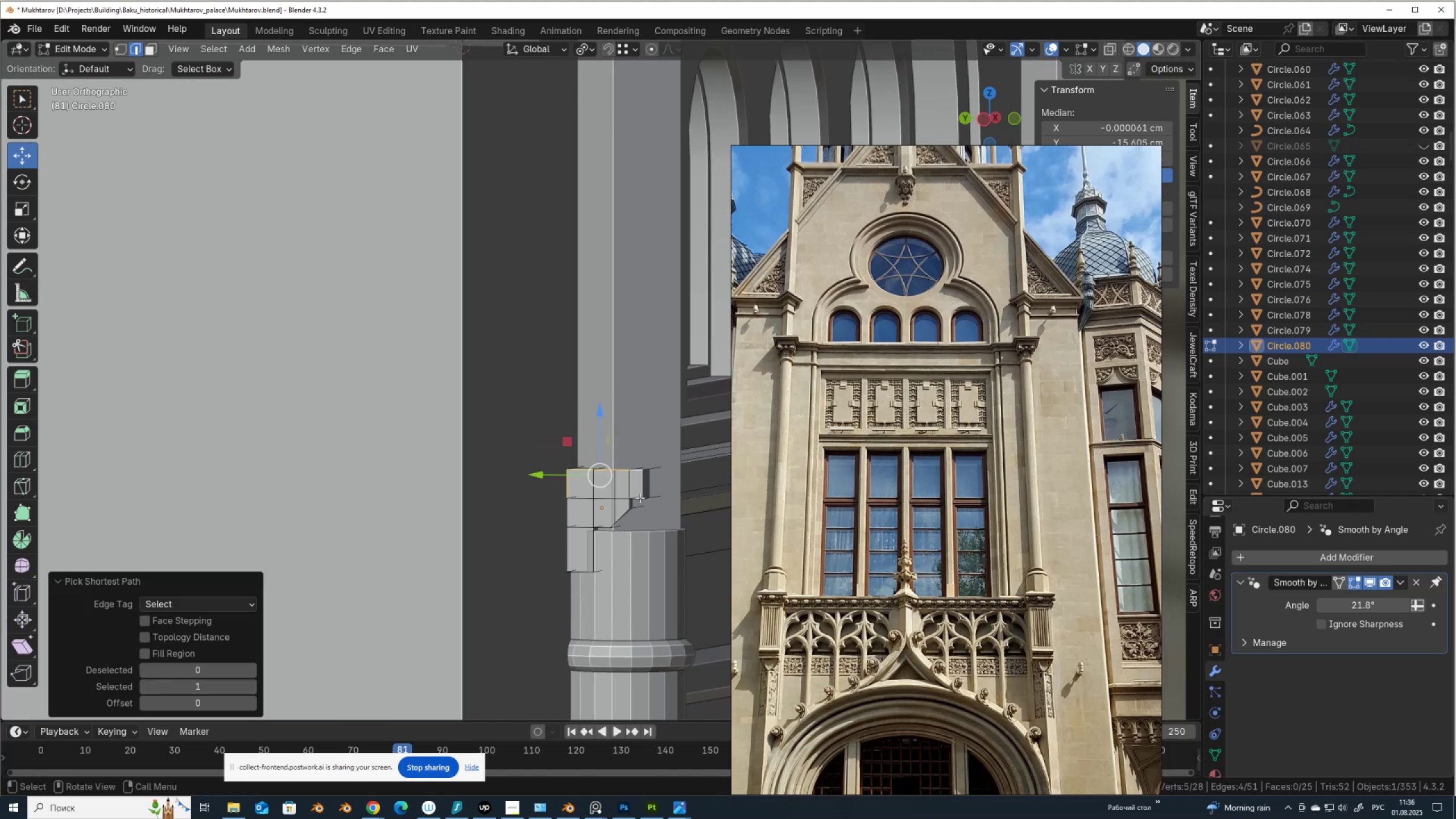 
key(Alt+Z)
 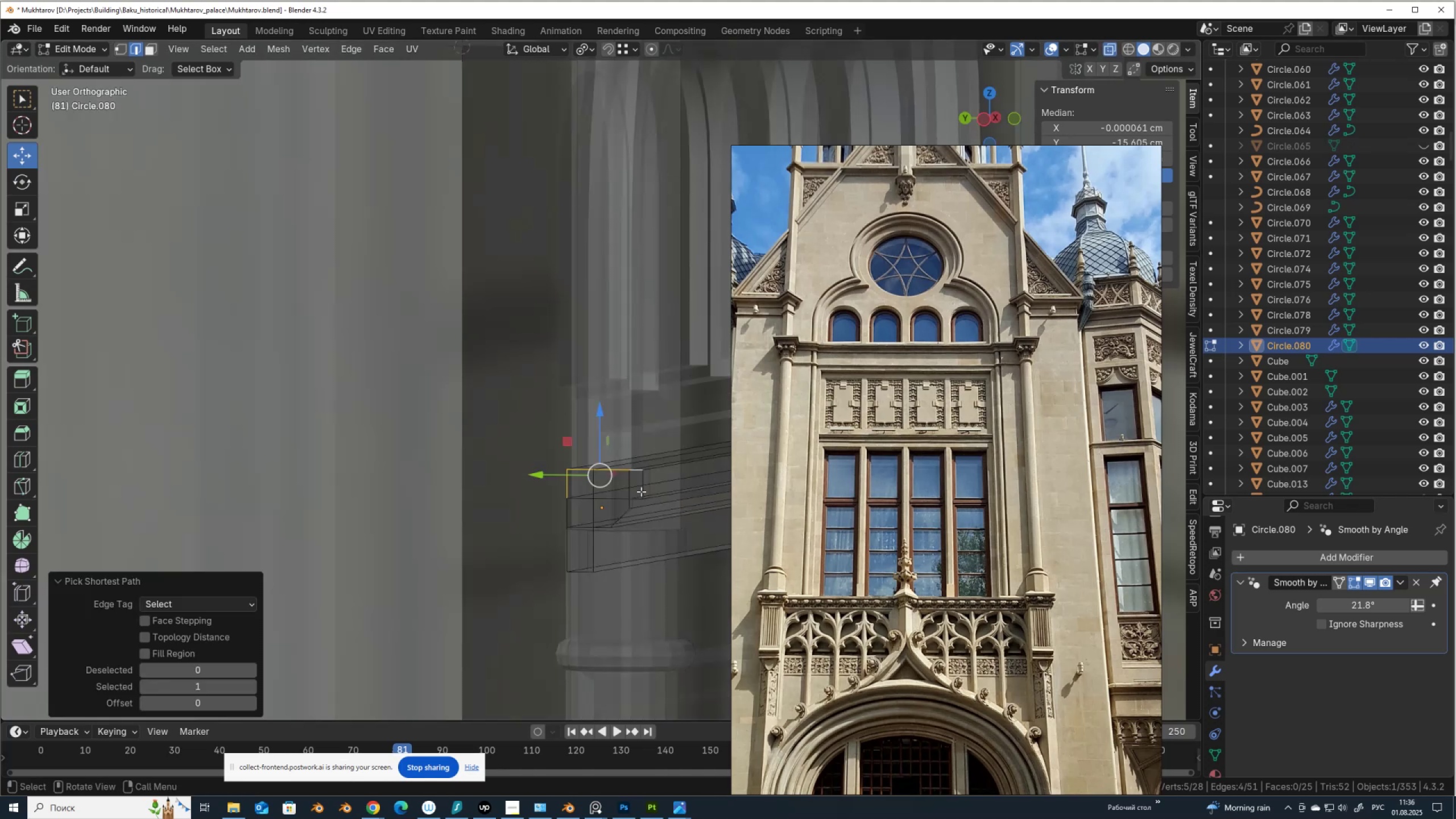 
hold_key(key=ShiftLeft, duration=1.1)
left_click([642, 485])
 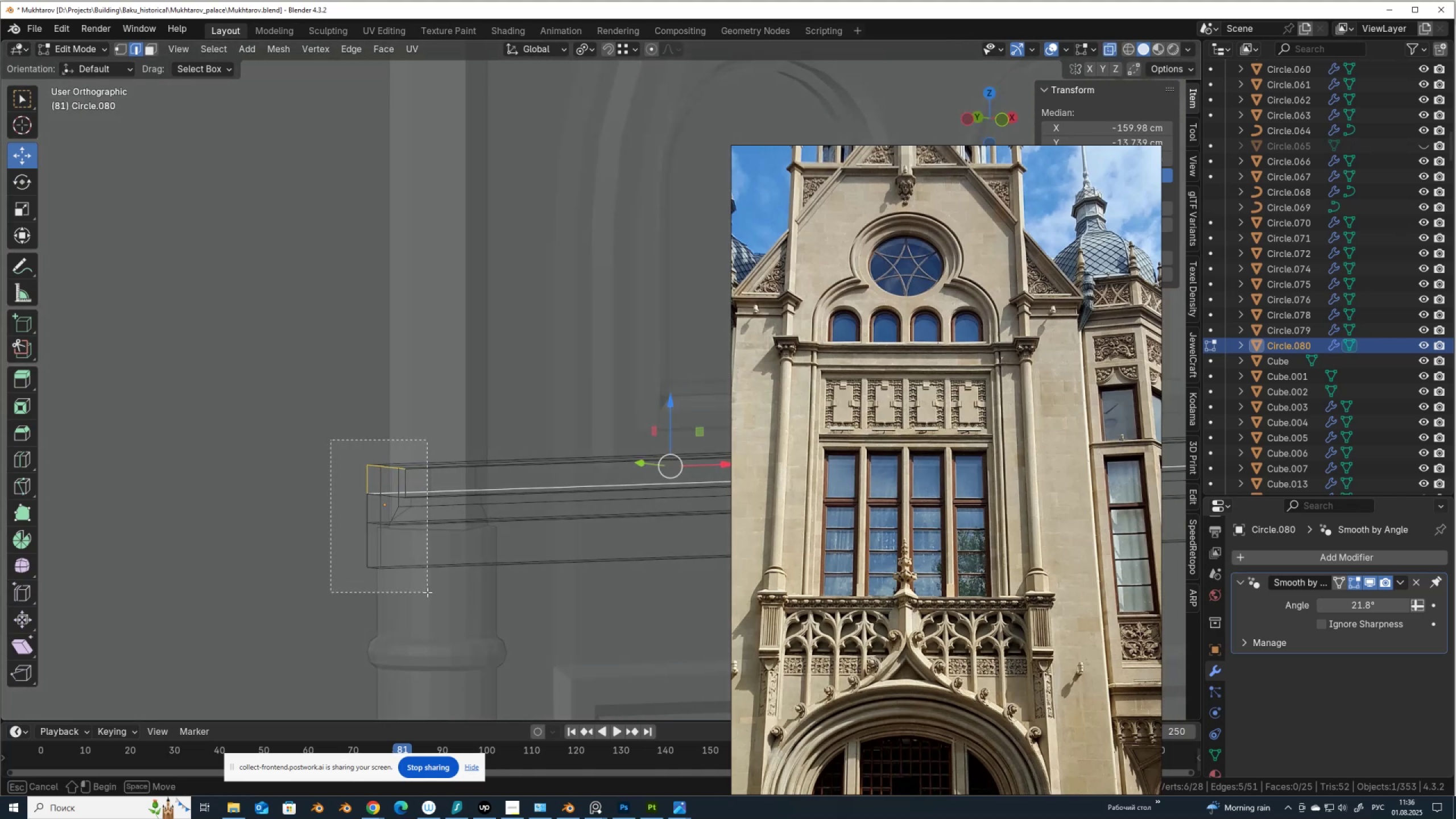 
scroll: coordinate [417, 523], scroll_direction: up, amount: 3.0
 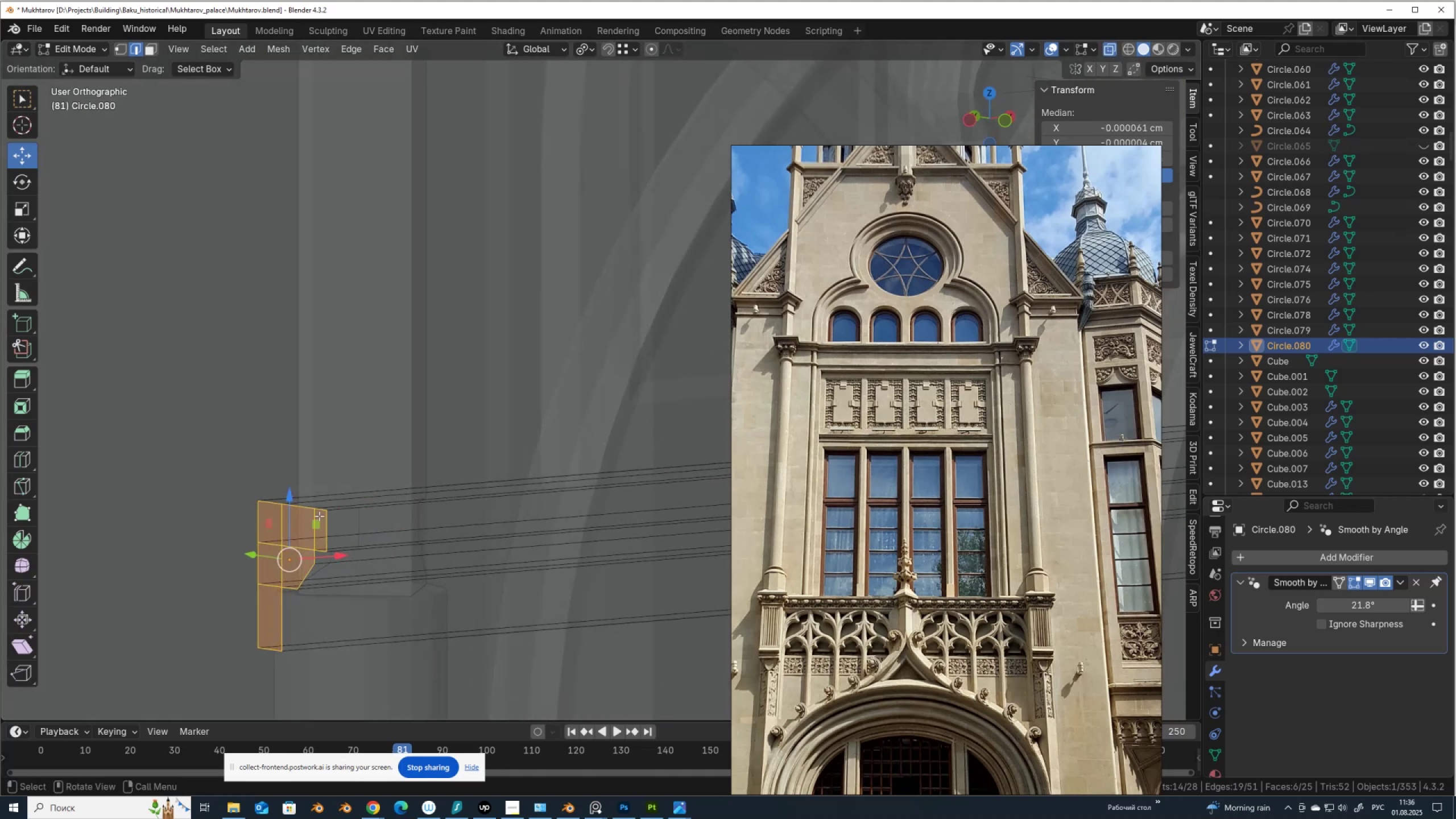 
hold_key(key=ControlLeft, duration=1.5)
 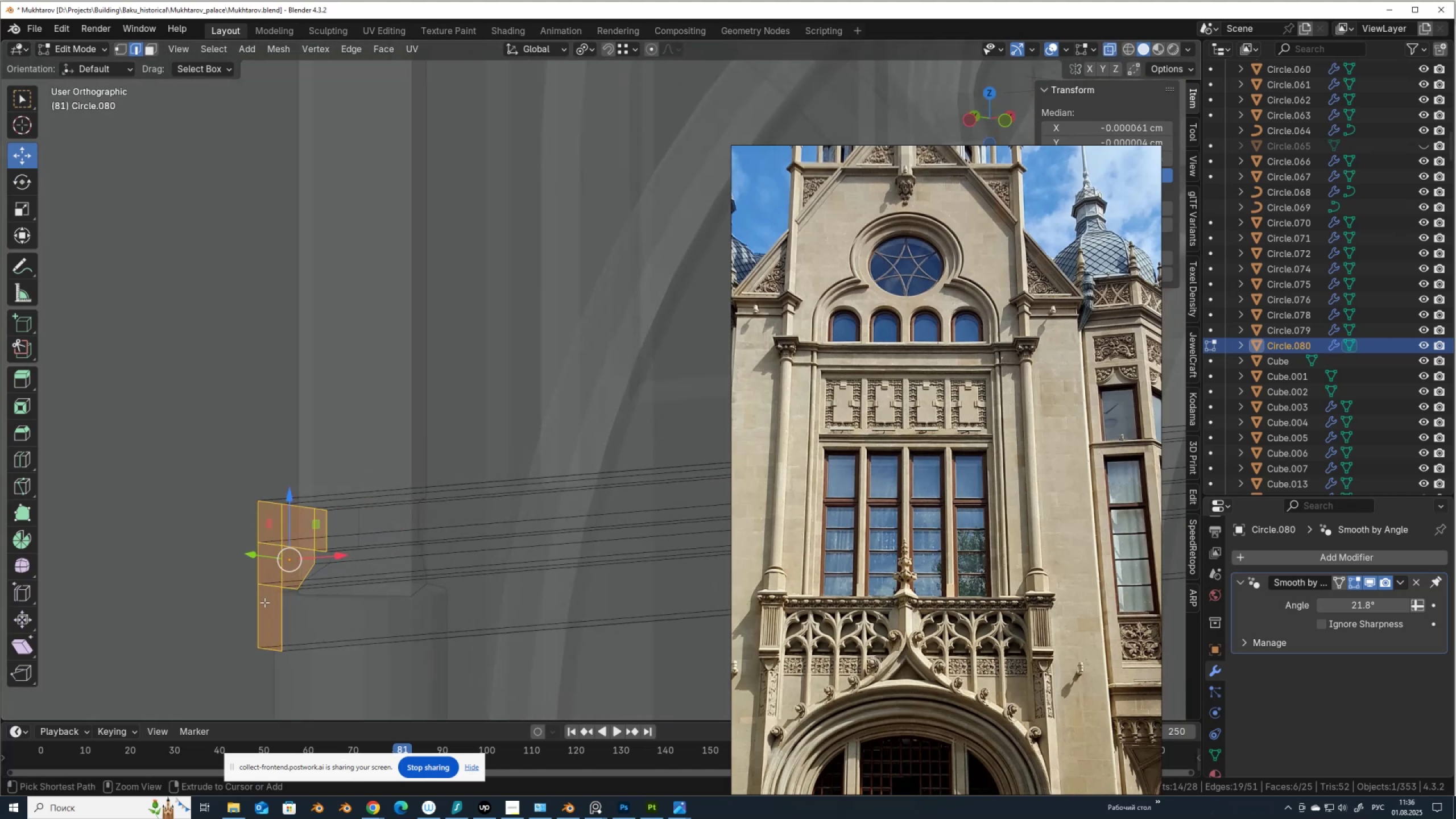 
key(Control+ControlLeft)
 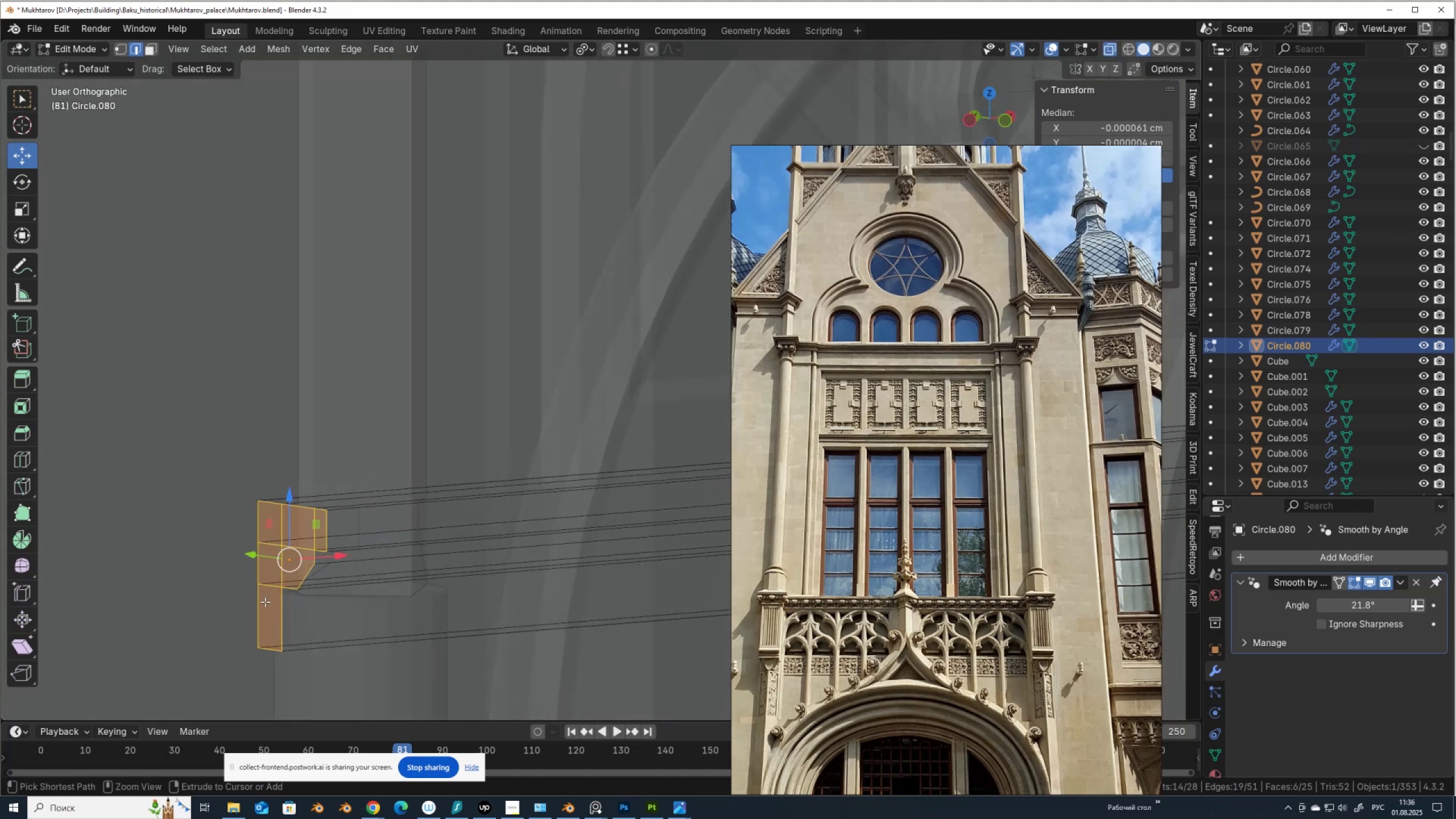 
key(Control+ControlLeft)
 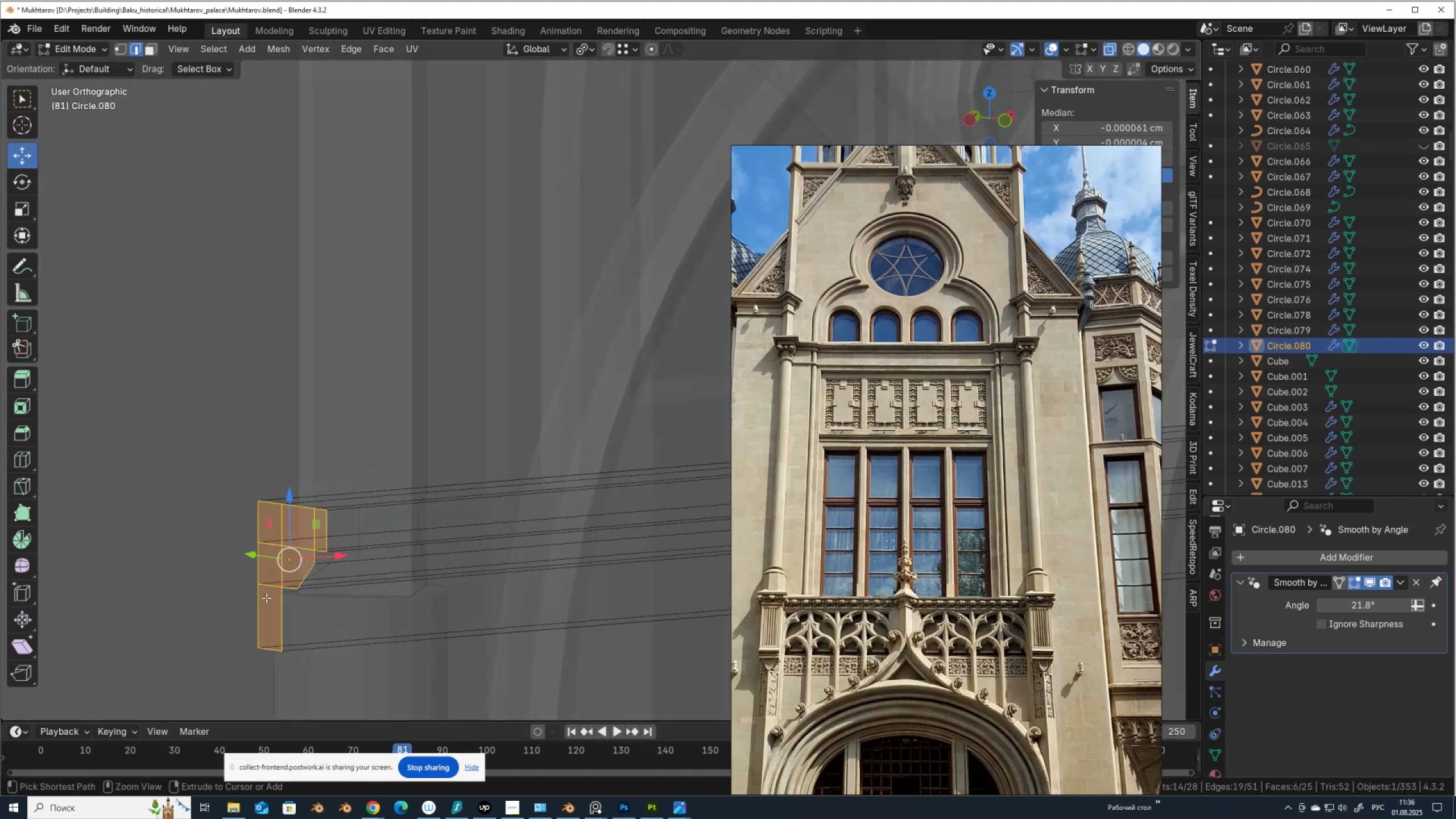 
key(Control+ControlLeft)
 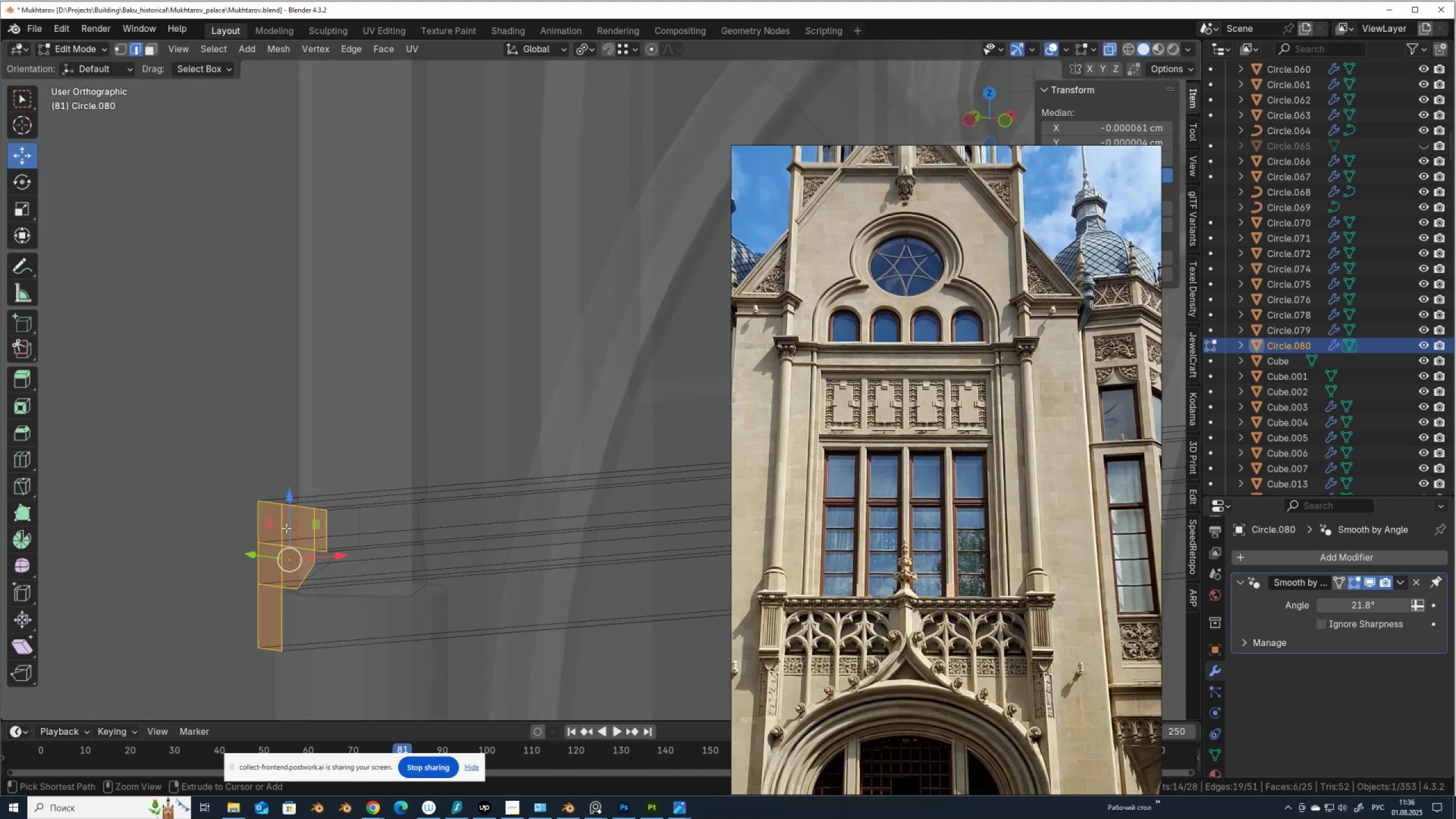 
key(Control+ControlLeft)
 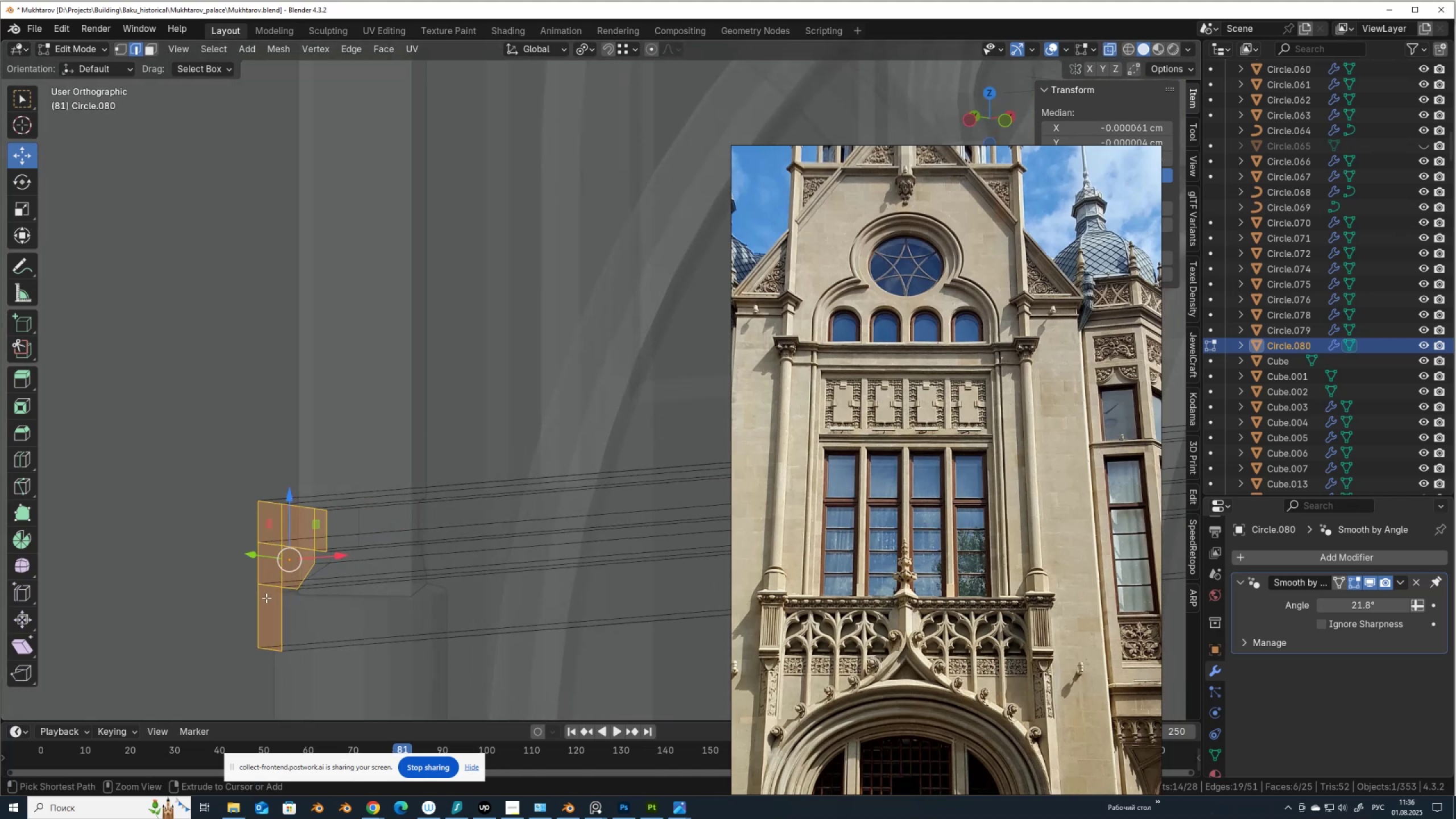 
key(Control+ControlLeft)
 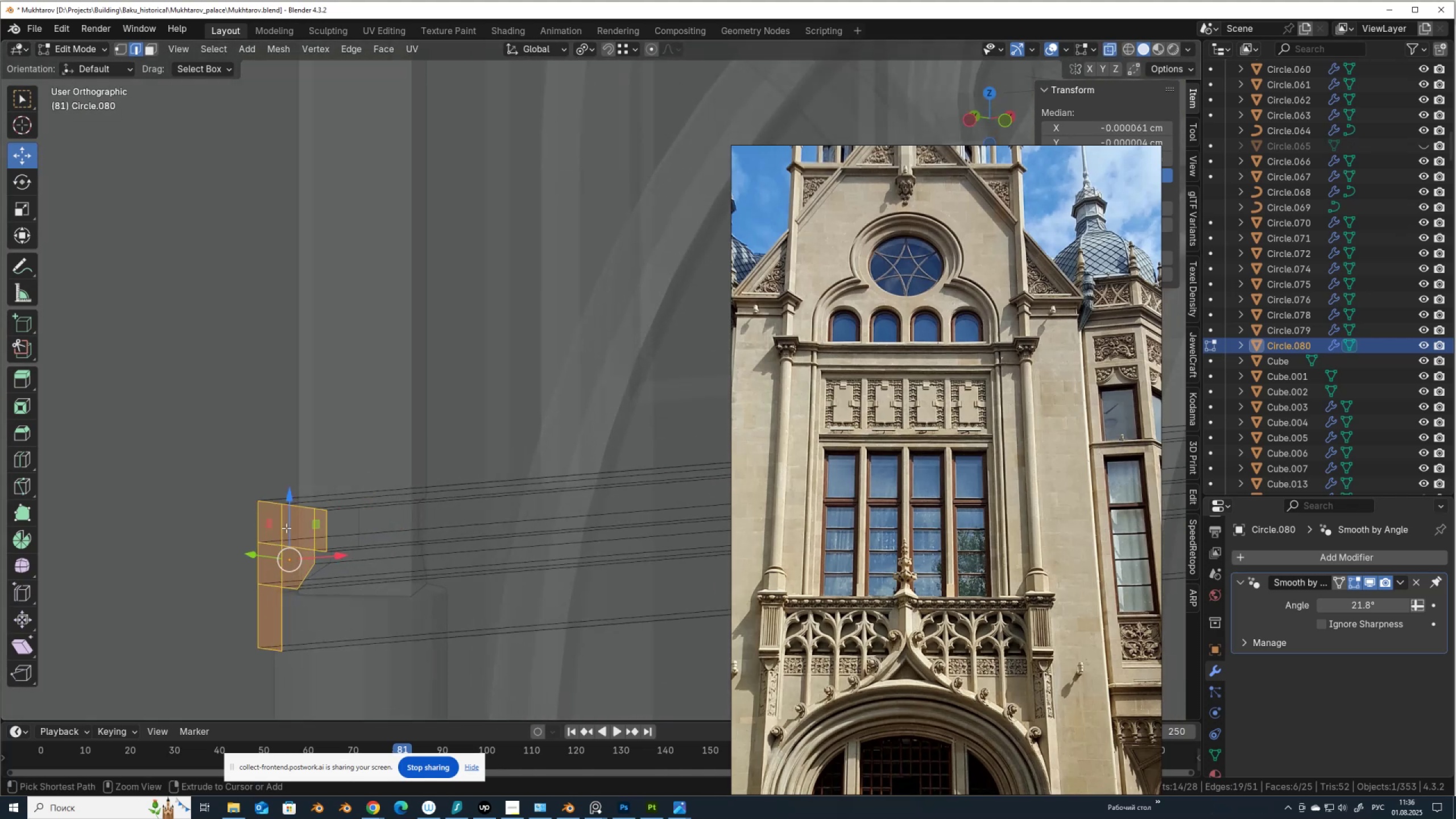 
key(Control+ControlLeft)
 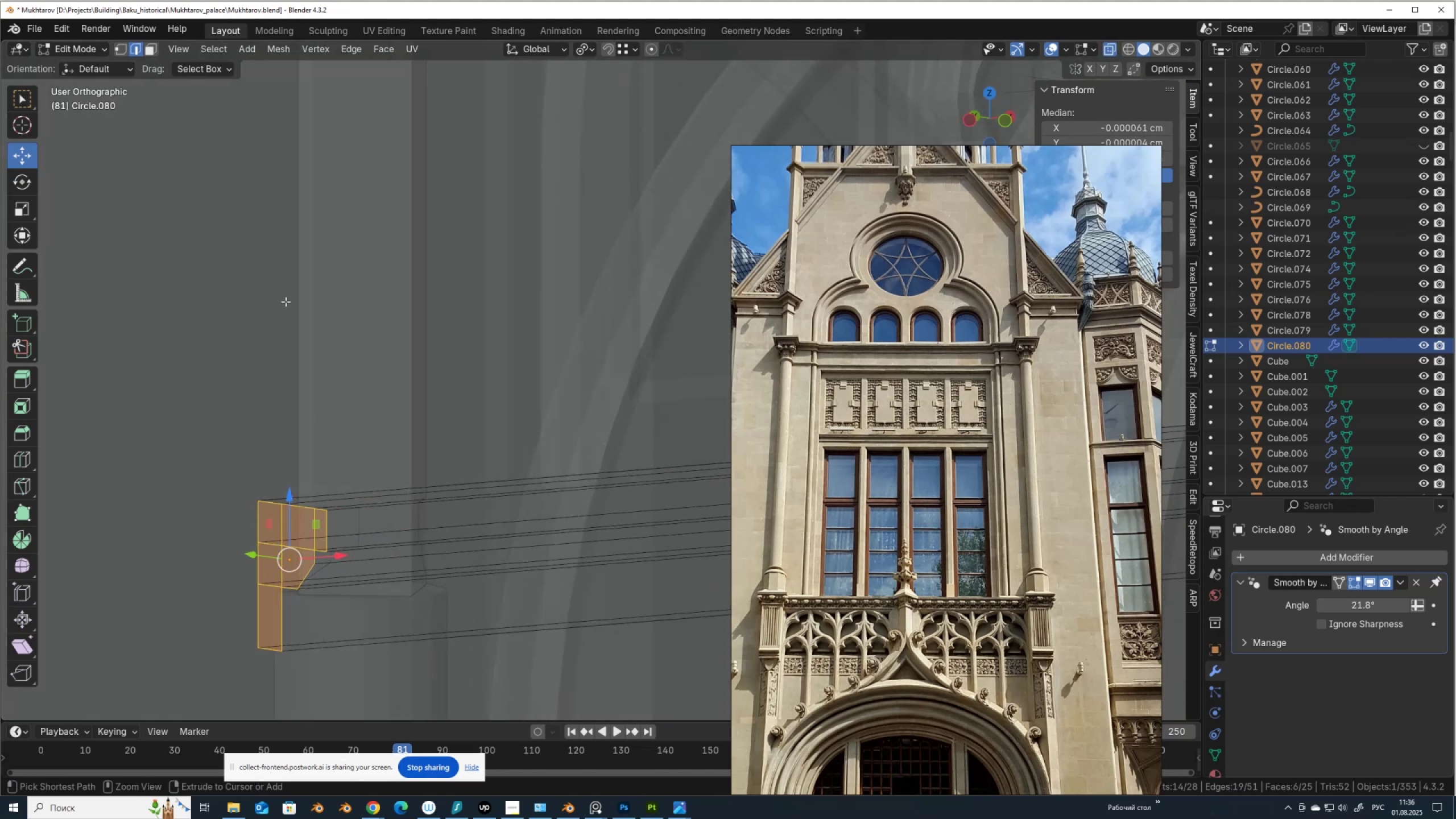 
key(Control+ControlLeft)
 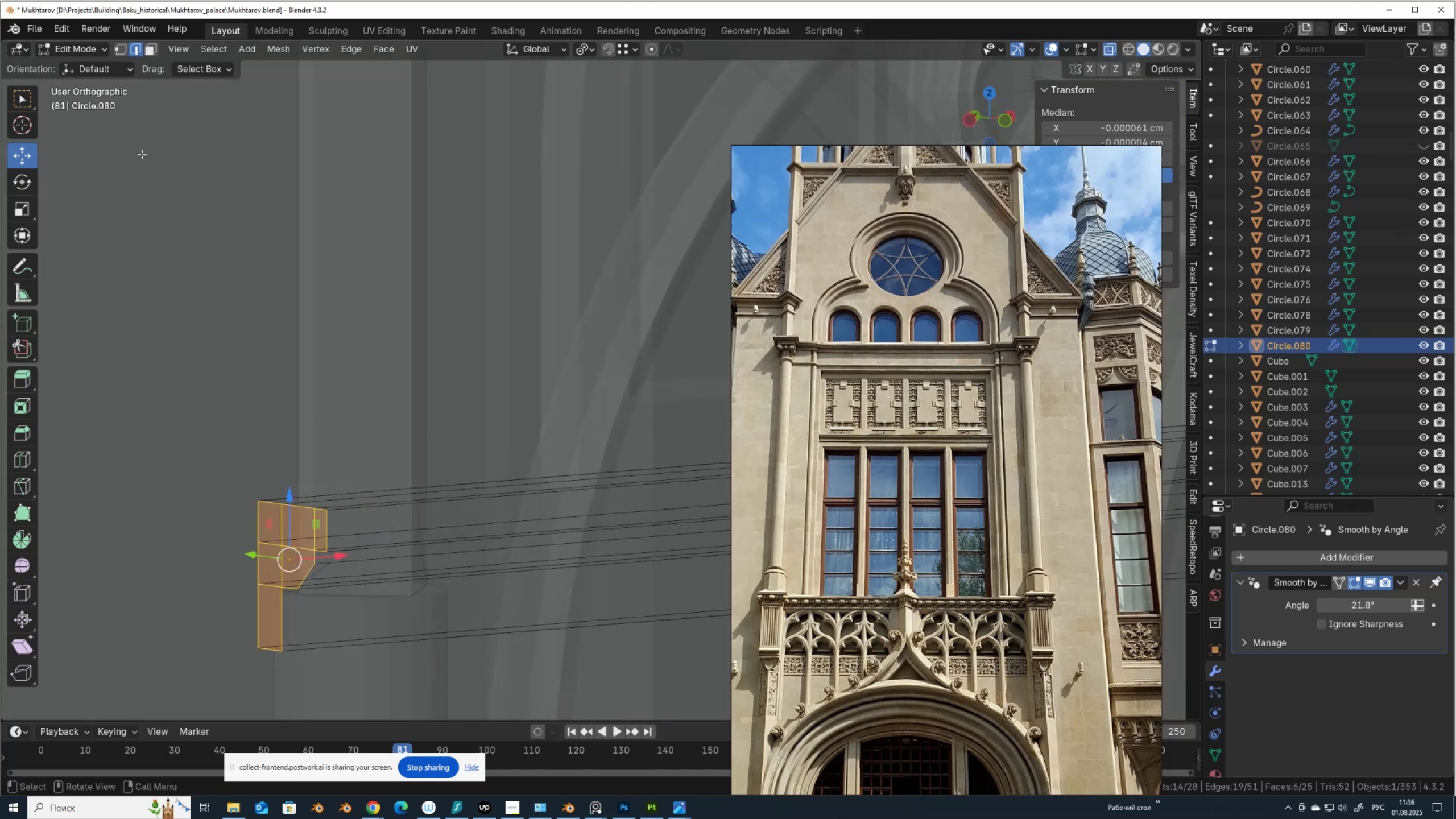 
key(Control+ControlLeft)
 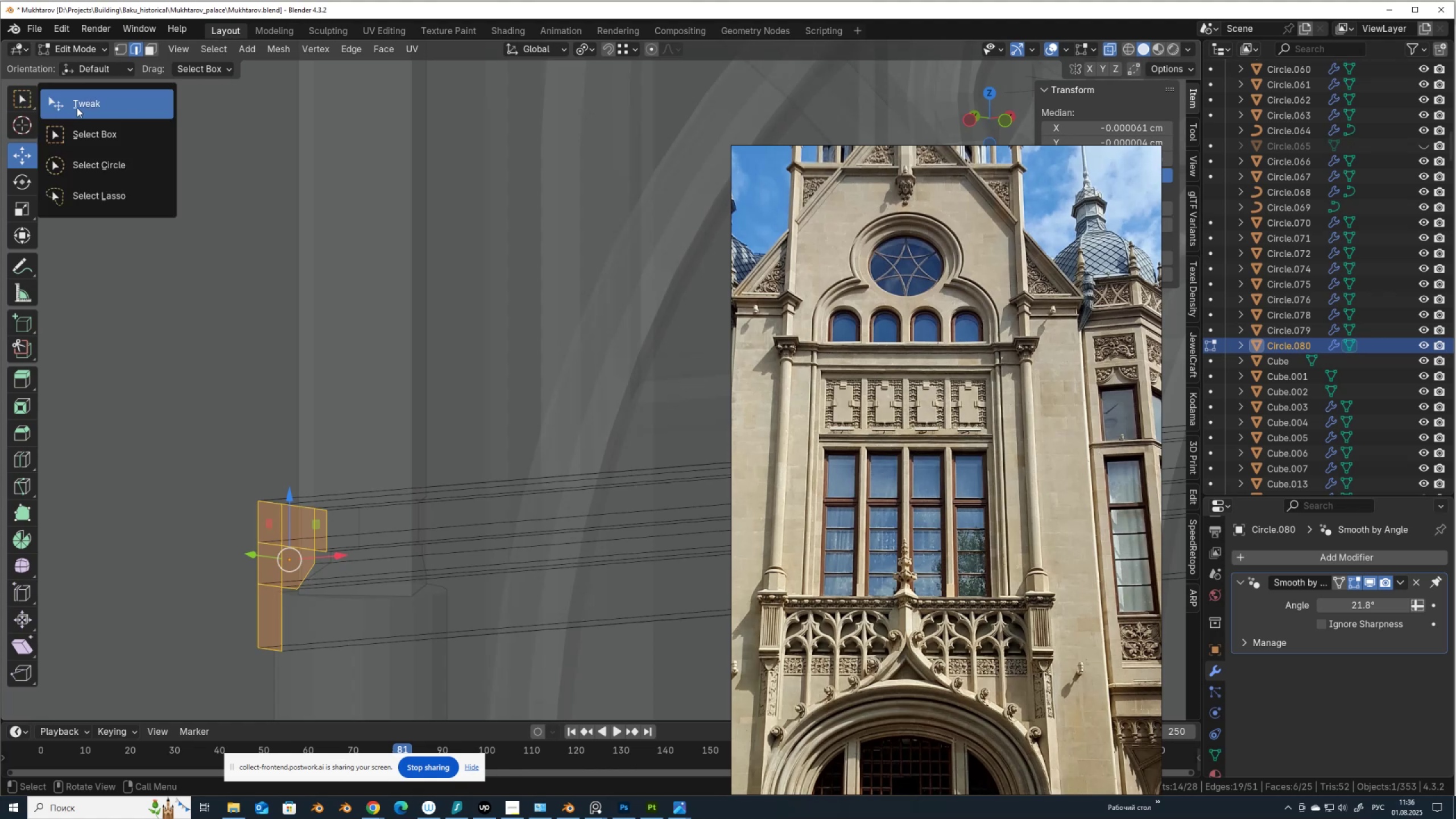 
hold_key(key=ControlLeft, duration=1.41)
 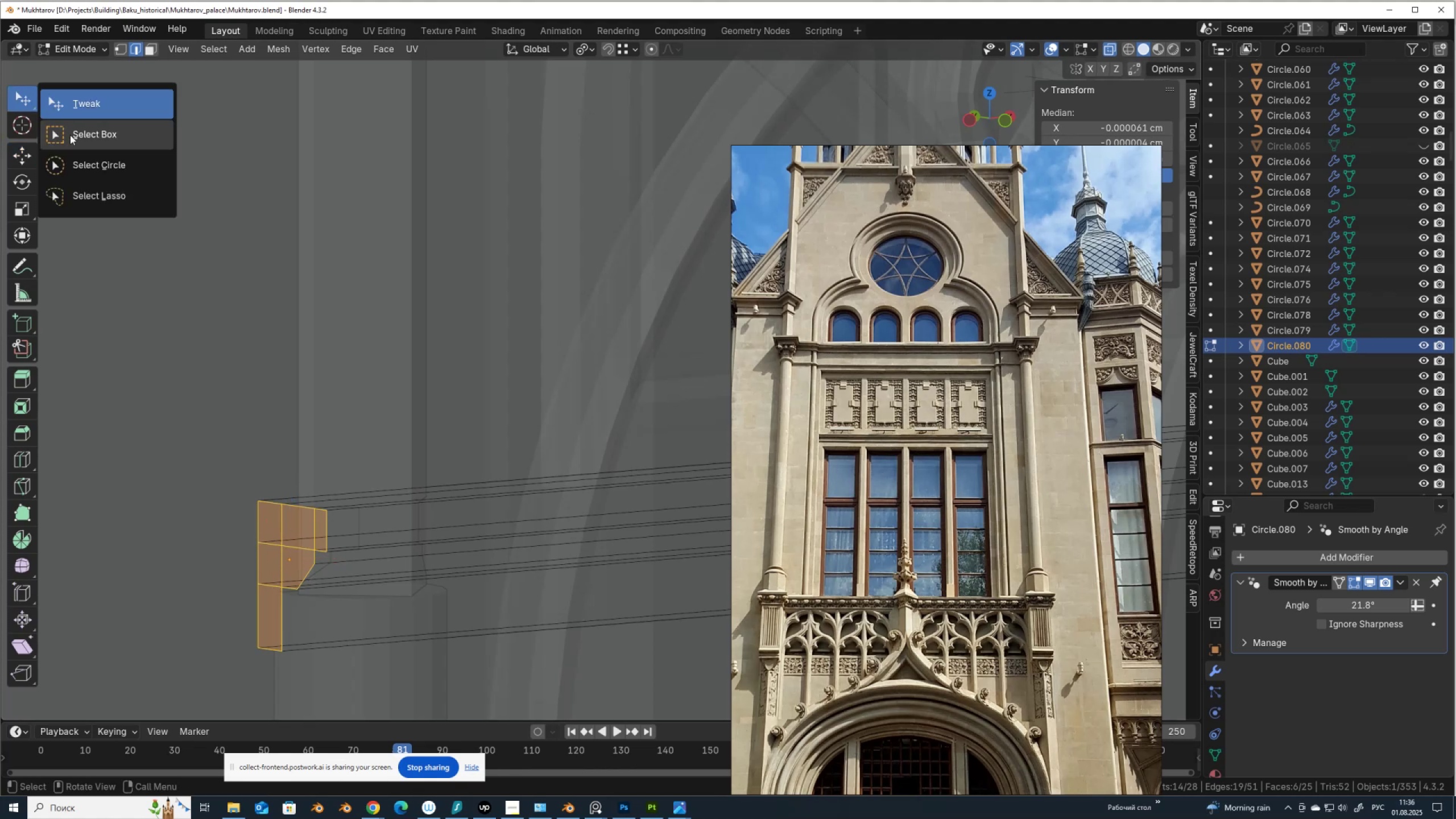 
hold_key(key=ControlLeft, duration=1.5)
 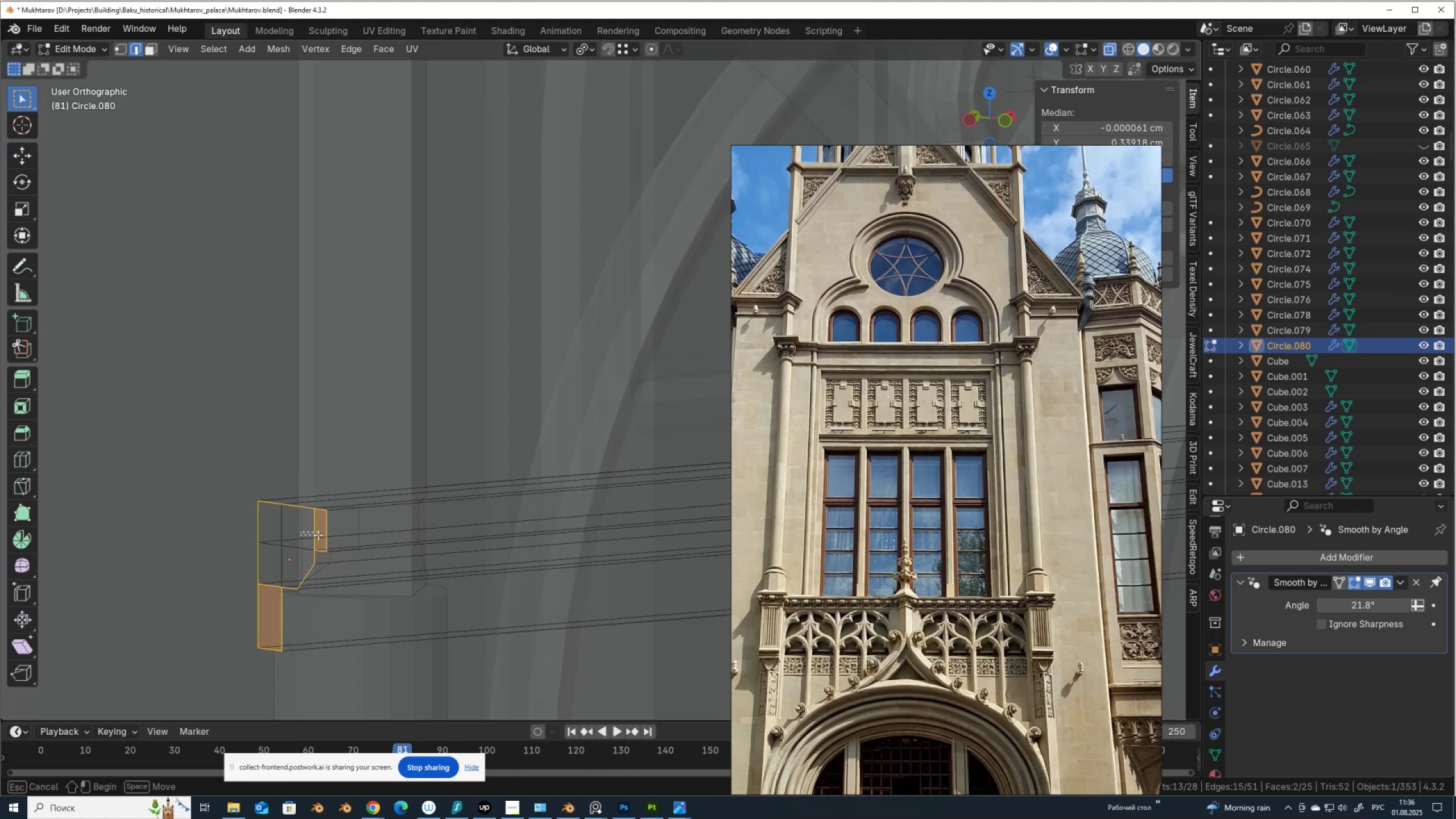 
hold_key(key=ControlLeft, duration=1.52)
 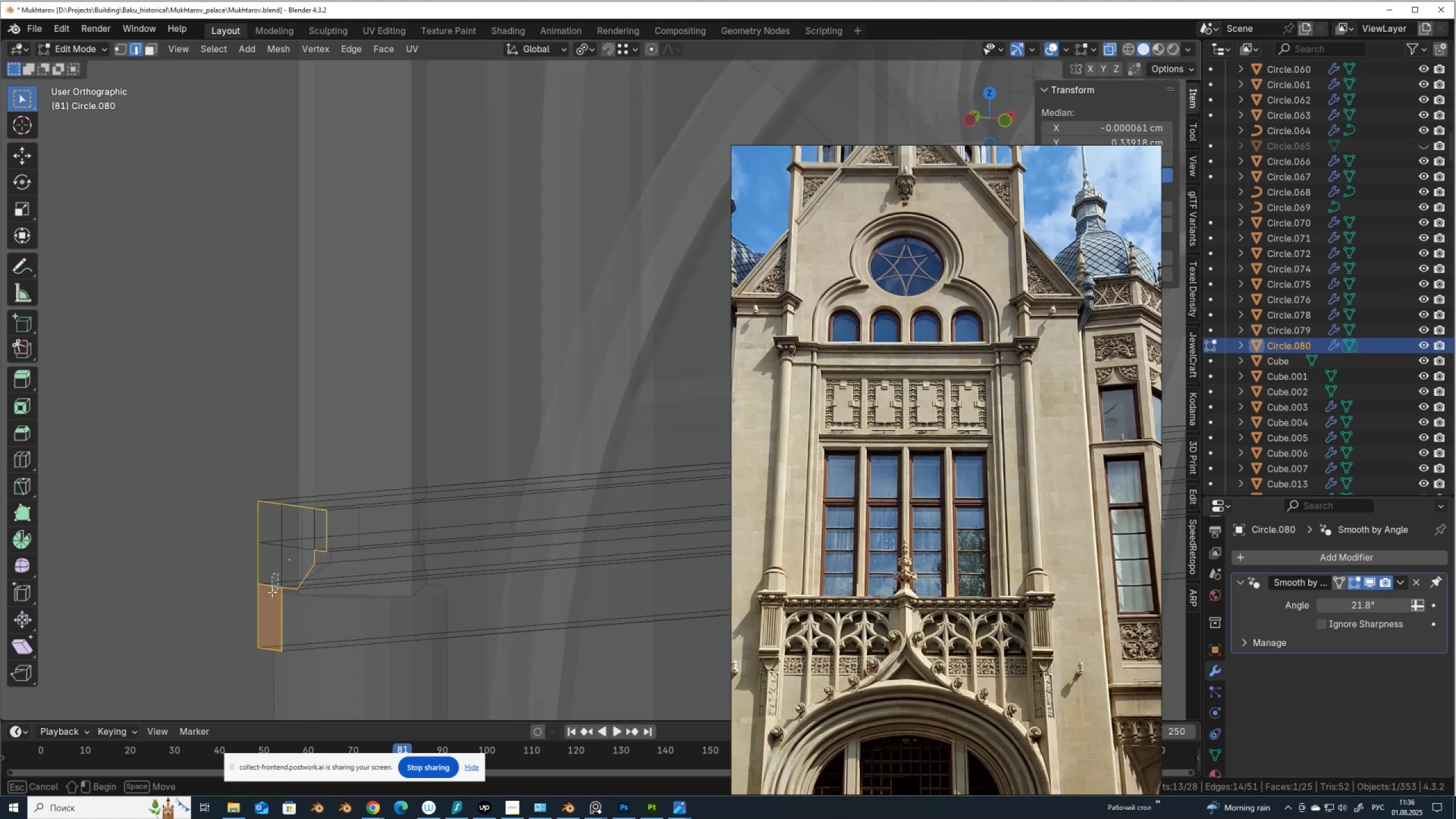 
key(Control+ControlLeft)
 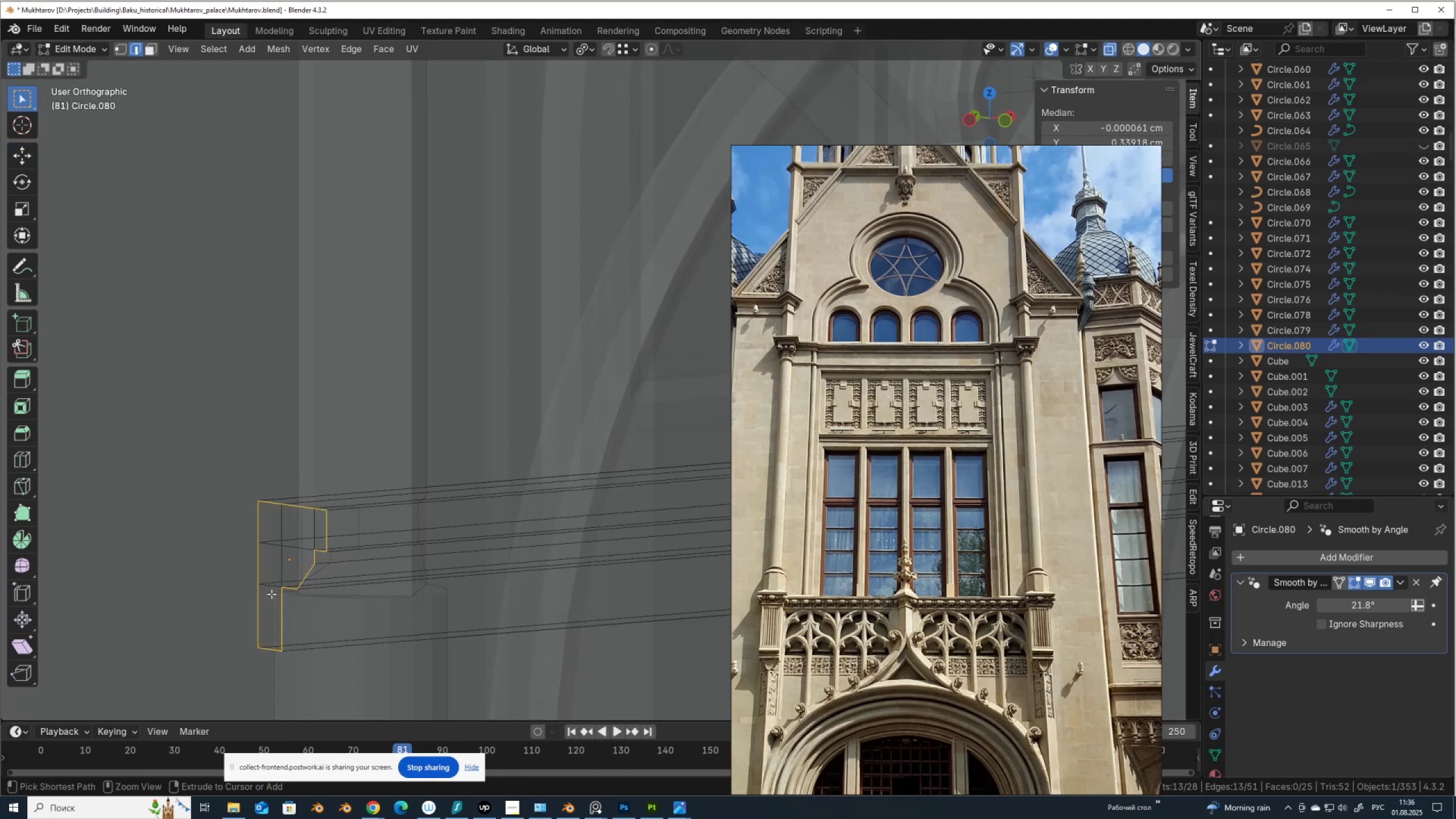 
key(Control+ControlLeft)
 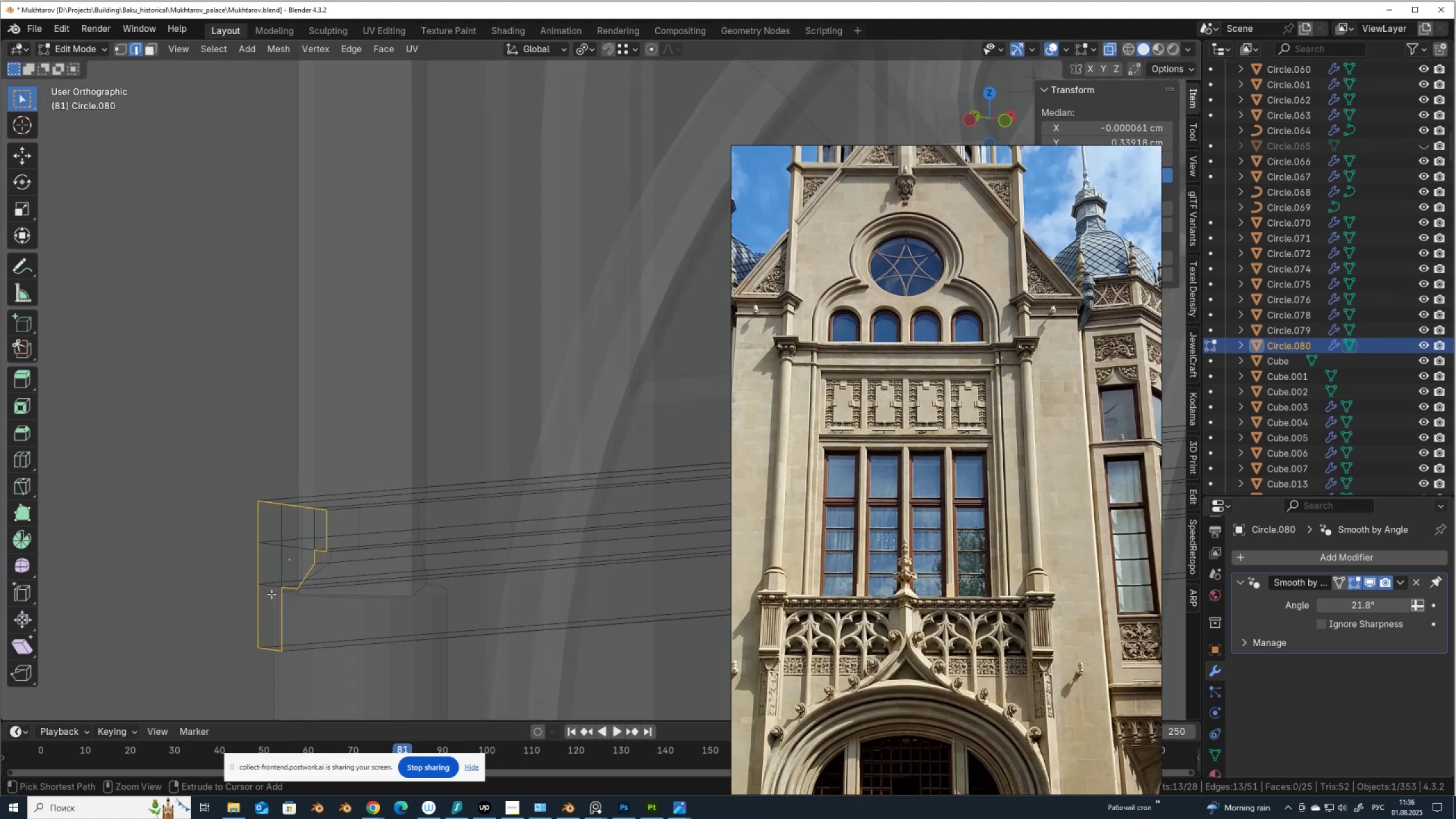 
key(Control+ControlLeft)
 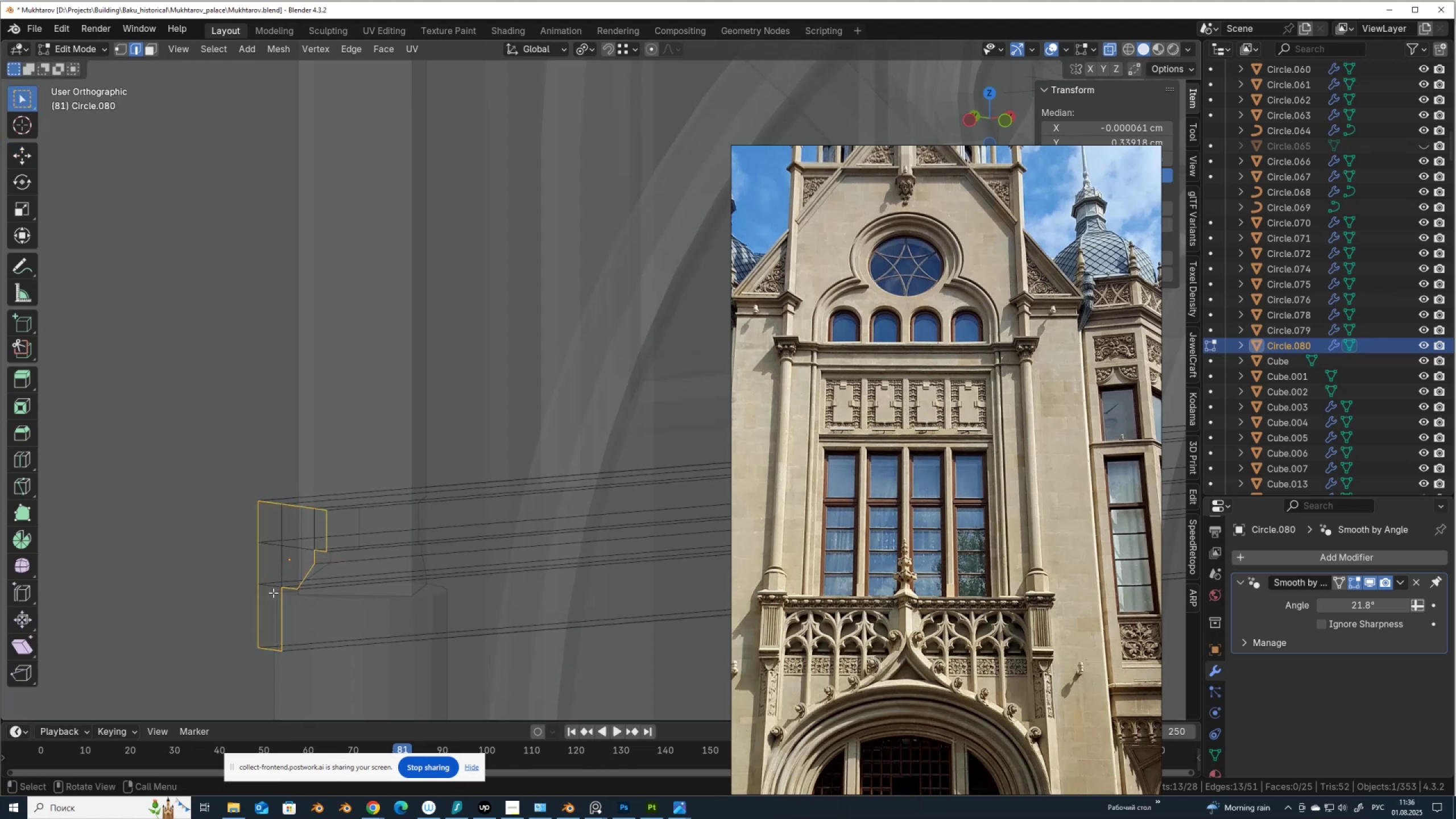 
key(Control+ControlLeft)
 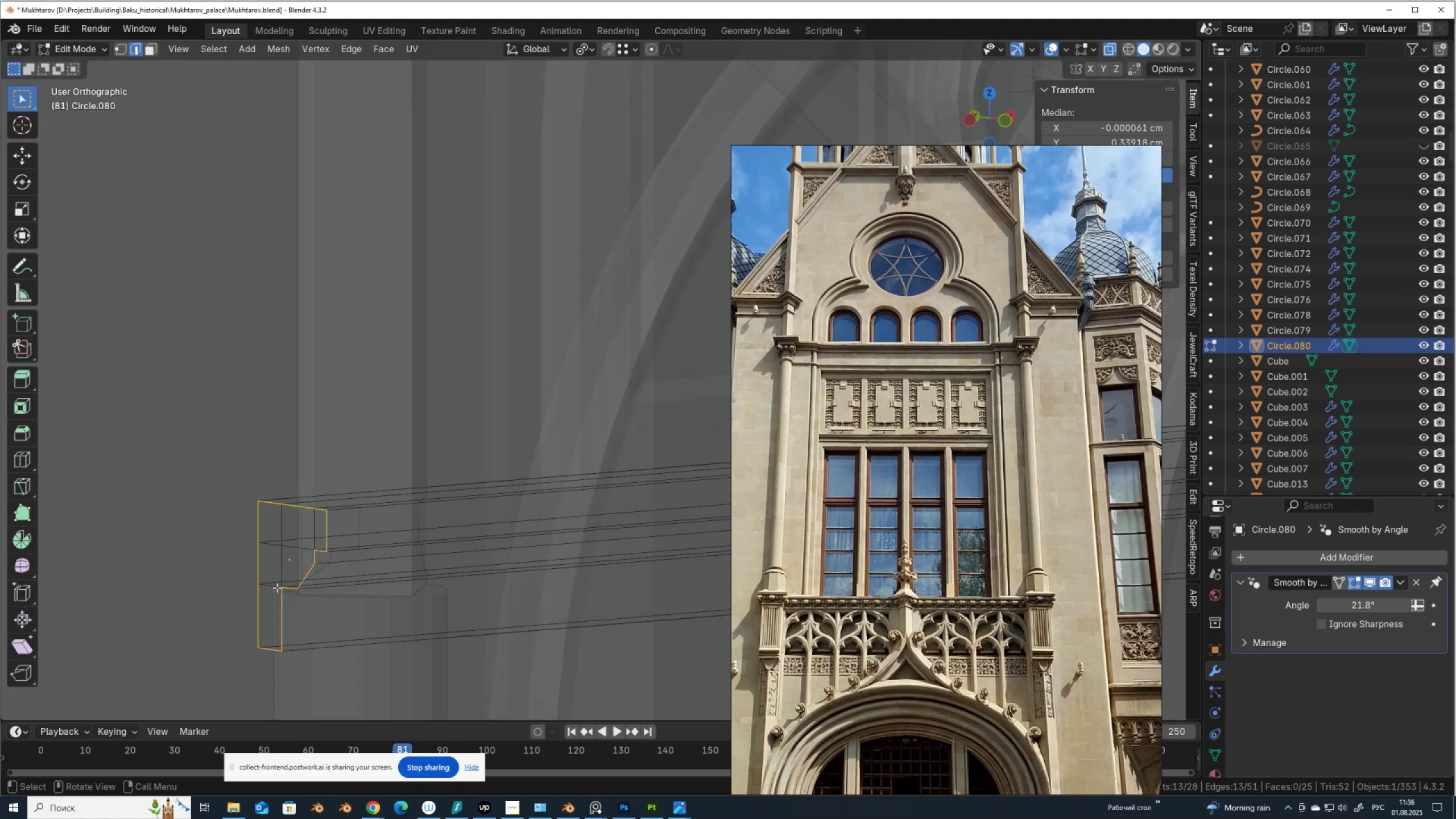 
key(Control+ControlLeft)
 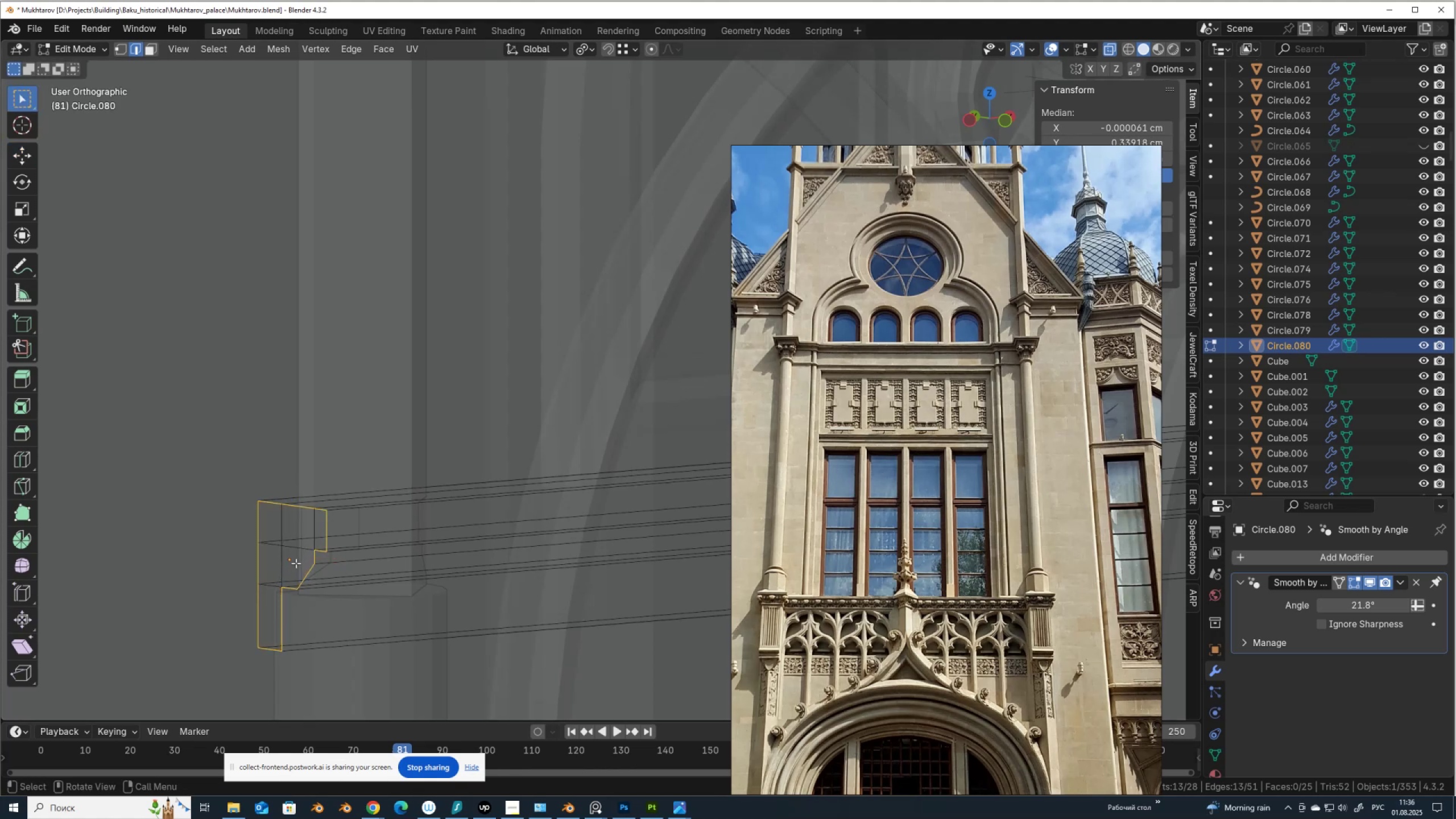 
key(P)
 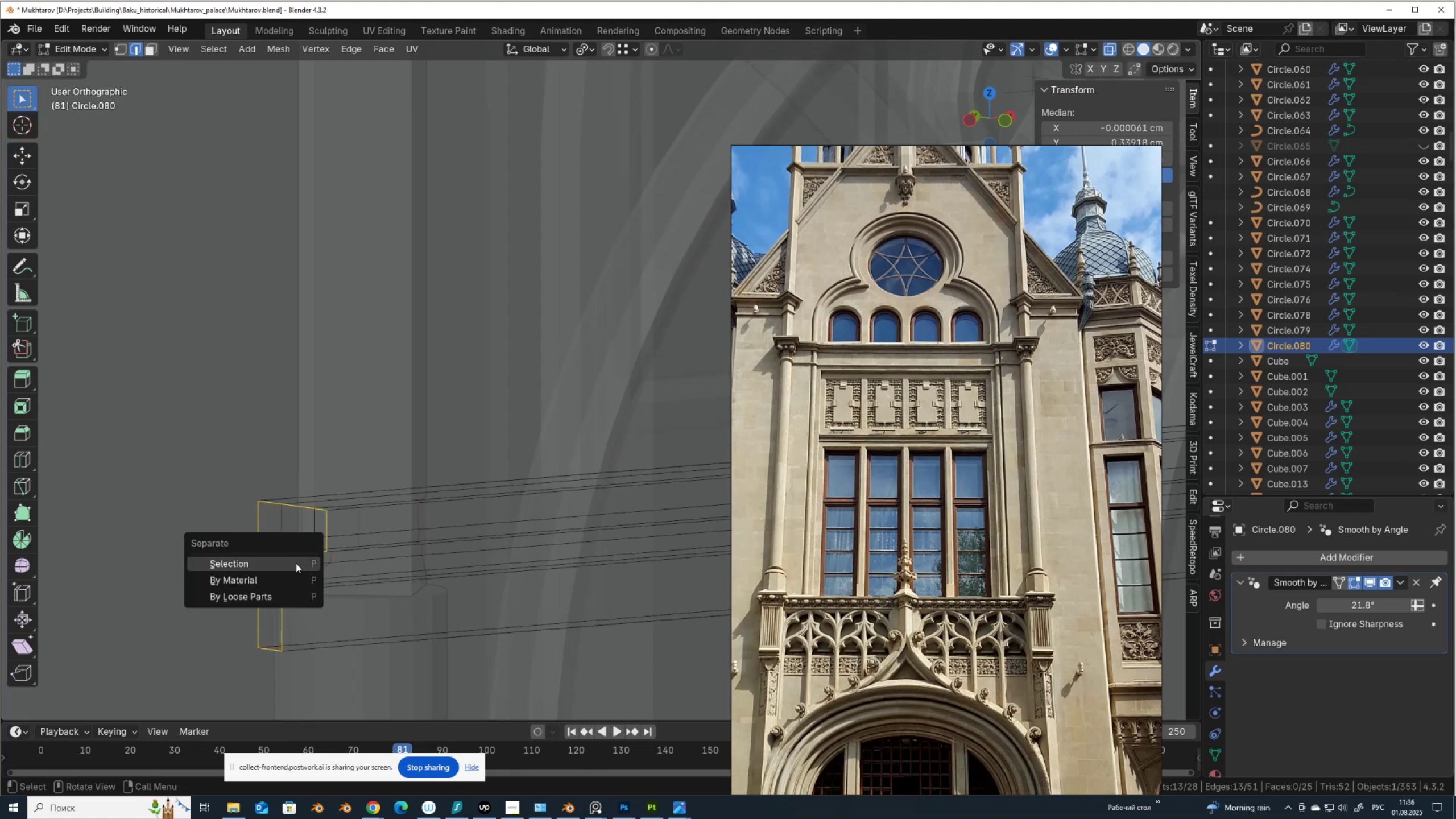 
left_click([296, 563])
 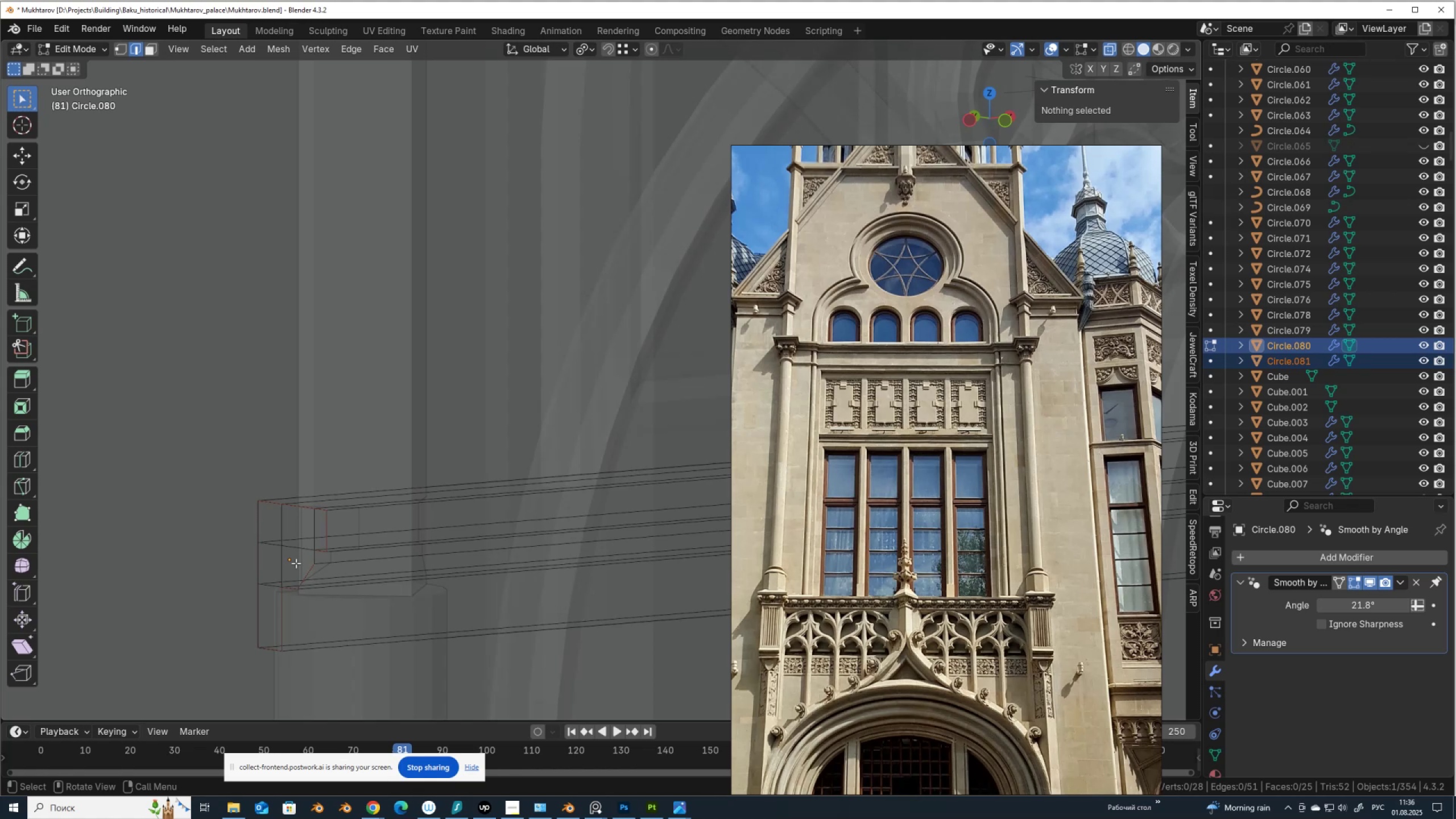 
key(Tab)
 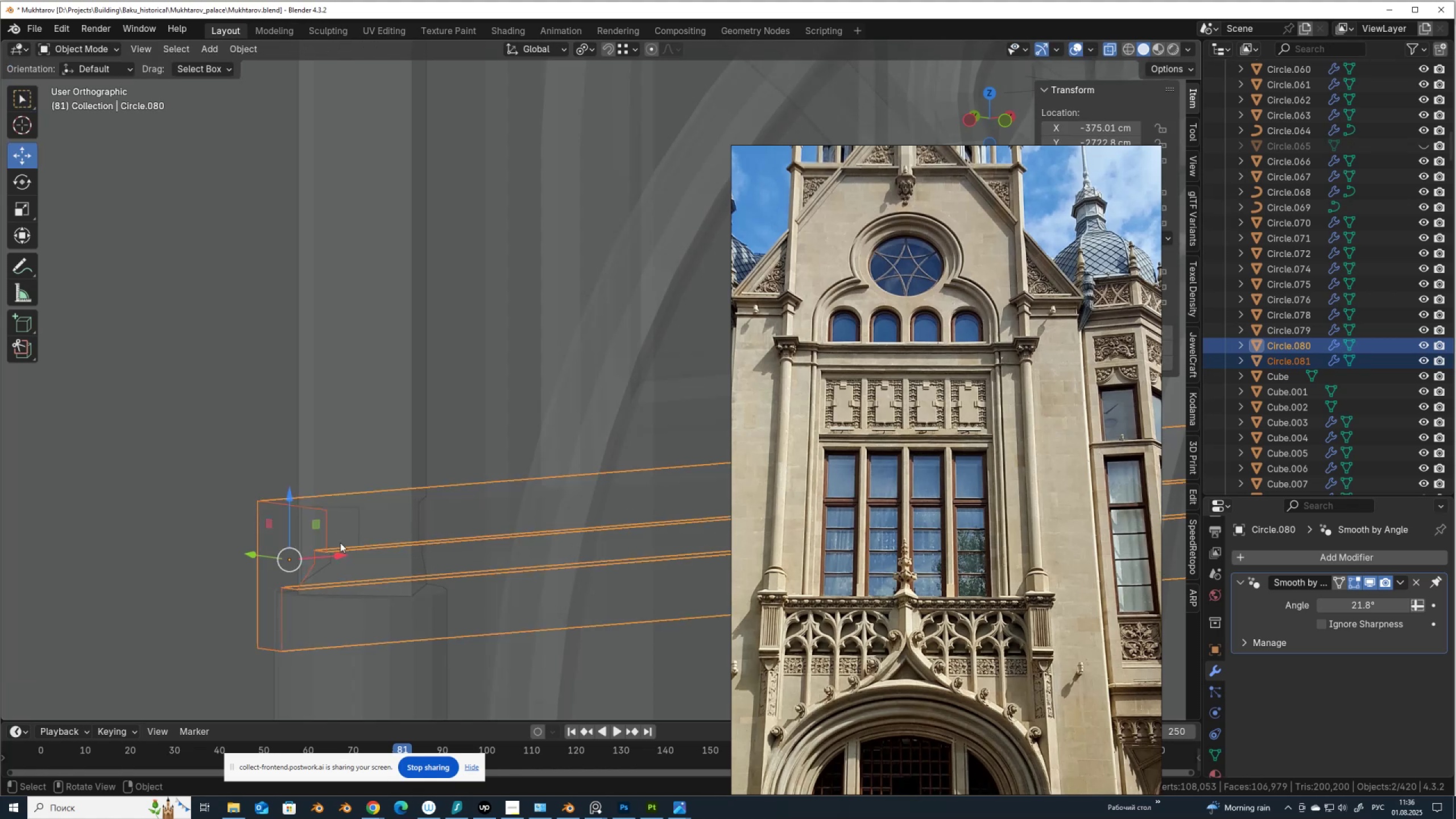 
scroll: coordinate [338, 497], scroll_direction: down, amount: 5.0
 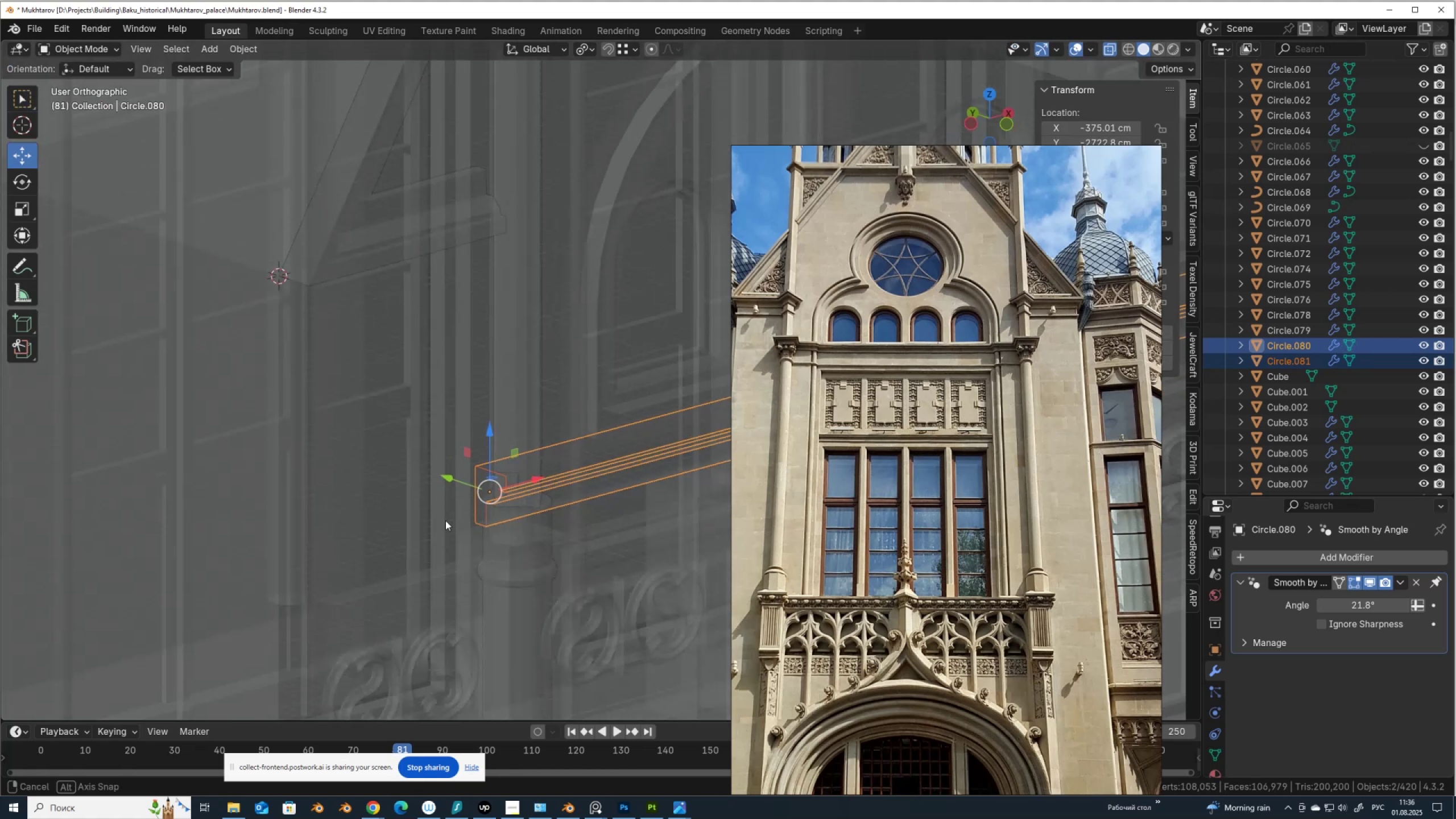 
key(Alt+AltLeft)
 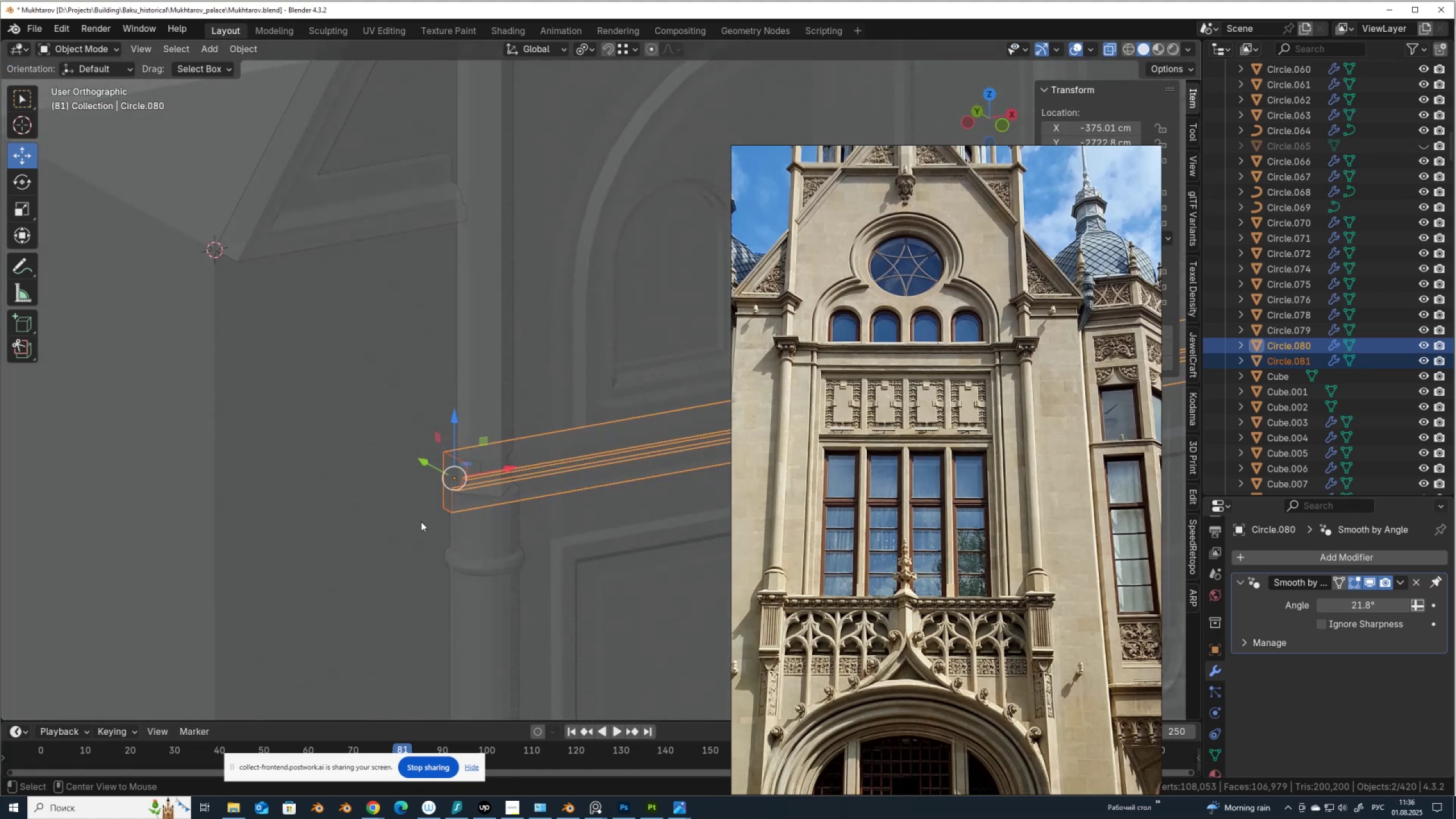 
key(Alt+Z)
 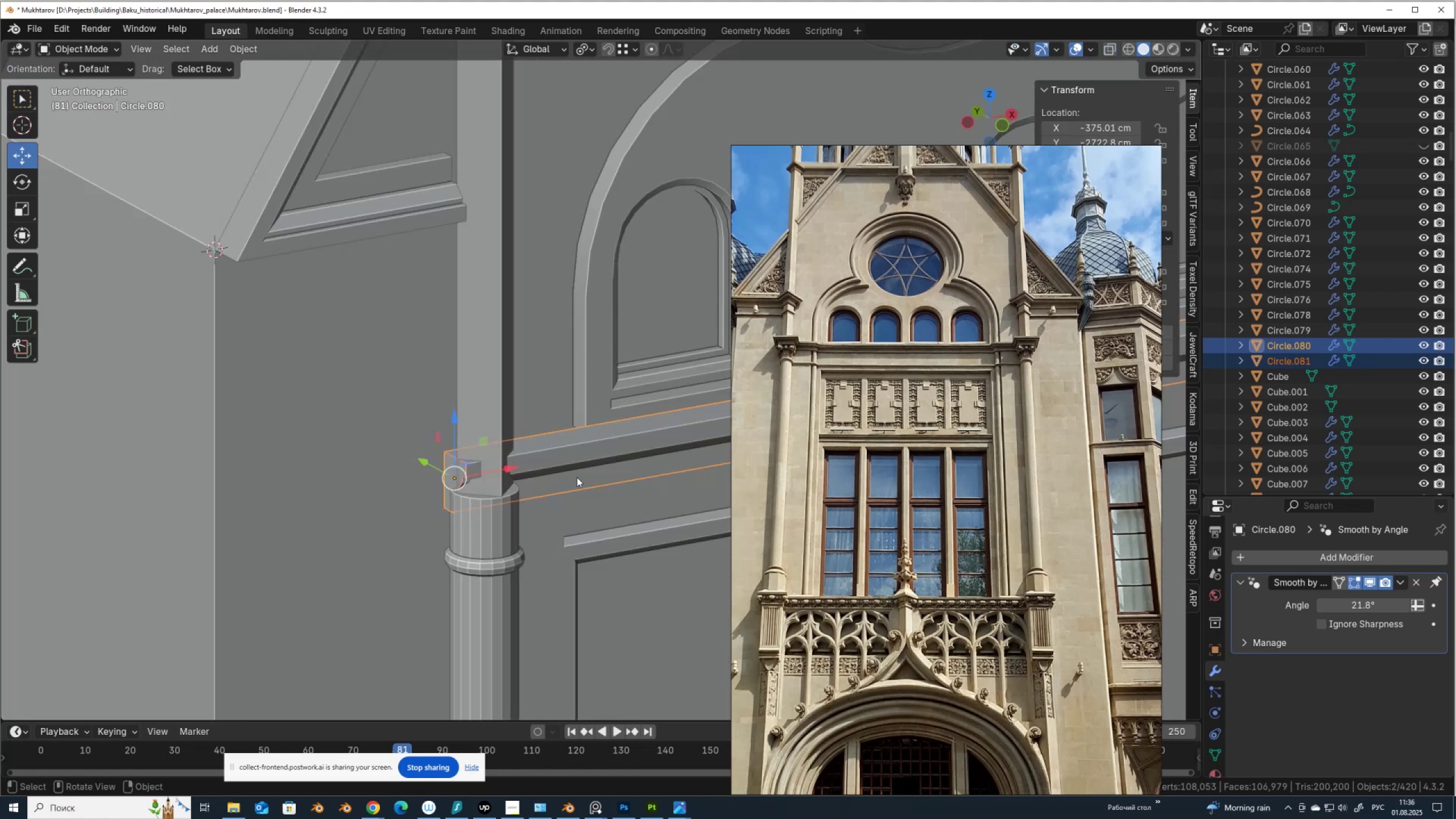 
hold_key(key=ShiftLeft, duration=0.38)
 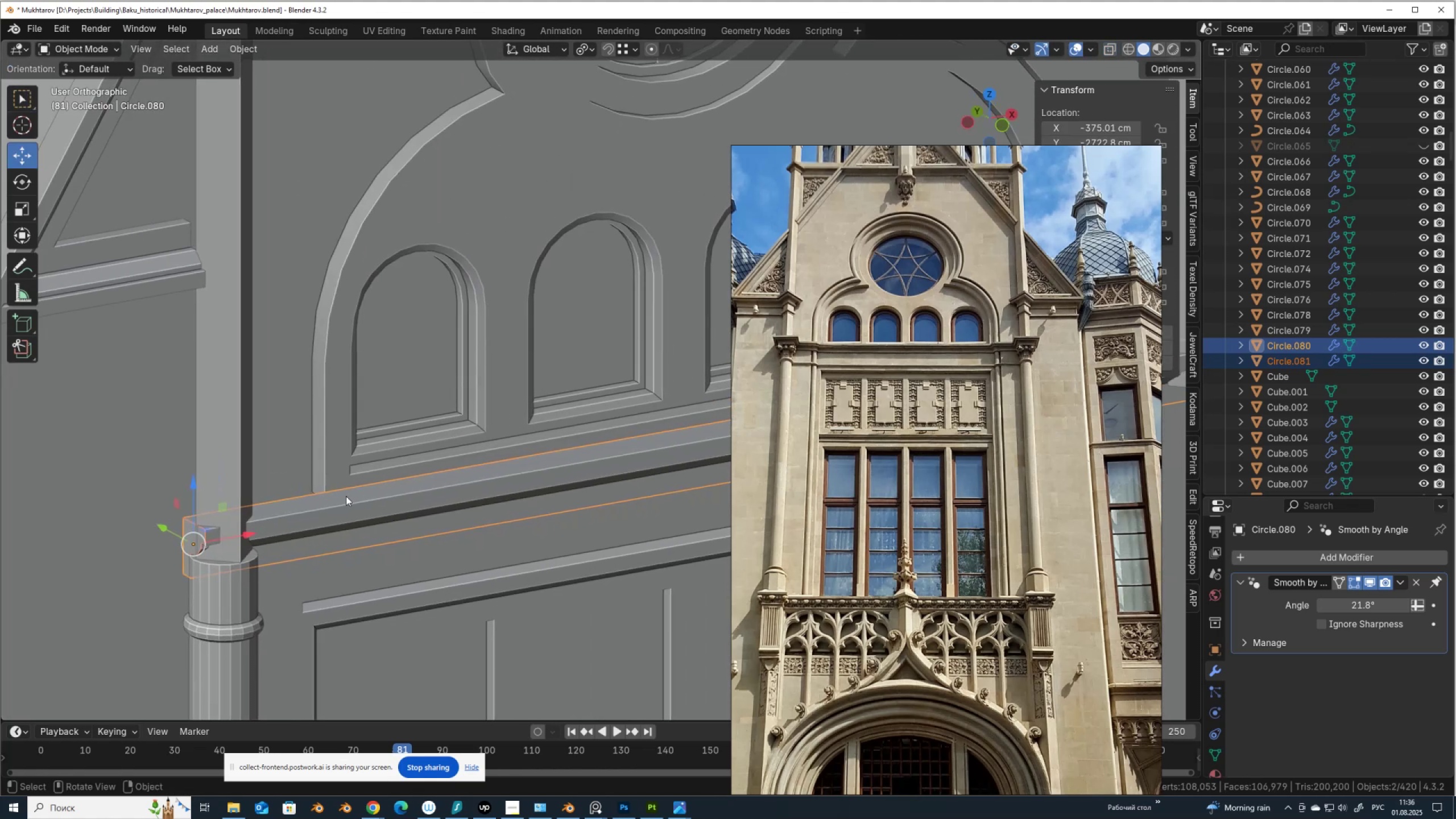 
scroll: coordinate [346, 496], scroll_direction: down, amount: 6.0
 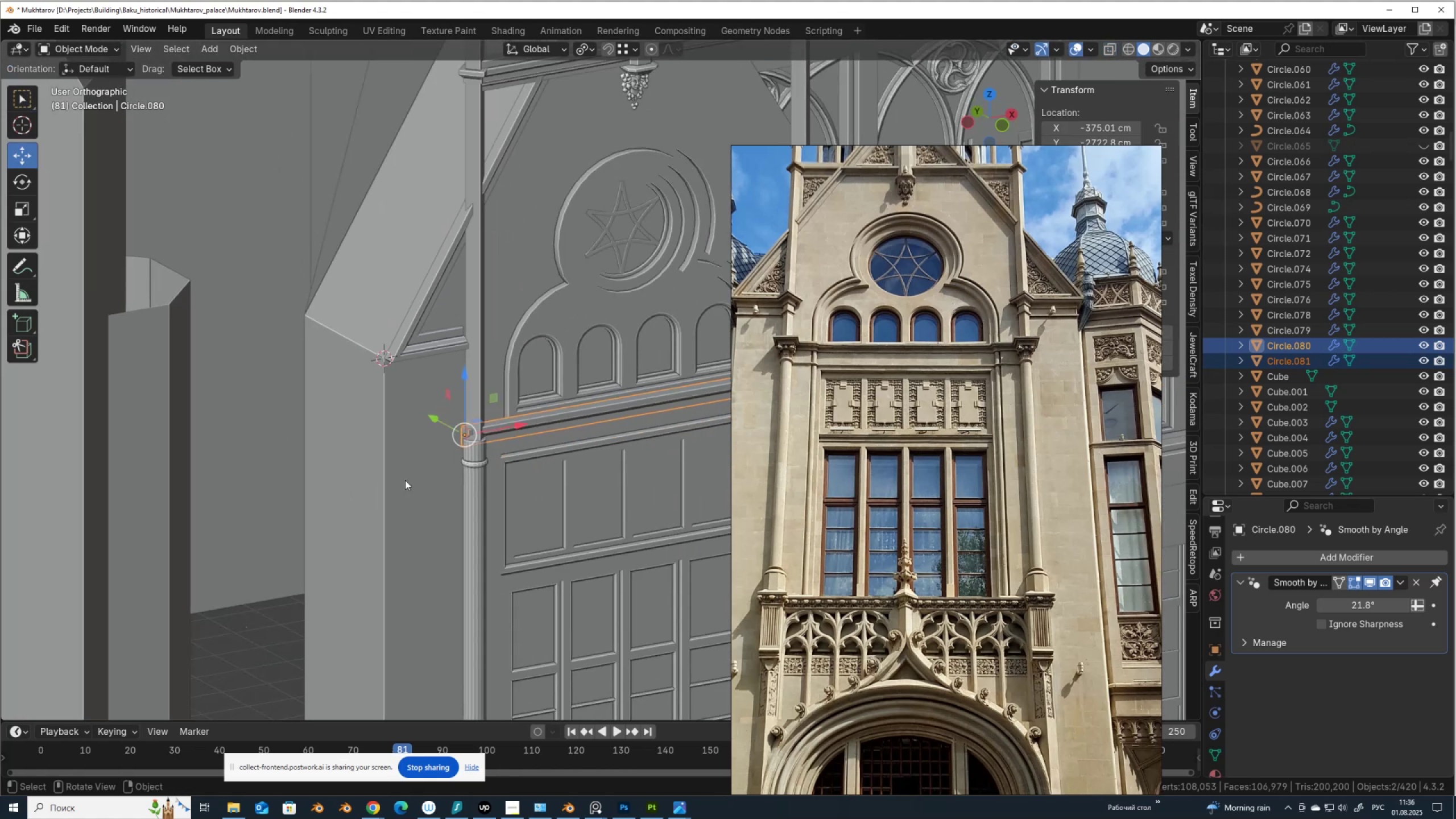 
hold_key(key=ShiftLeft, duration=0.5)
 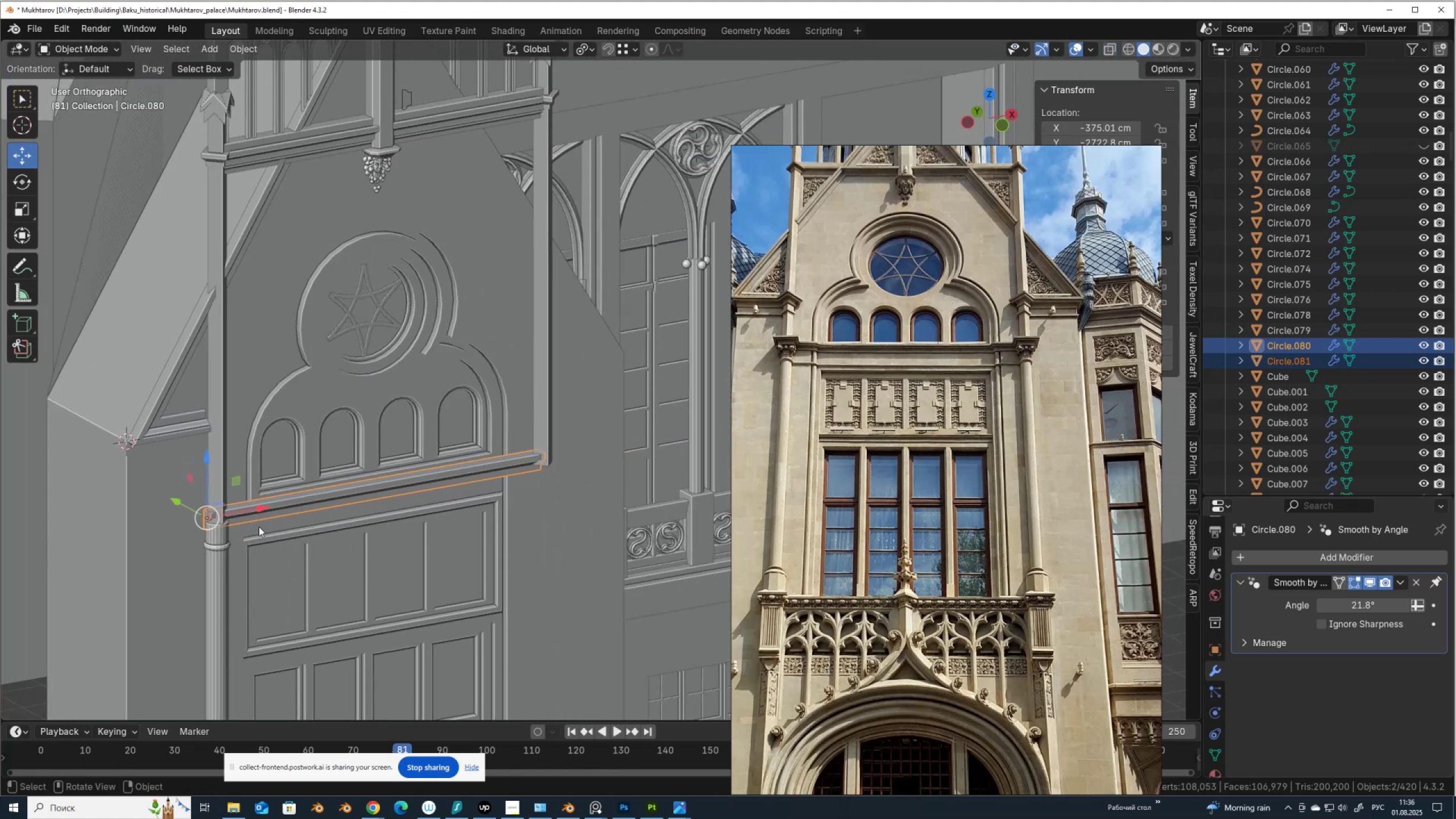 
wait(6.45)
 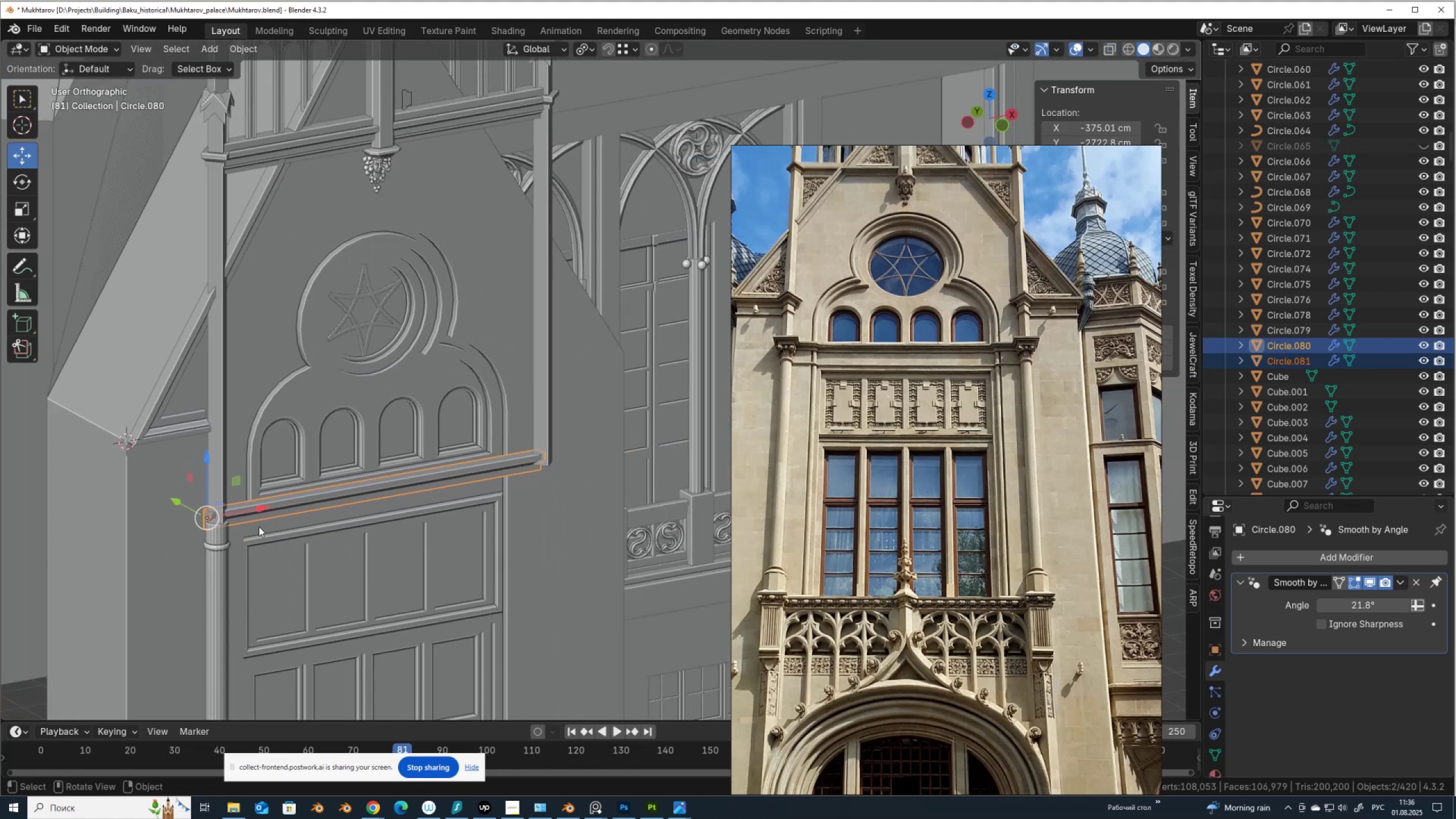 
left_click([1279, 362])
 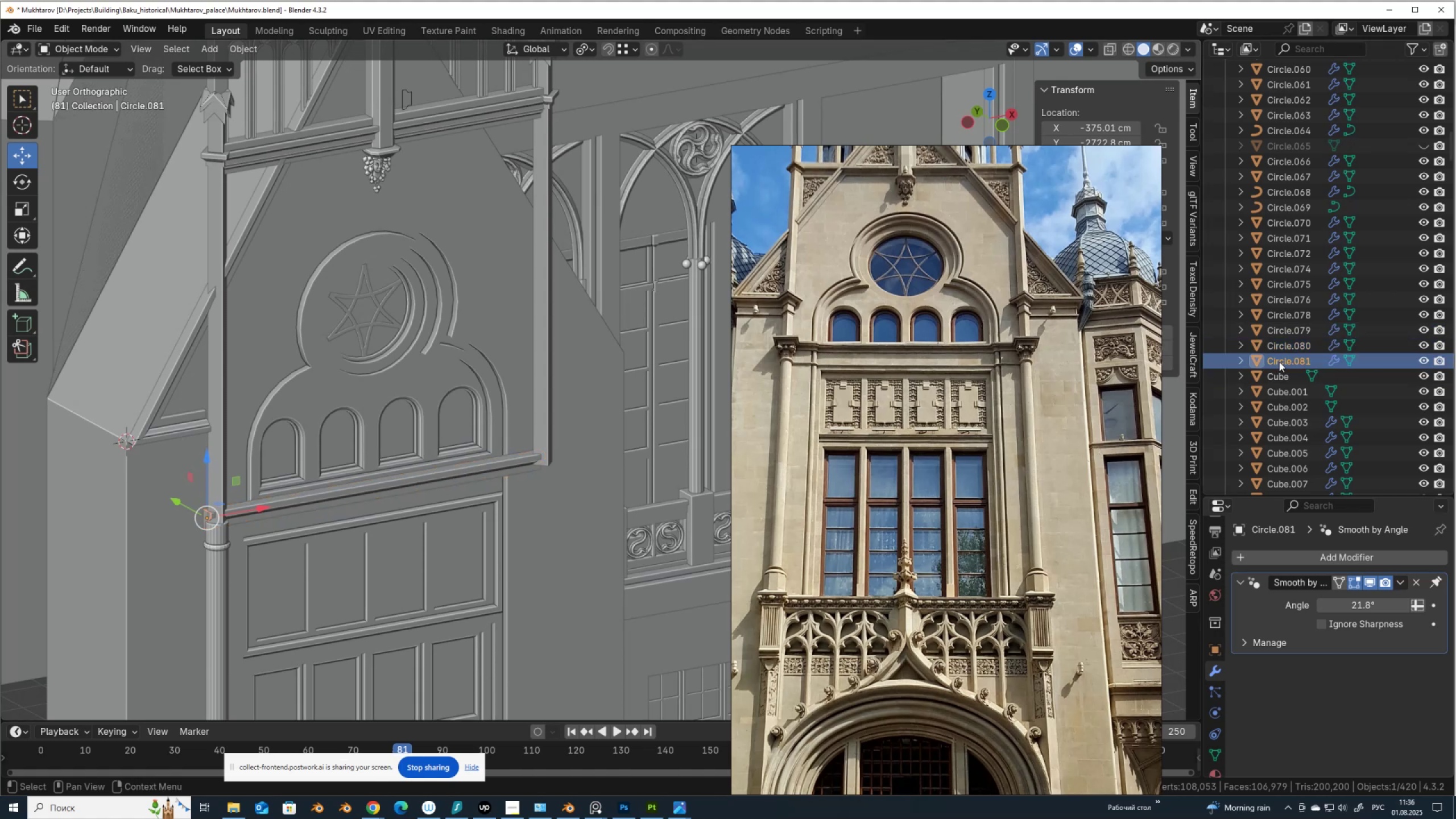 
right_click([1279, 362])
 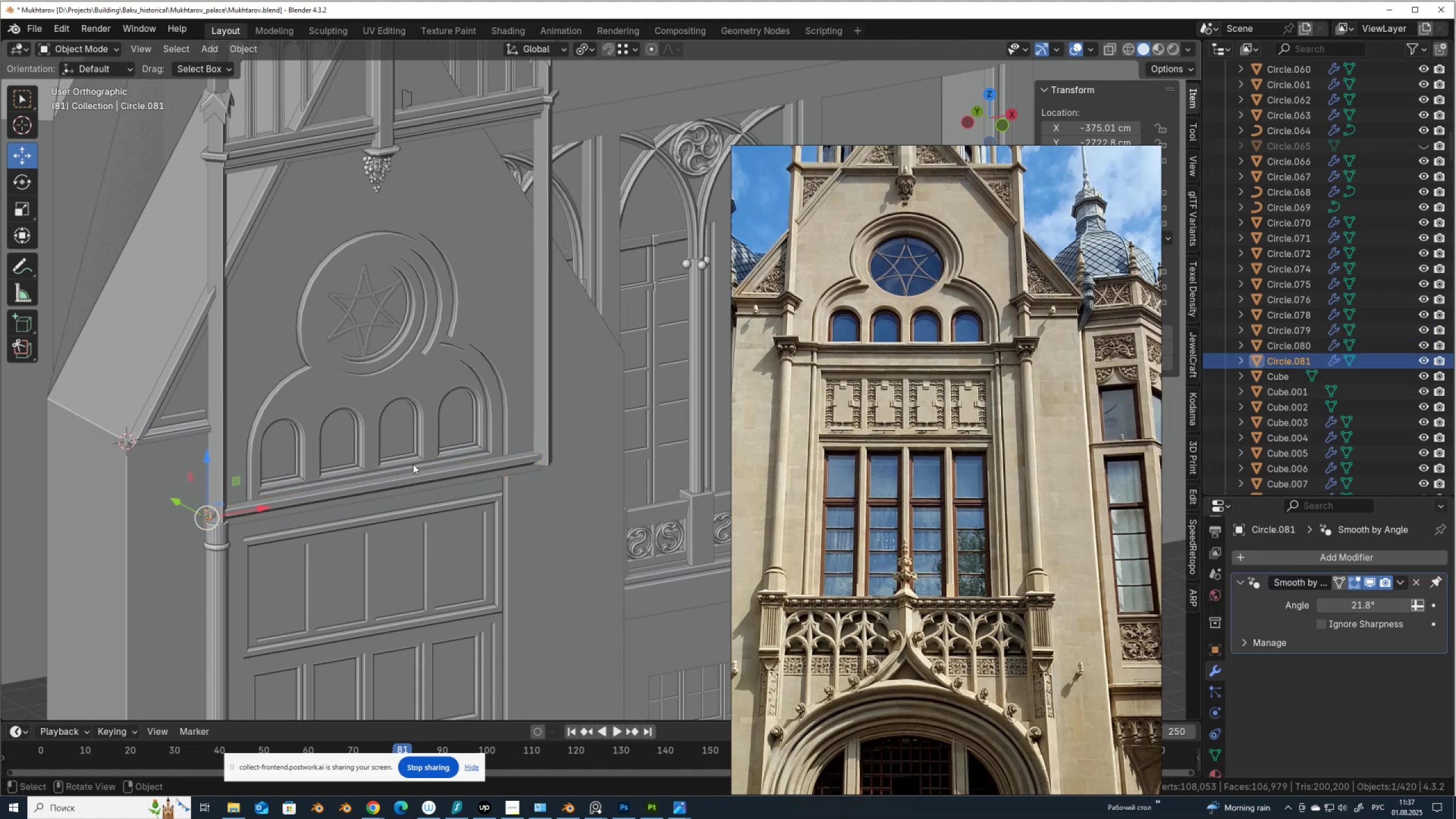 
right_click([332, 464])
 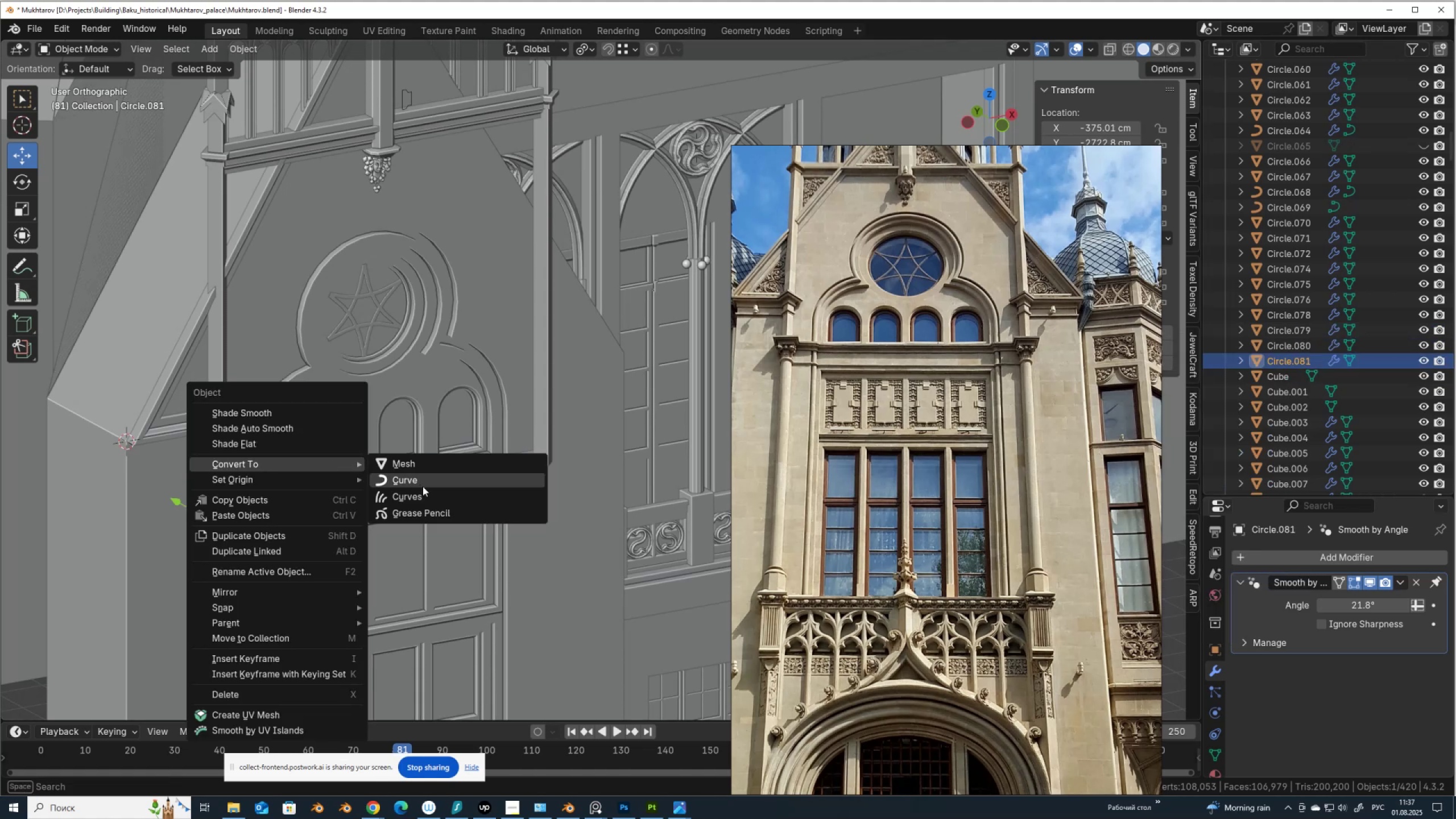 
left_click([423, 480])
 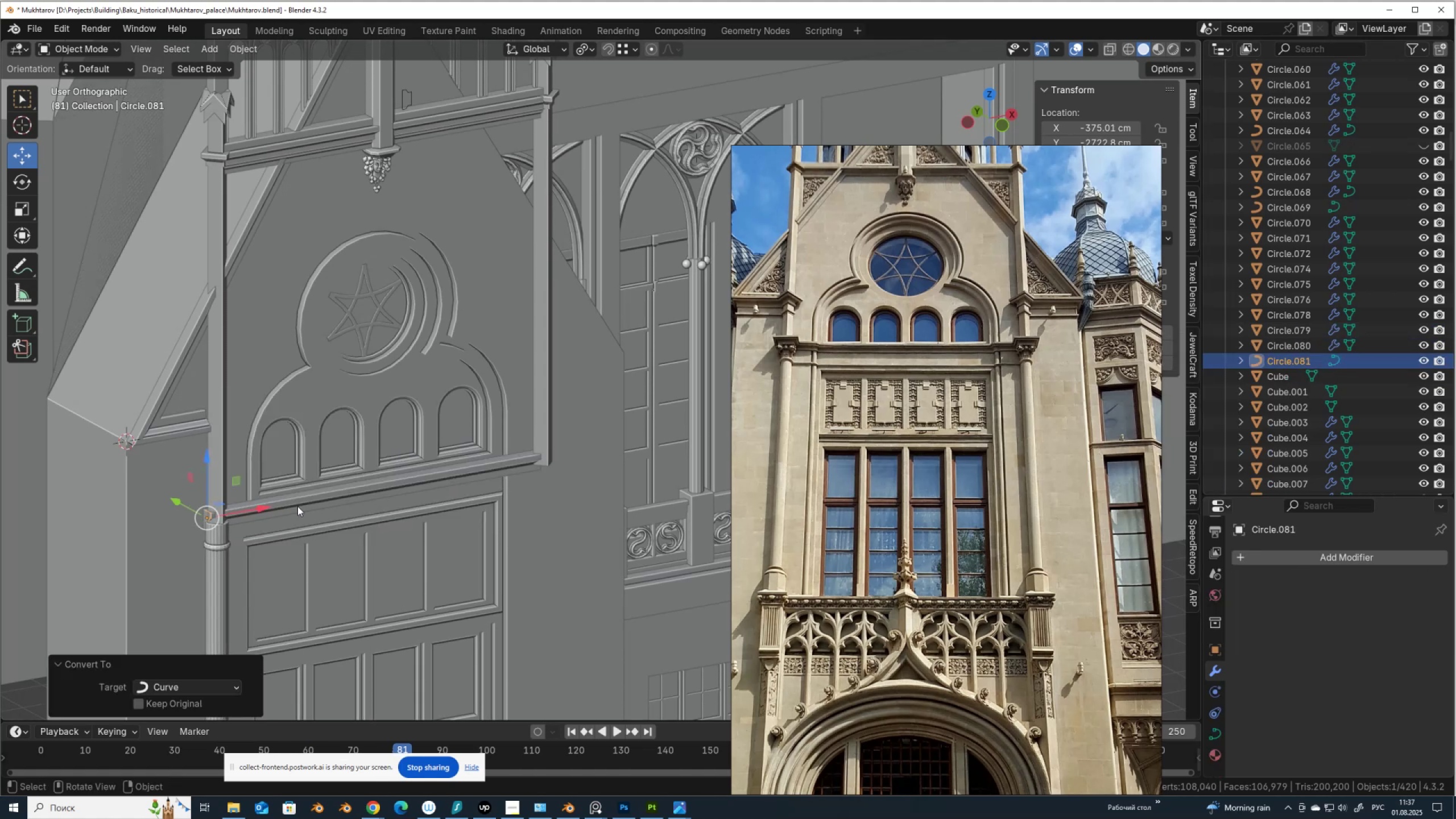 
left_click([321, 496])
 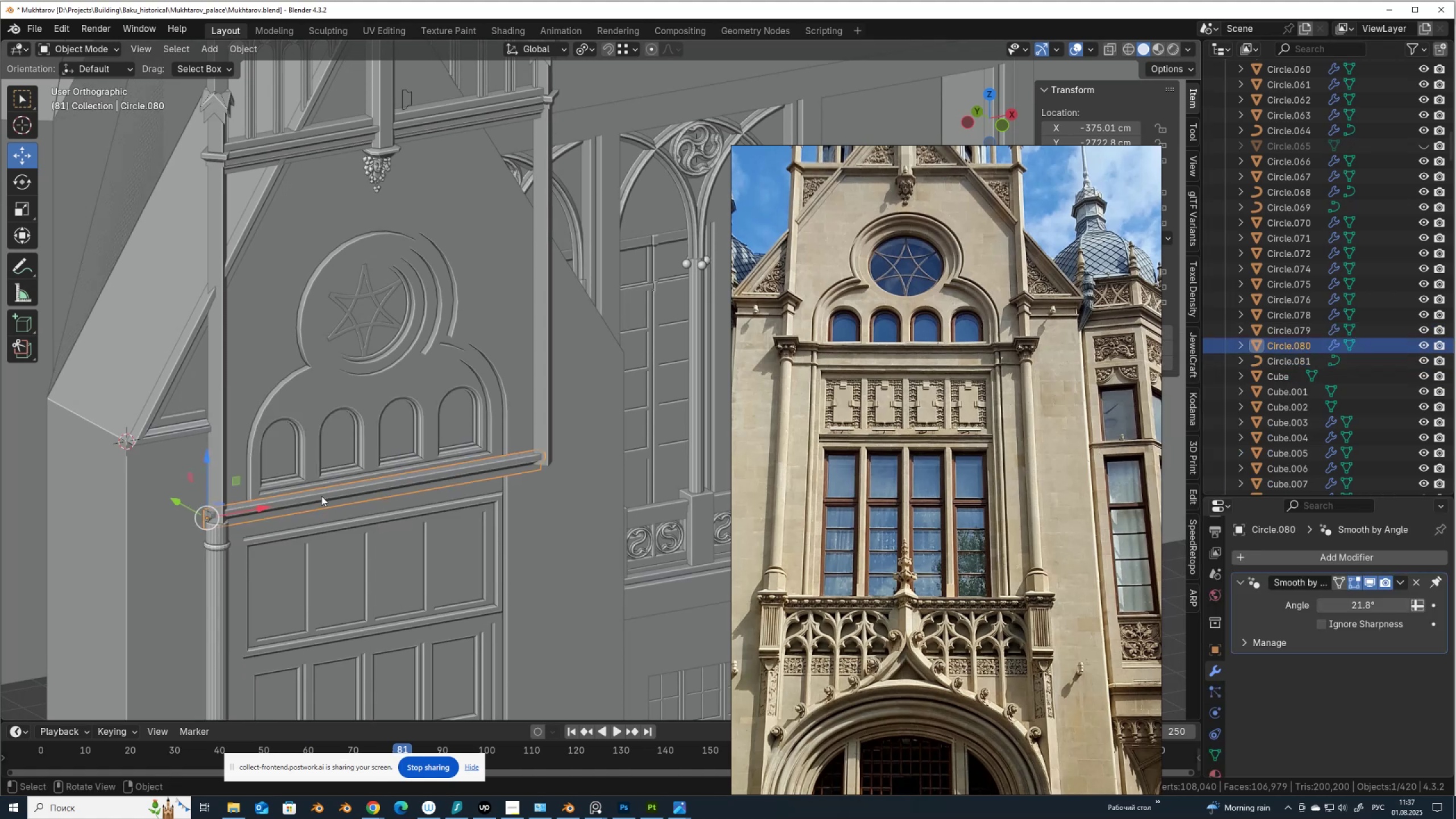 
key(Tab)
 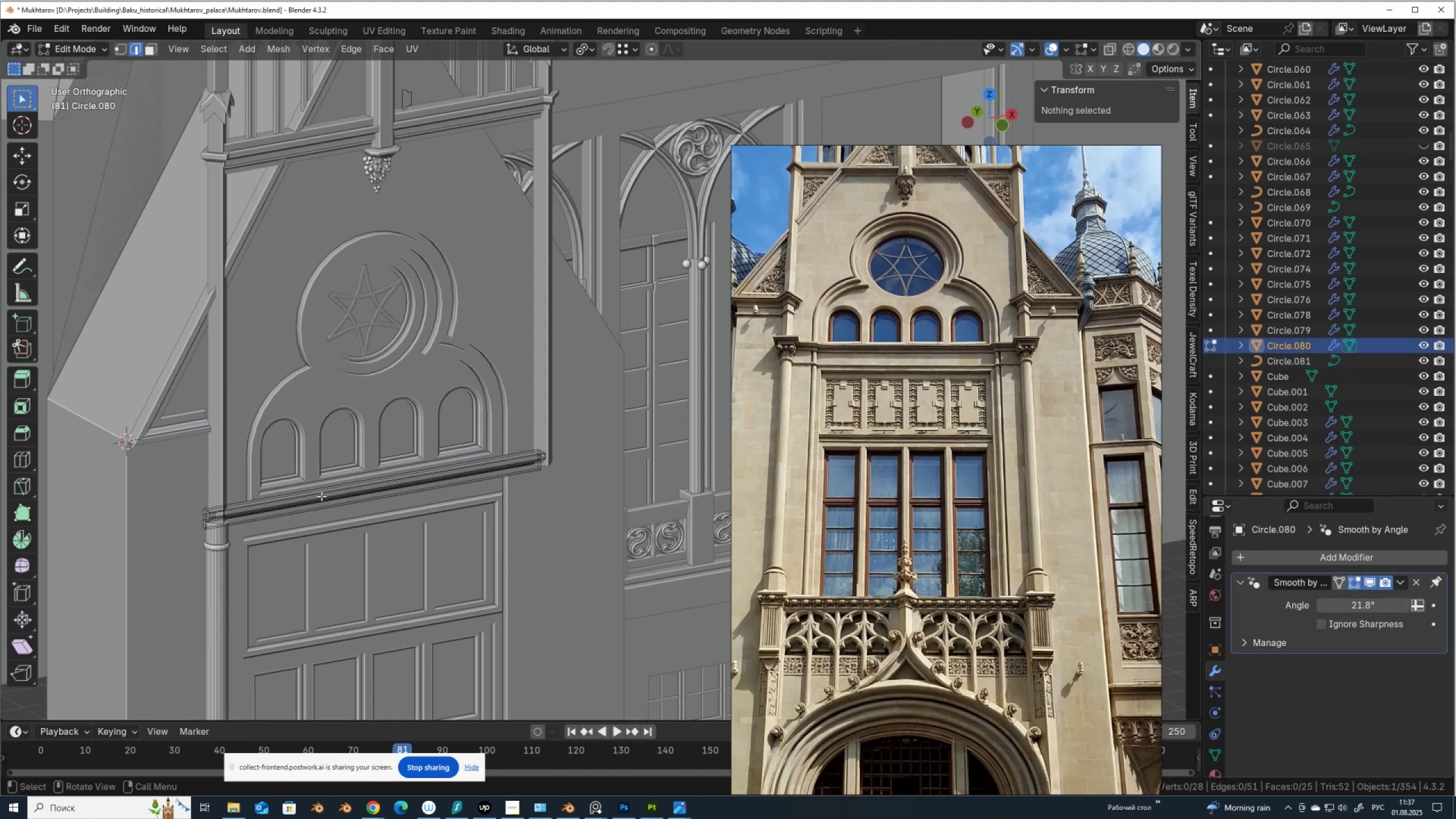 
key(1)
 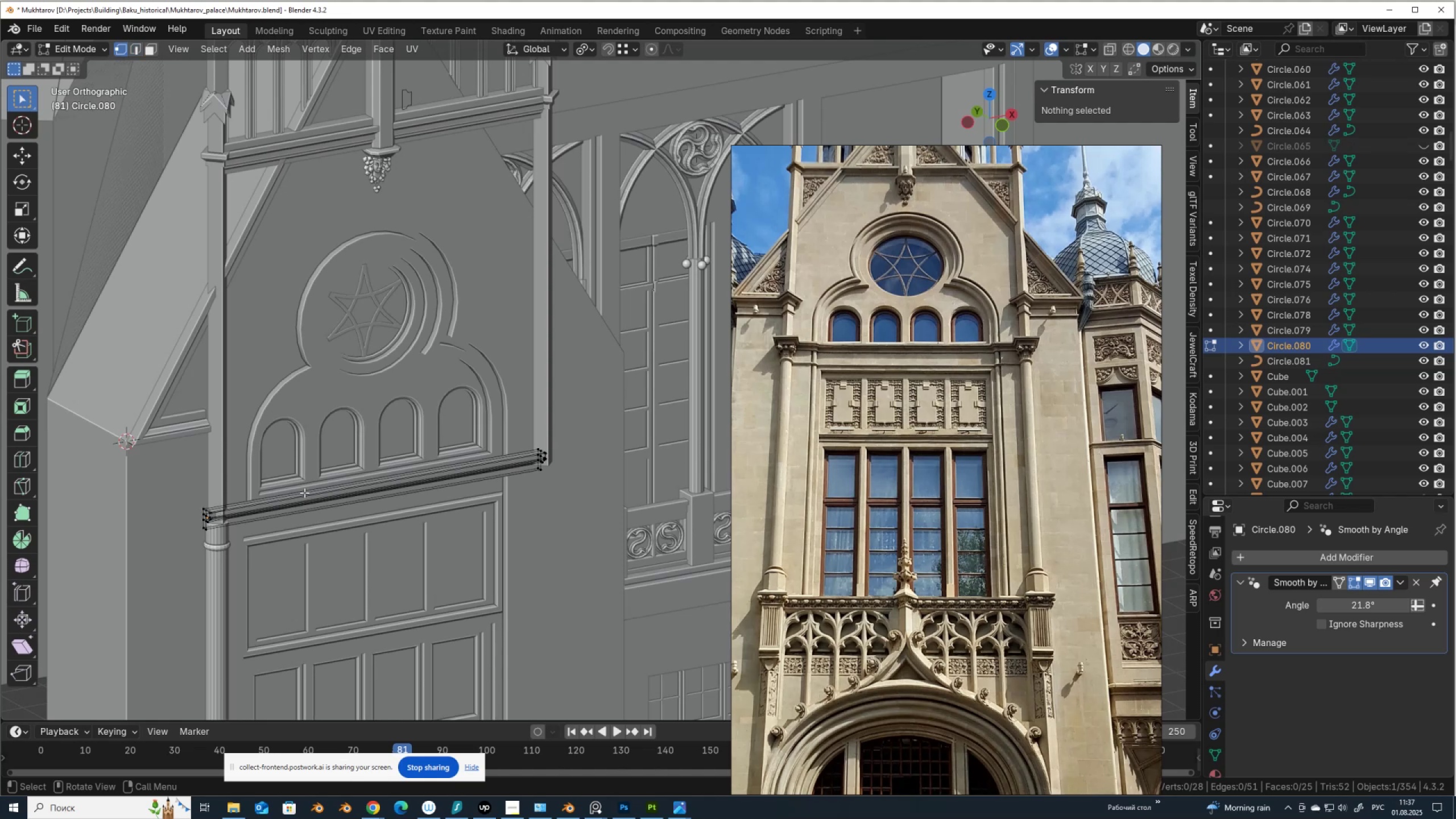 
left_click([304, 493])
 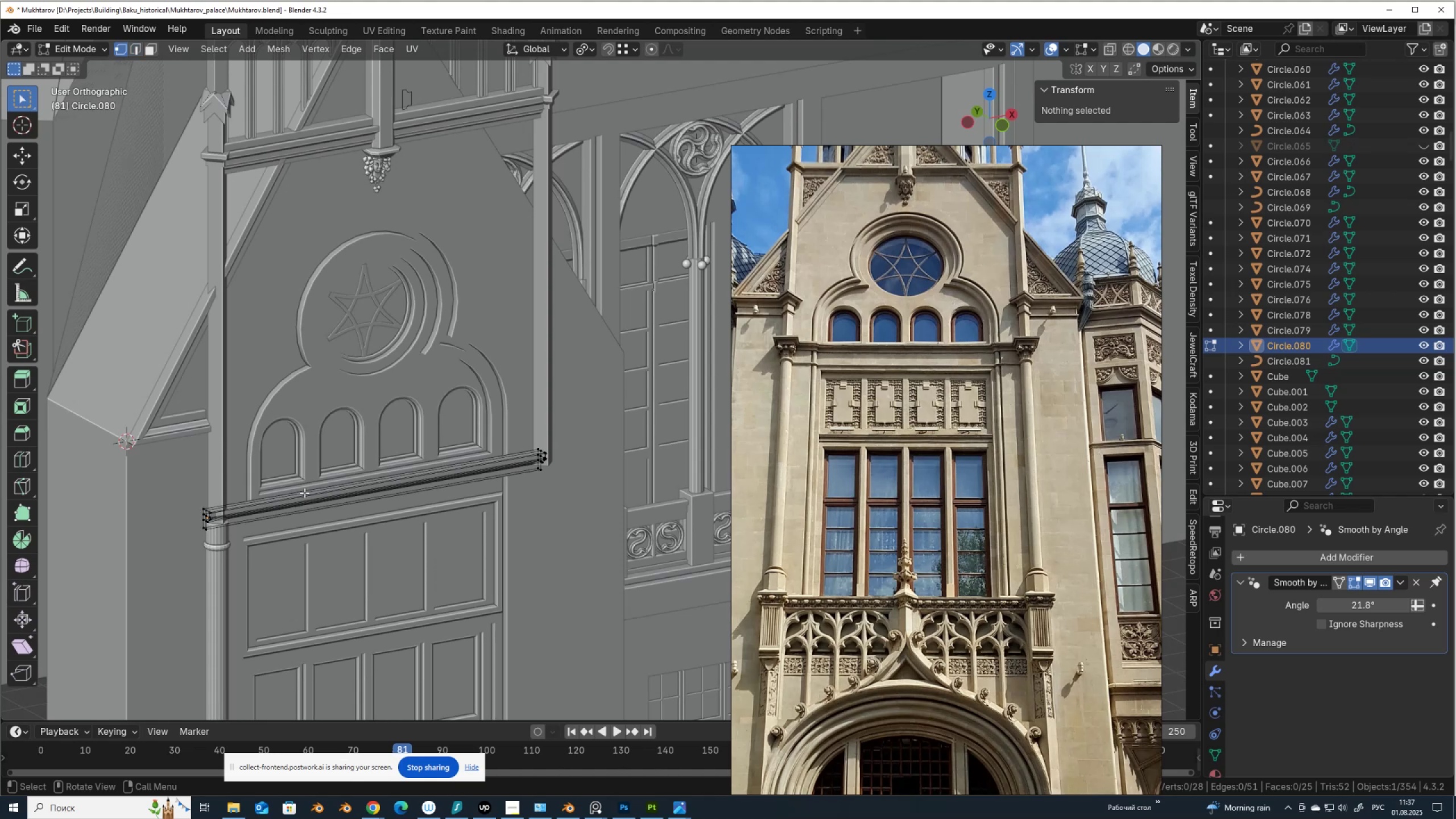 
key(2)
 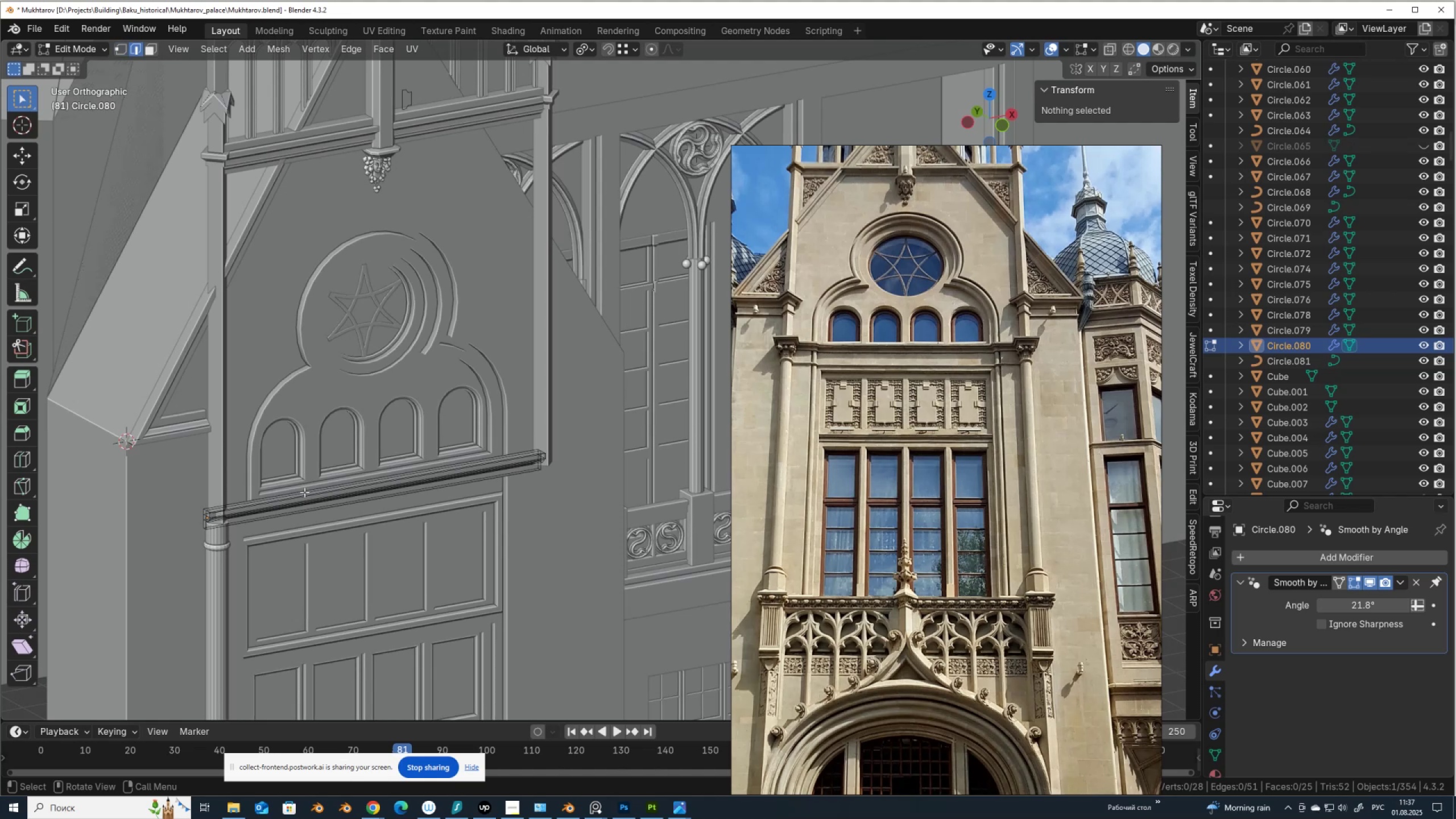 
left_click([304, 492])
 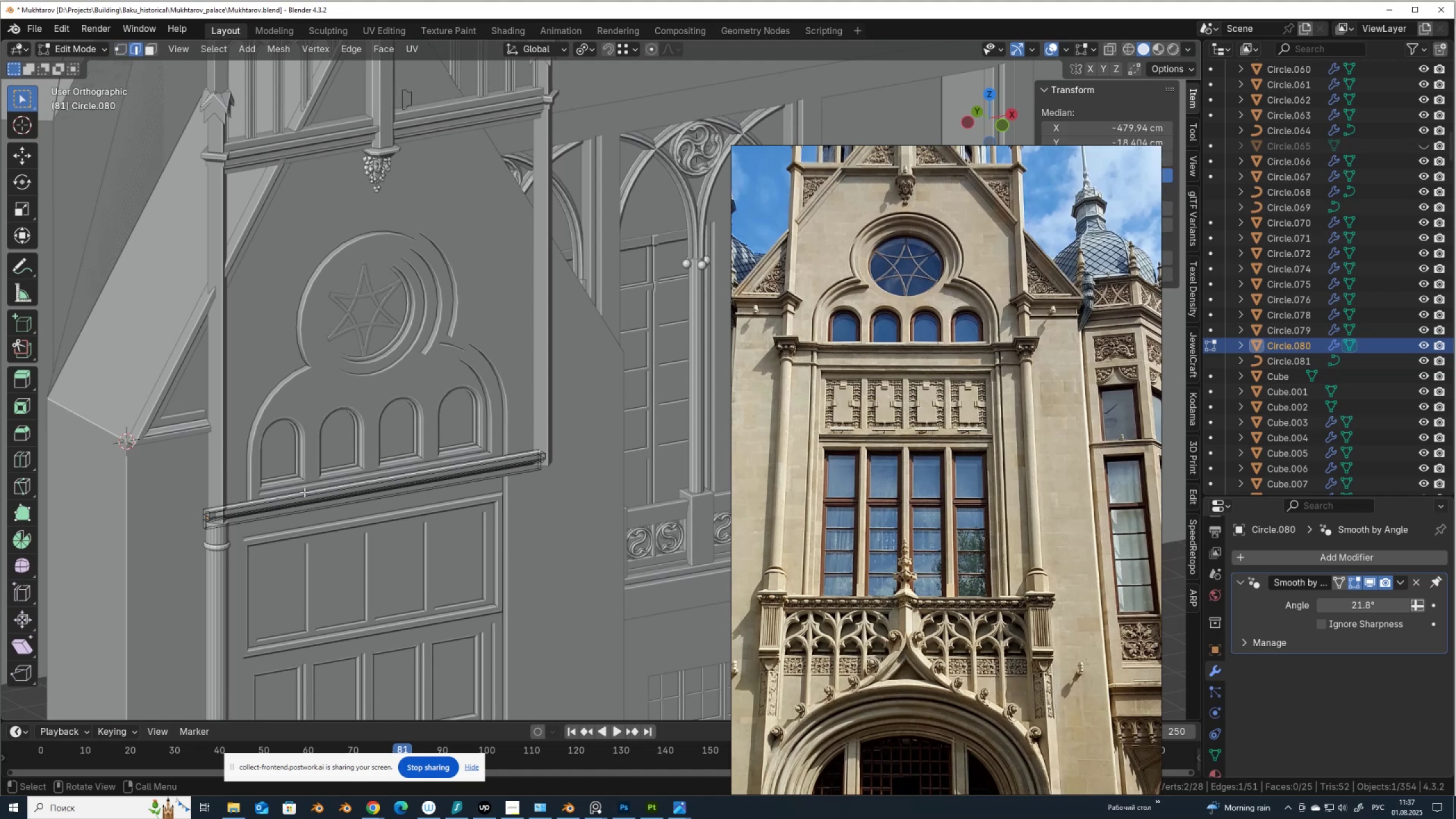 
key(1)
 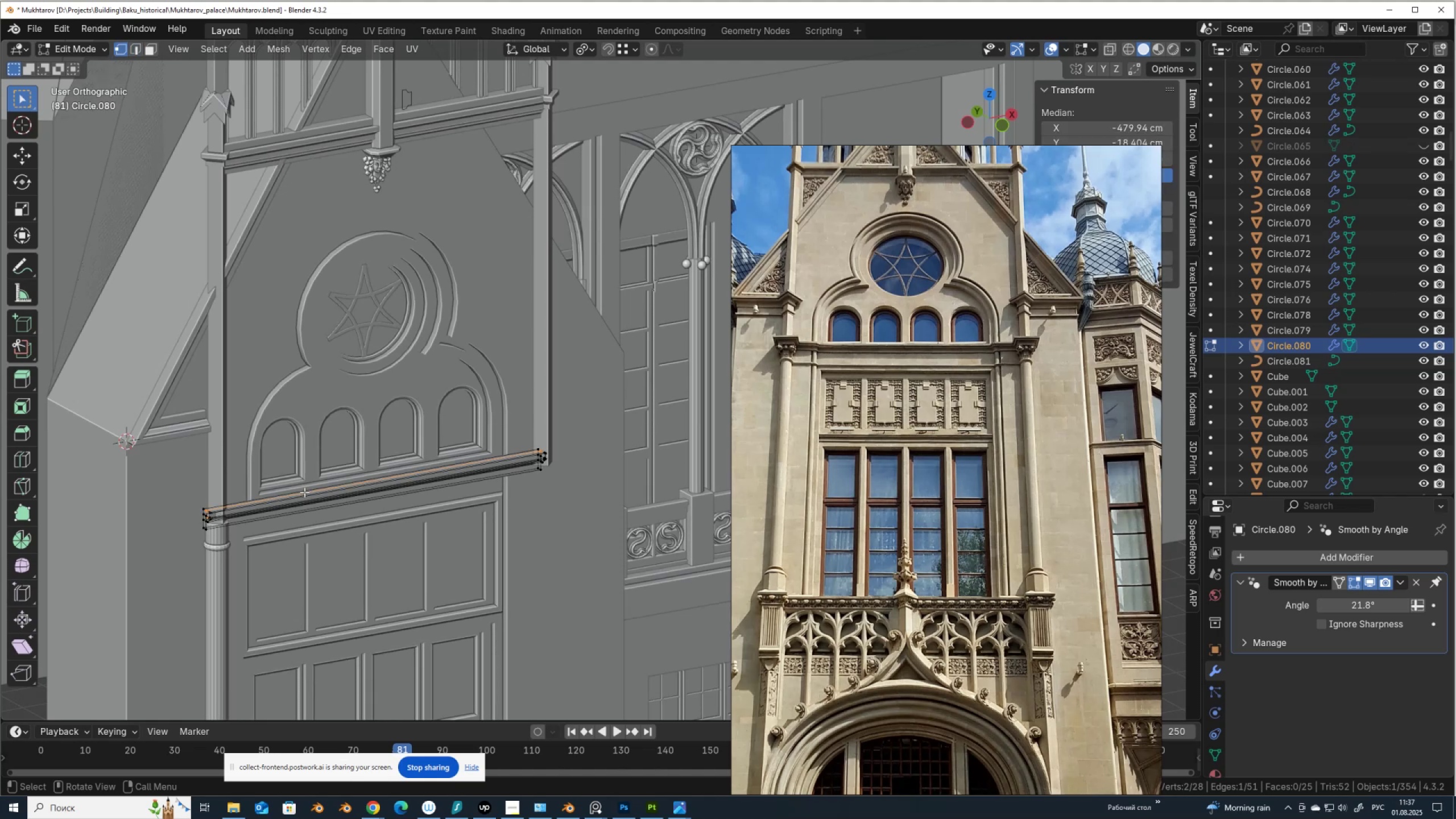 
key(Control+I)
 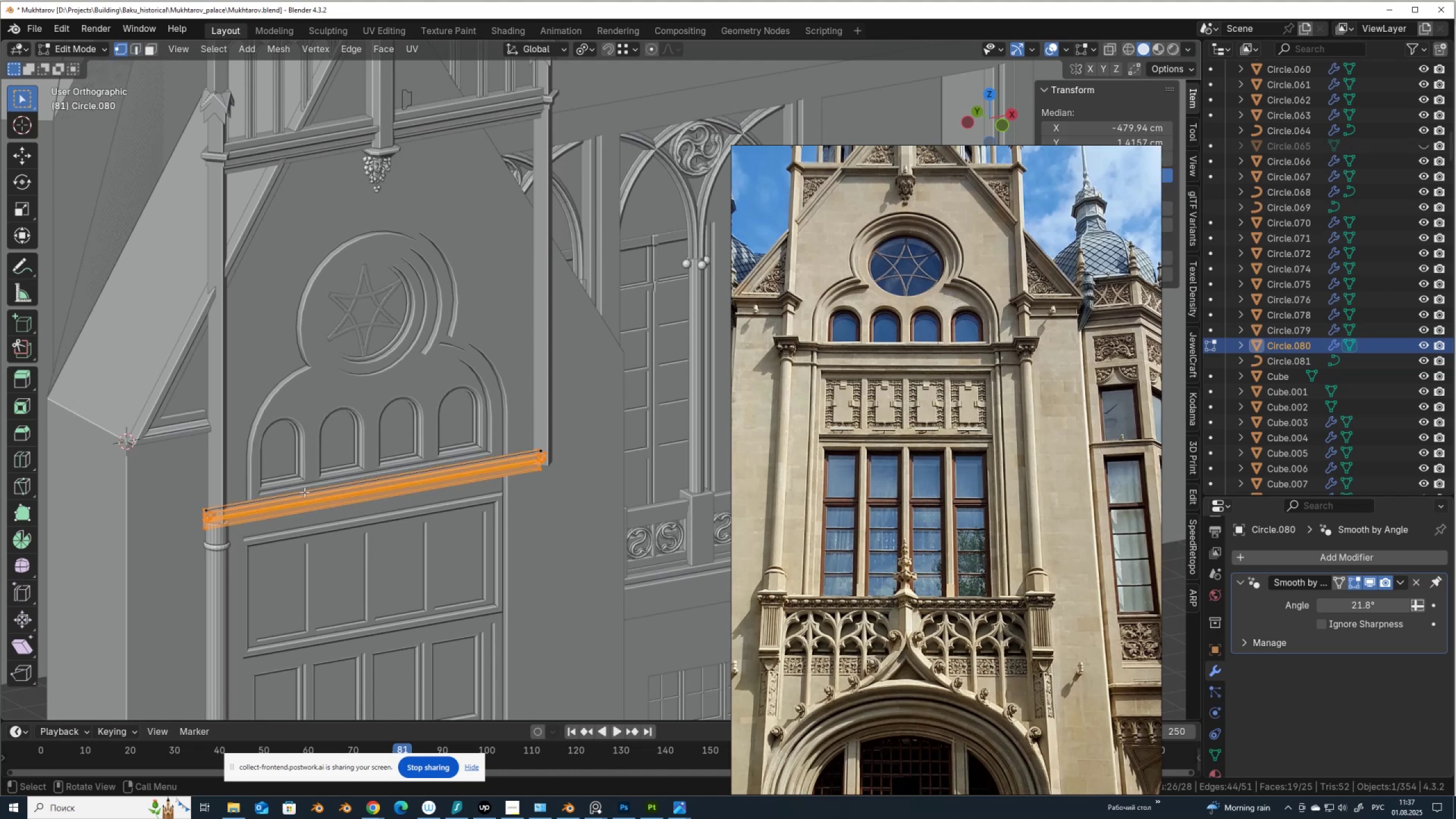 
key(X)
 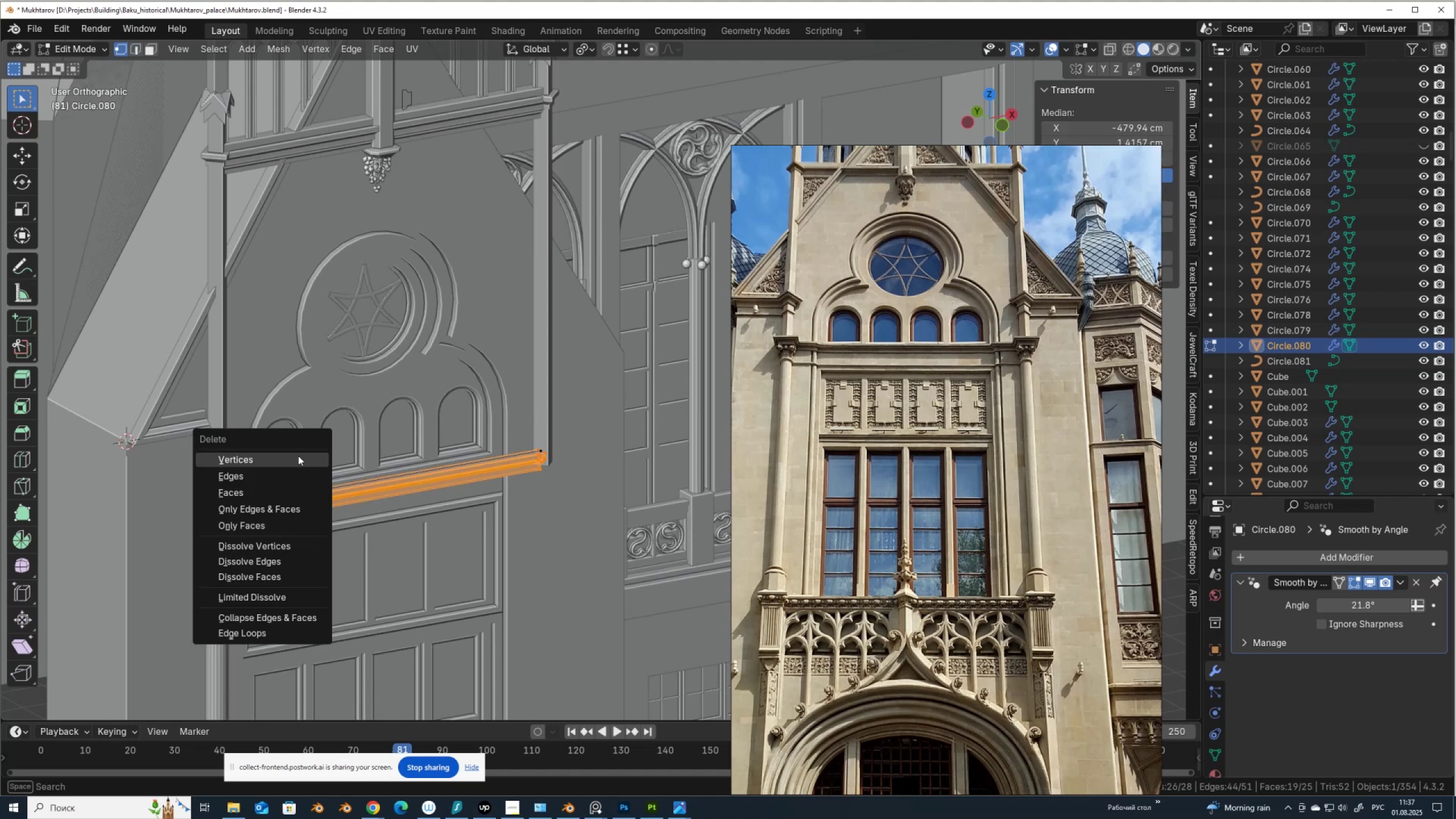 
left_click([298, 456])
 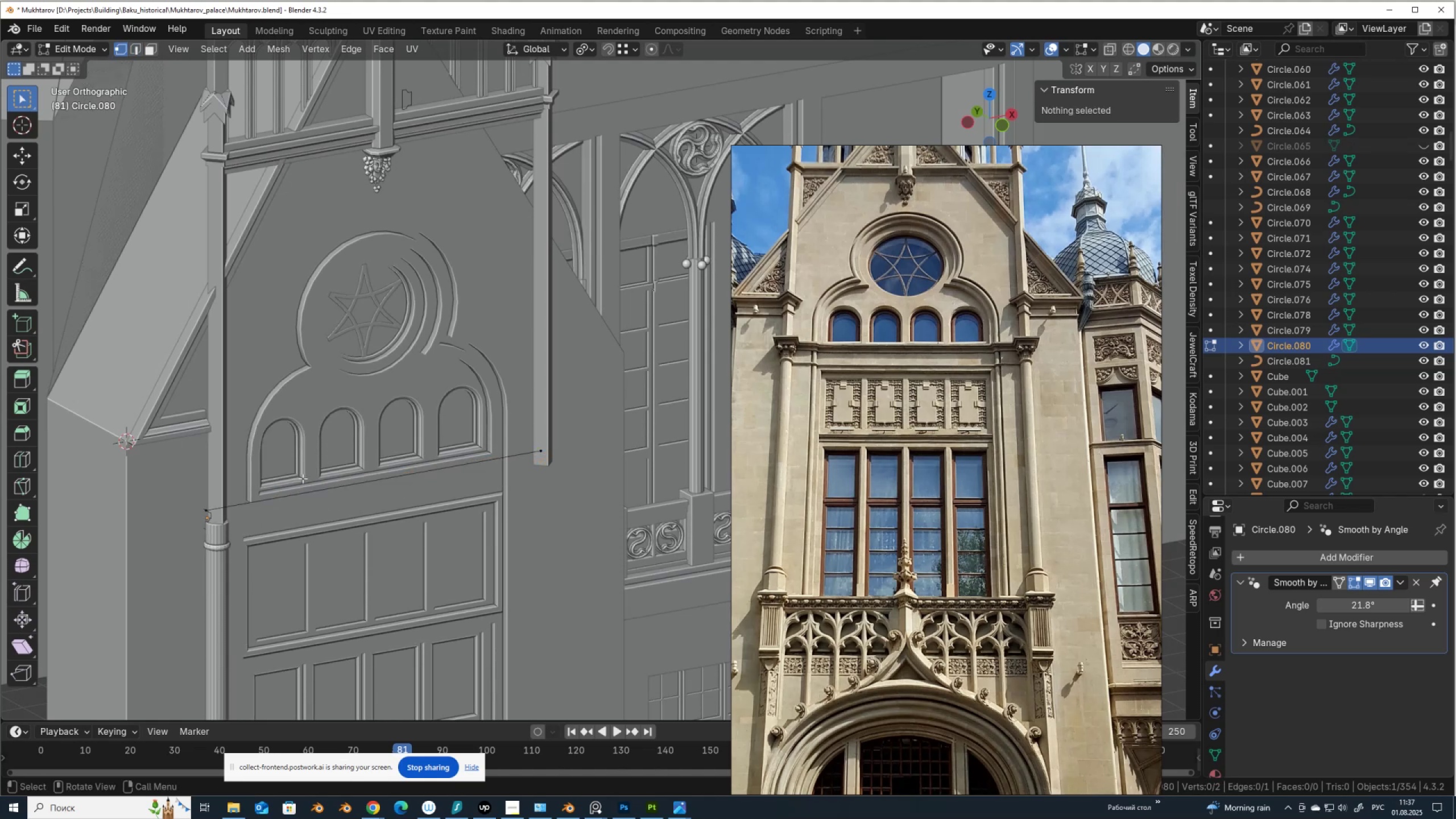 
scroll: coordinate [303, 479], scroll_direction: up, amount: 2.0
 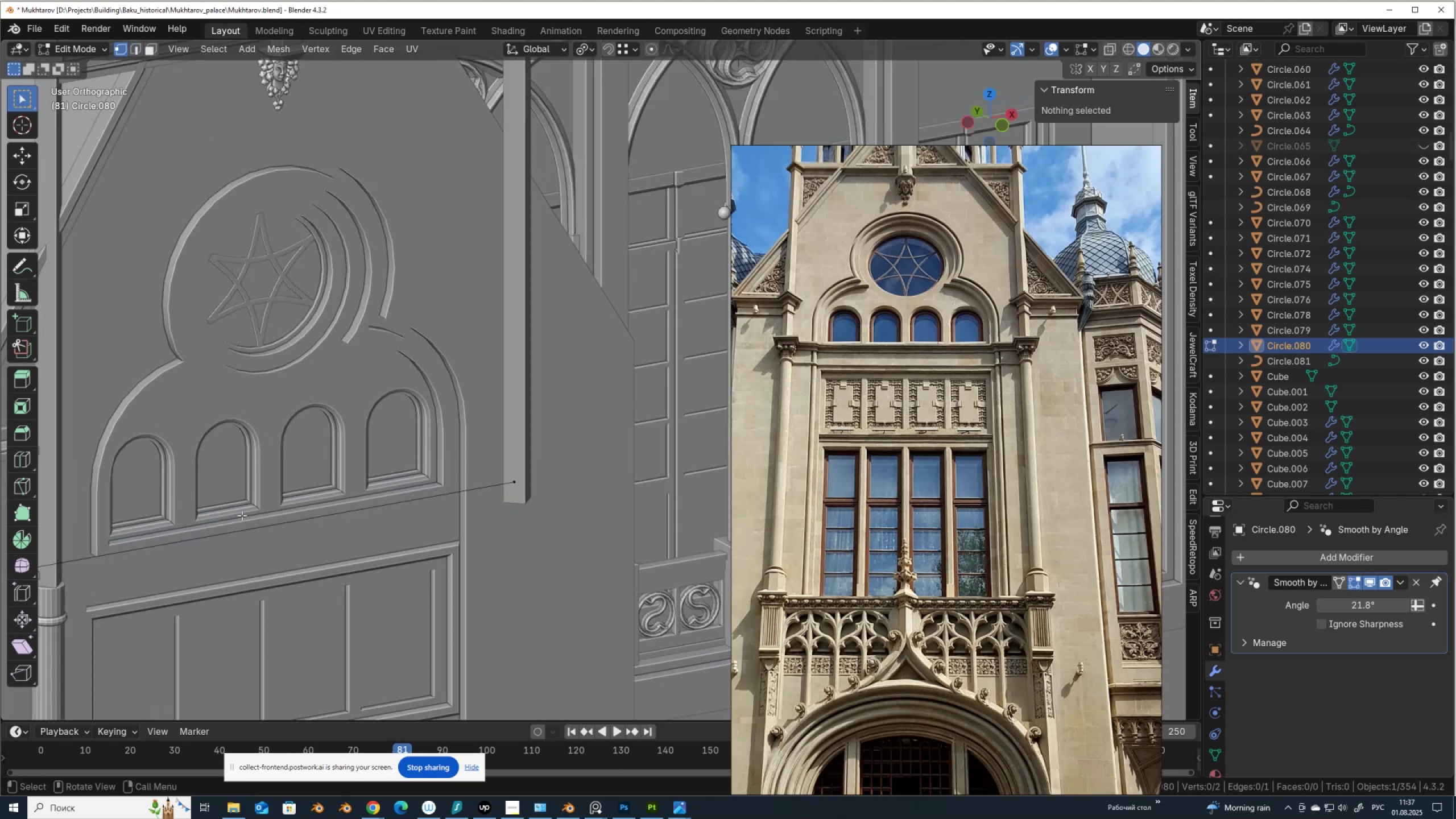 
hold_key(key=ShiftLeft, duration=0.51)
 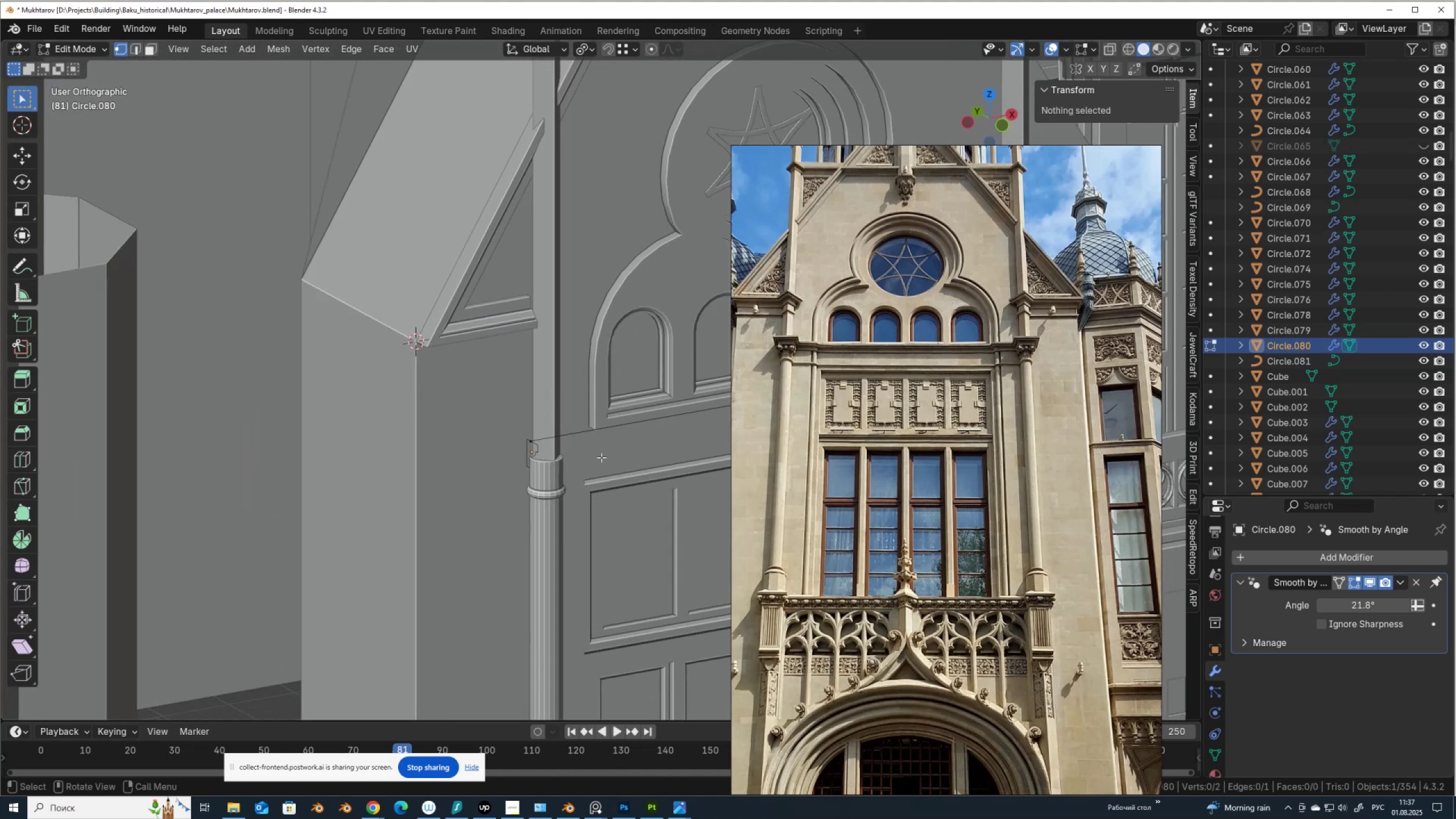 
scroll: coordinate [601, 457], scroll_direction: none, amount: 0.0
 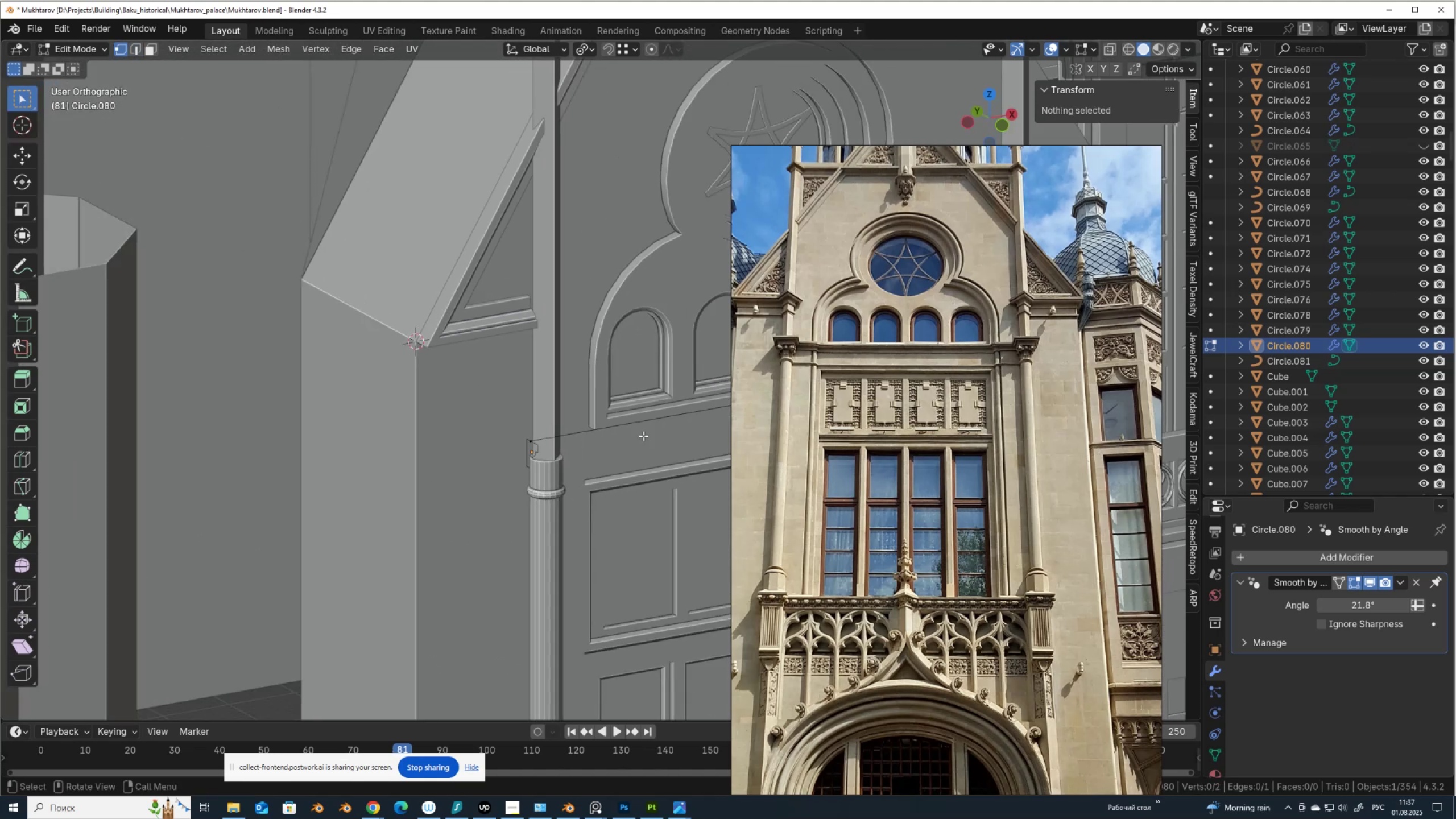 
hold_key(key=ShiftLeft, duration=0.38)
 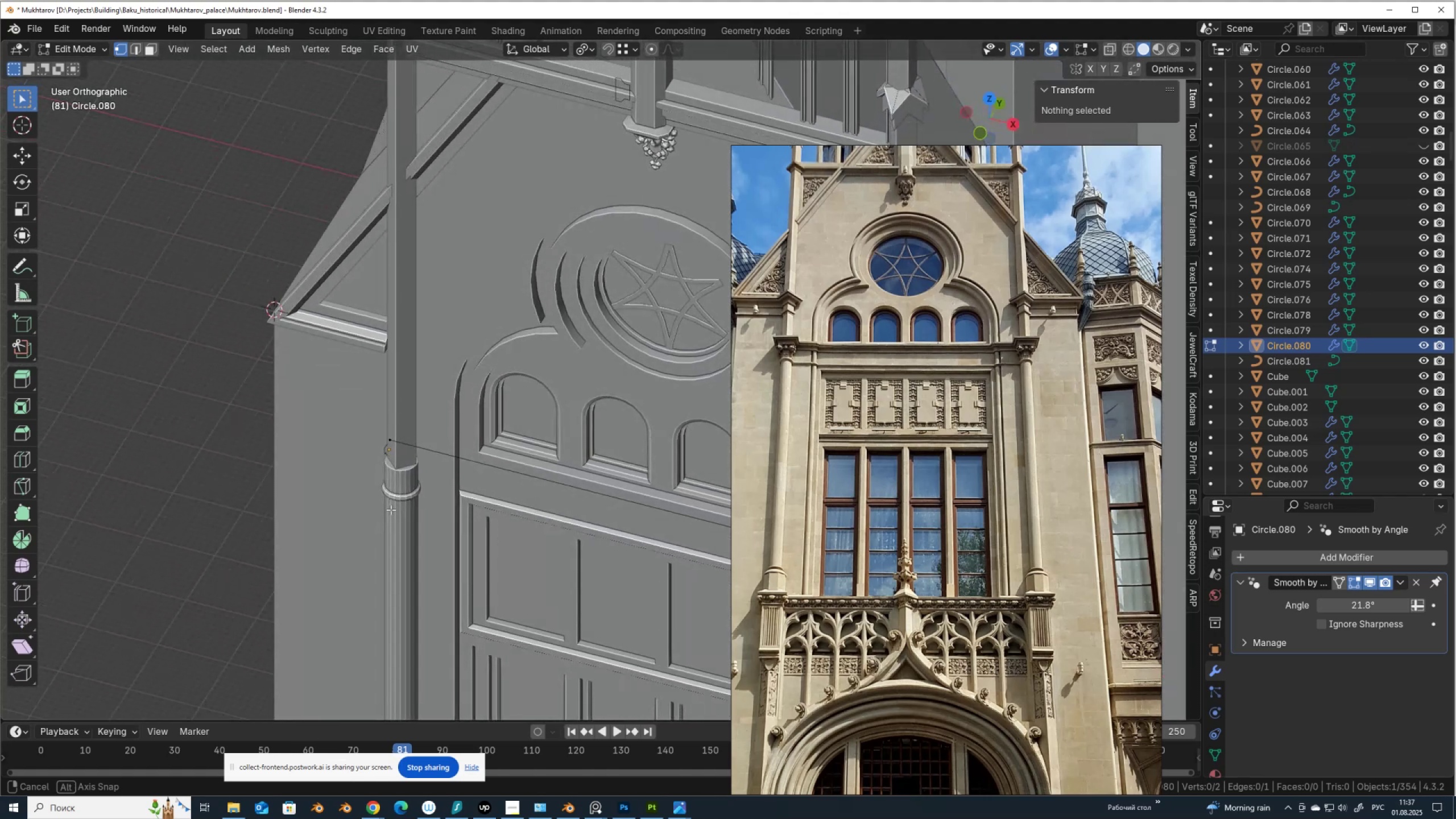 
left_click([390, 441])
 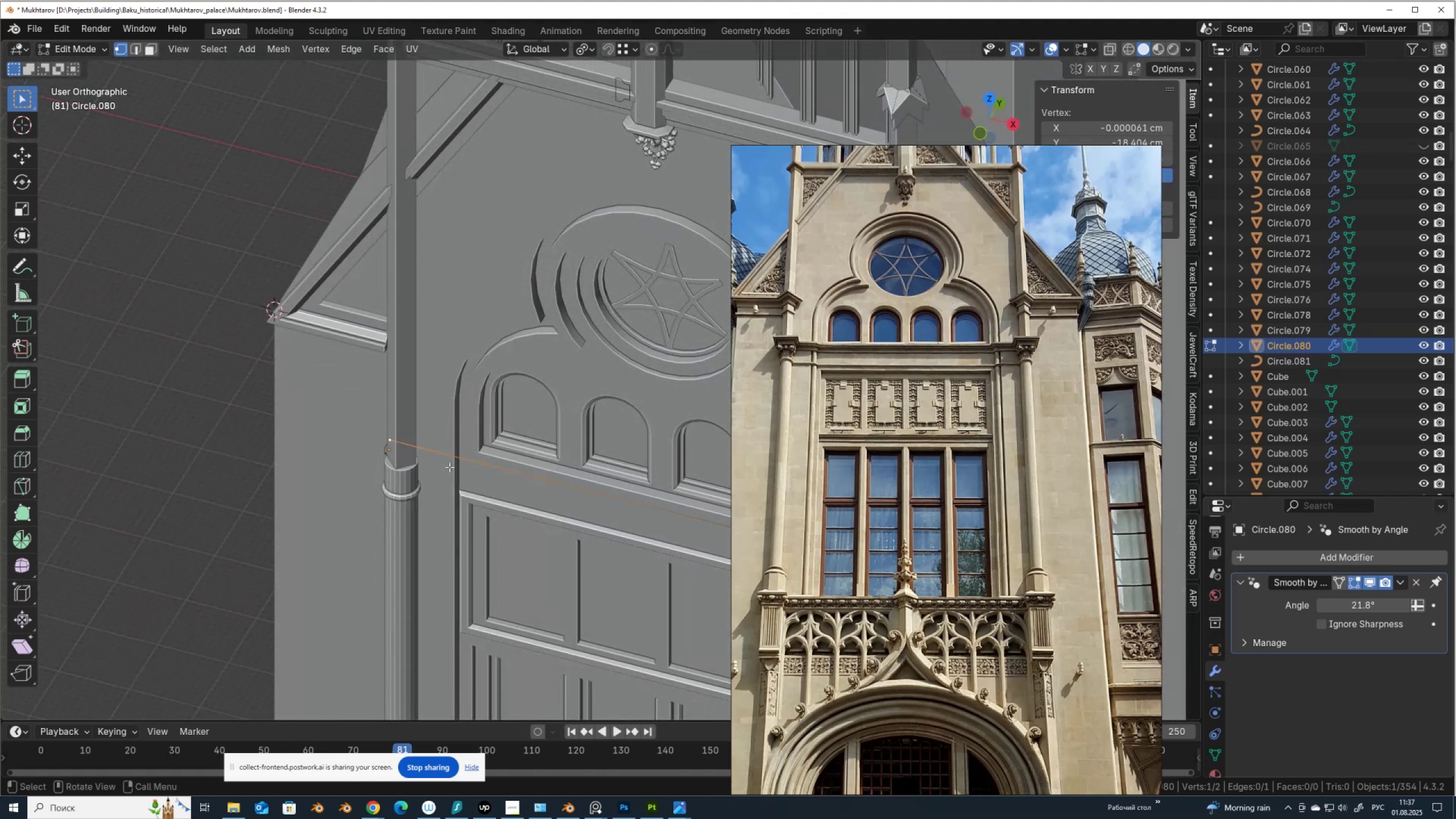 
scroll: coordinate [449, 474], scroll_direction: down, amount: 3.0
 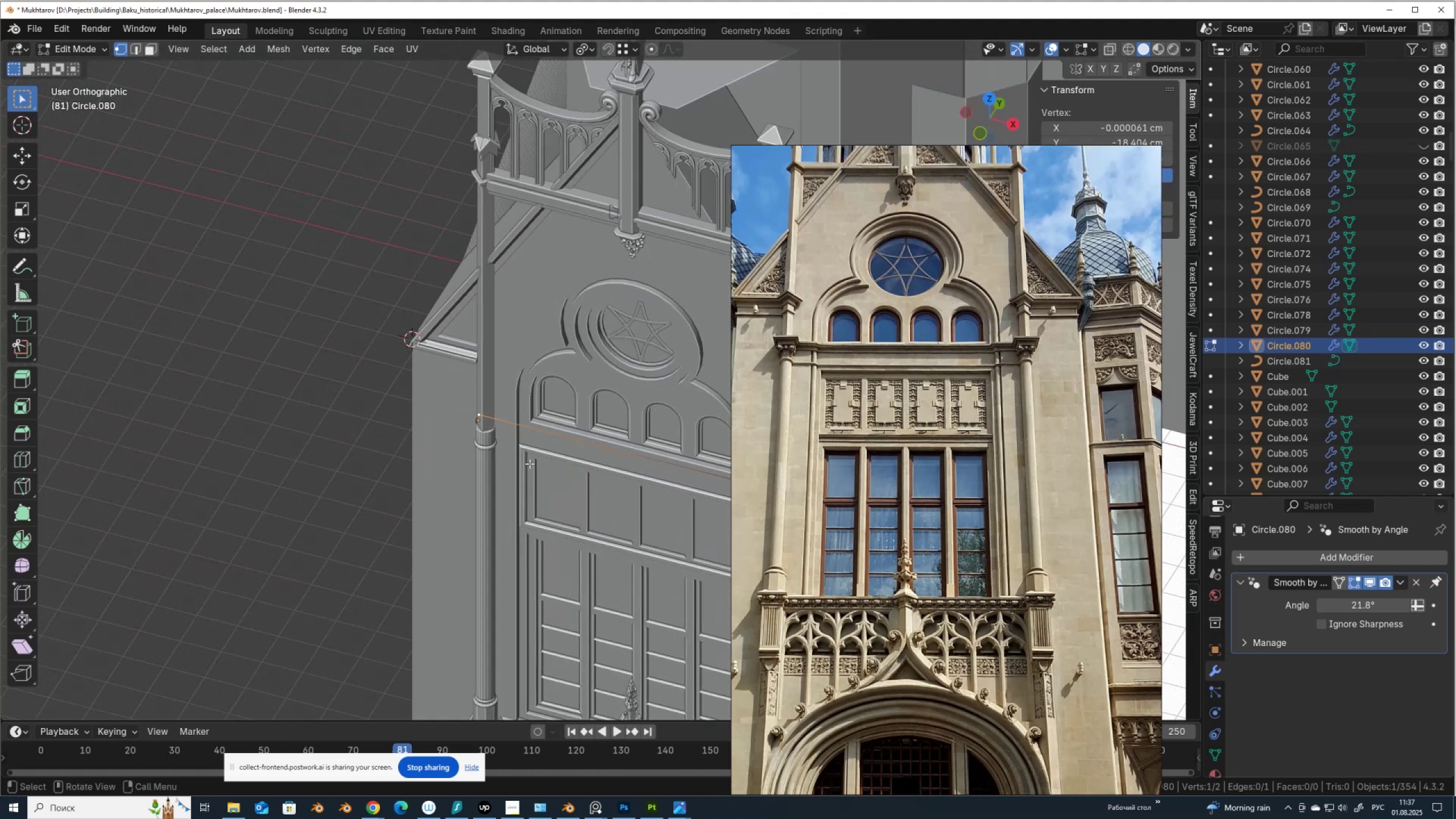 
hold_key(key=ShiftLeft, duration=0.46)
 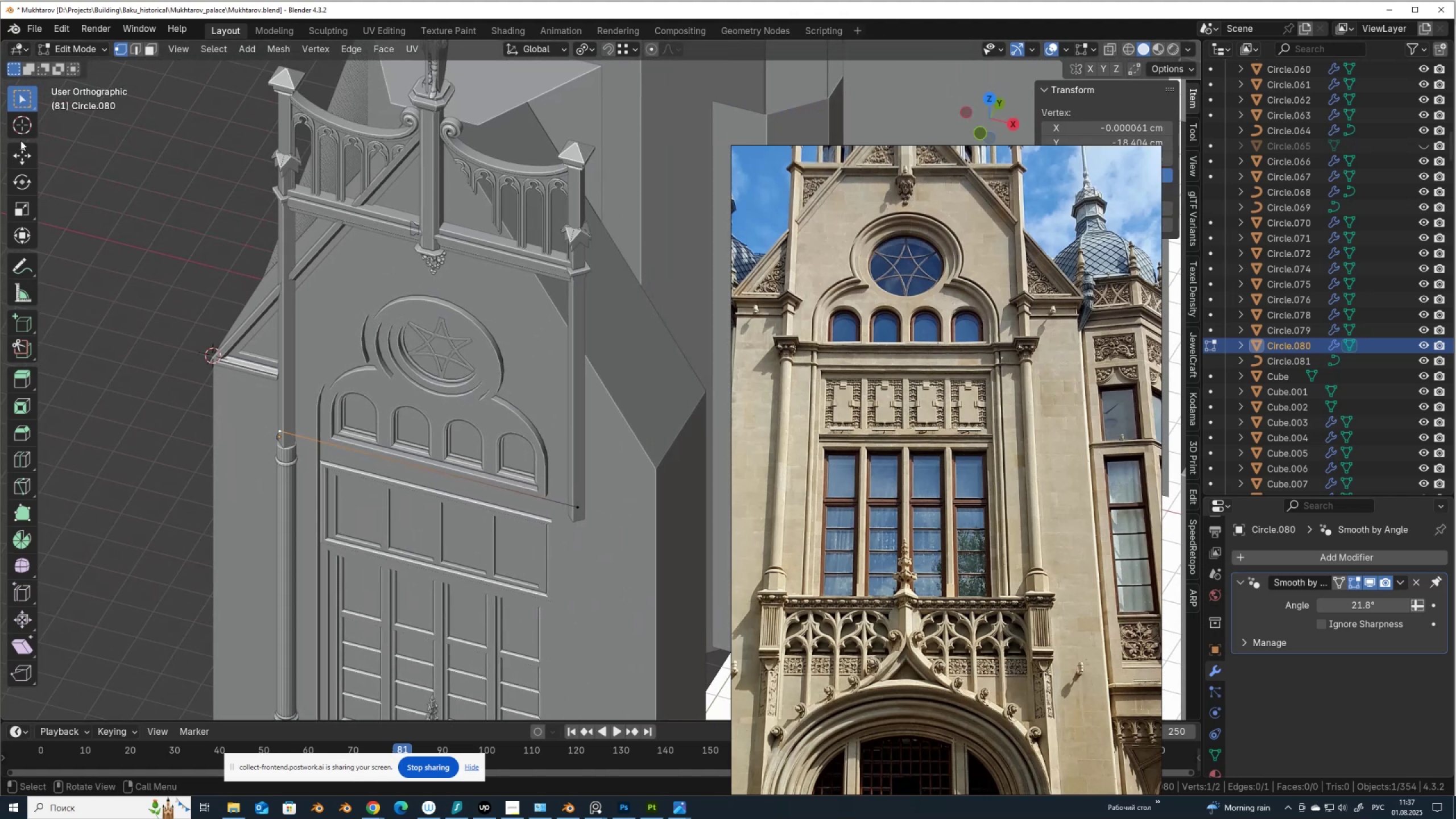 
left_click([19, 157])
 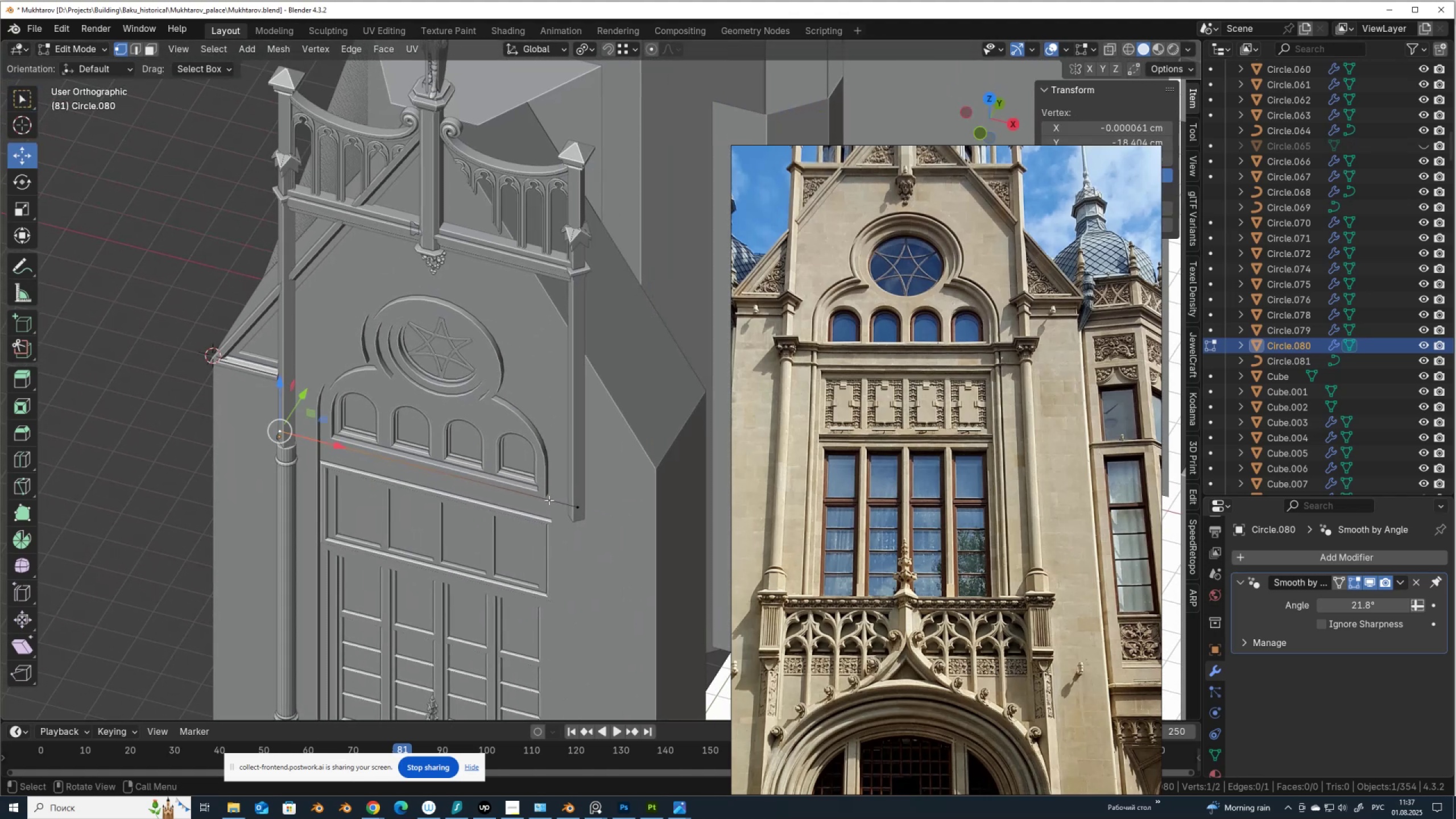 
left_click([570, 503])
 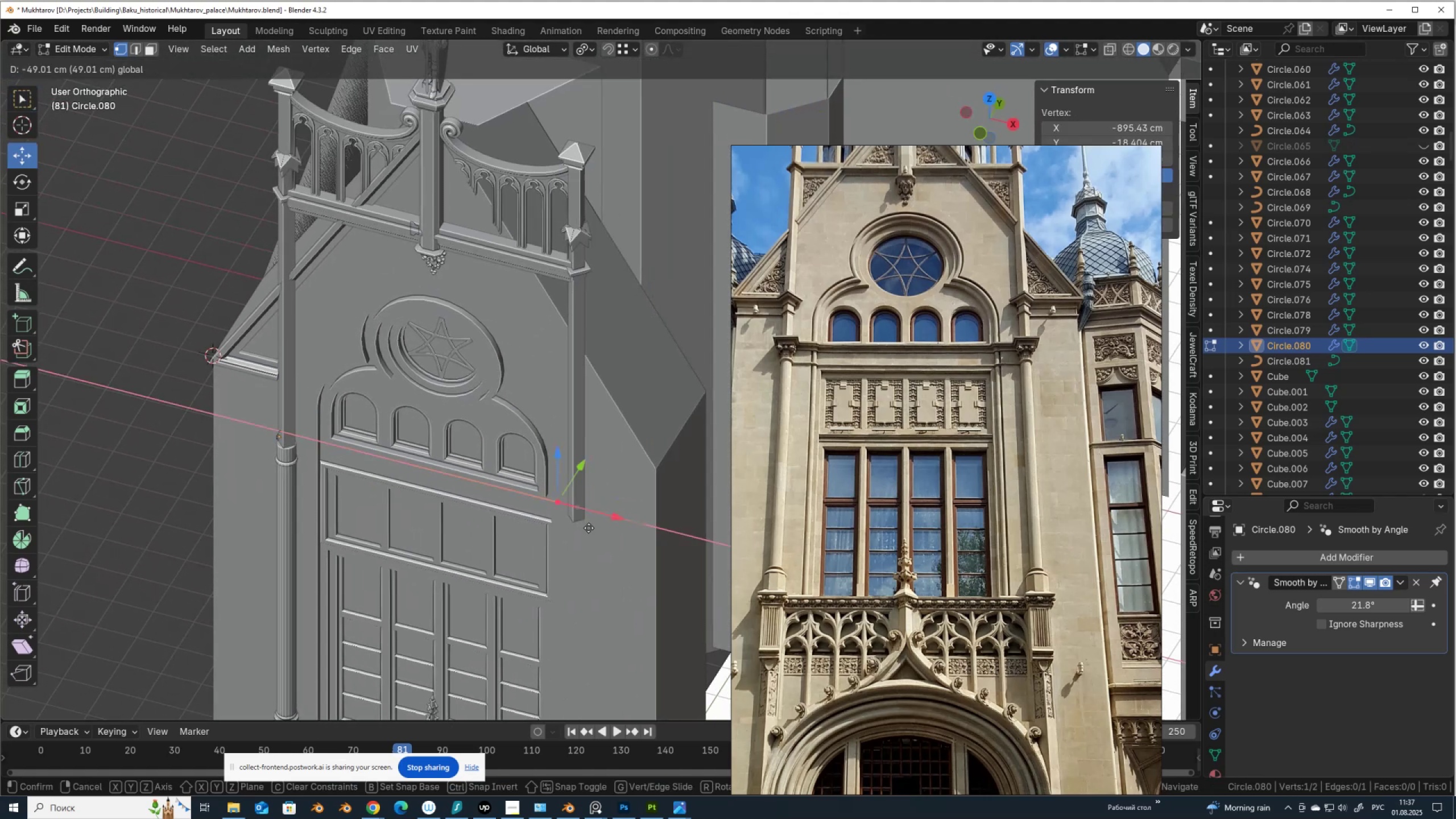 
hold_key(key=ControlLeft, duration=1.52)
 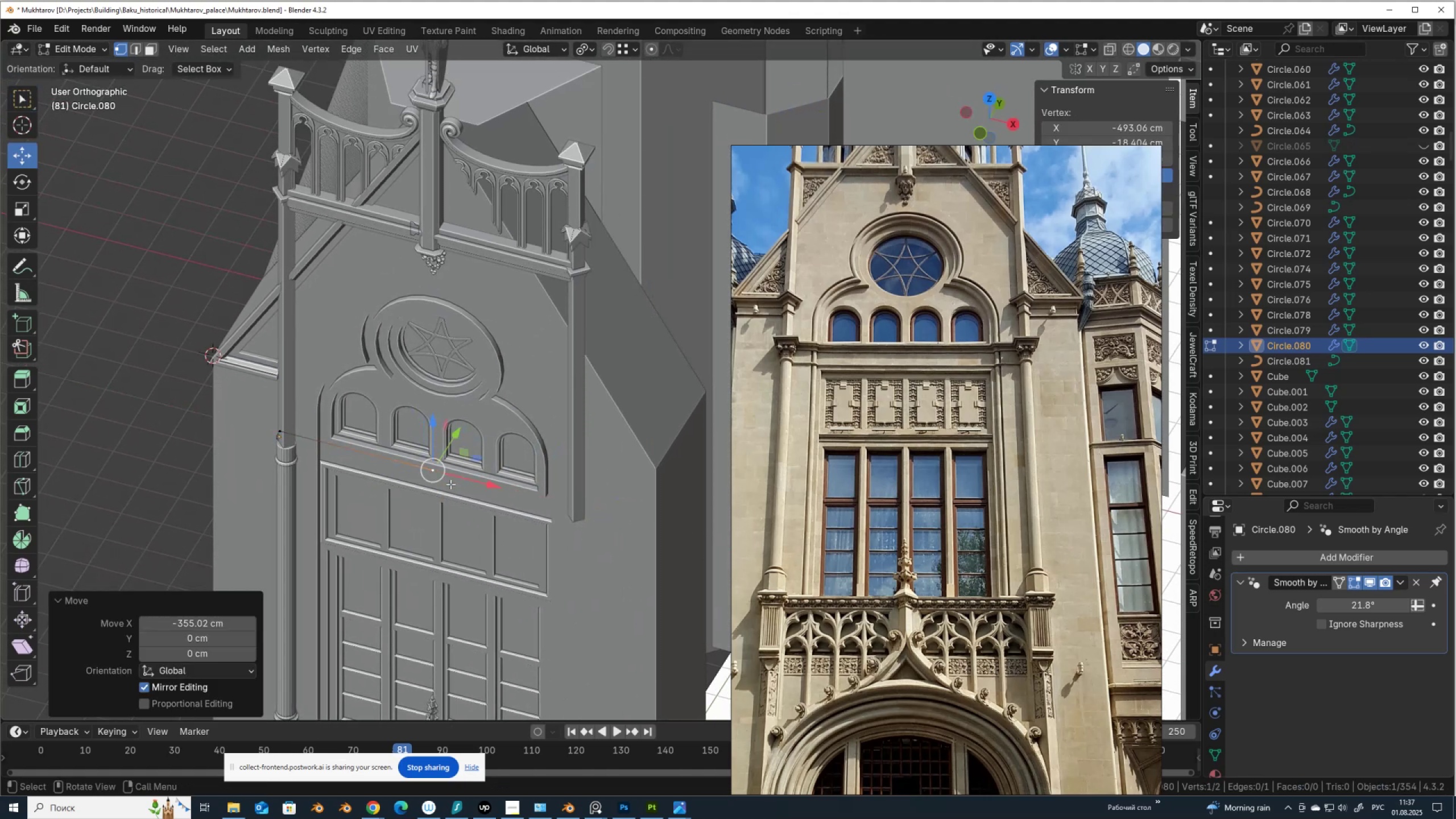 
hold_key(key=ControlLeft, duration=0.4)
 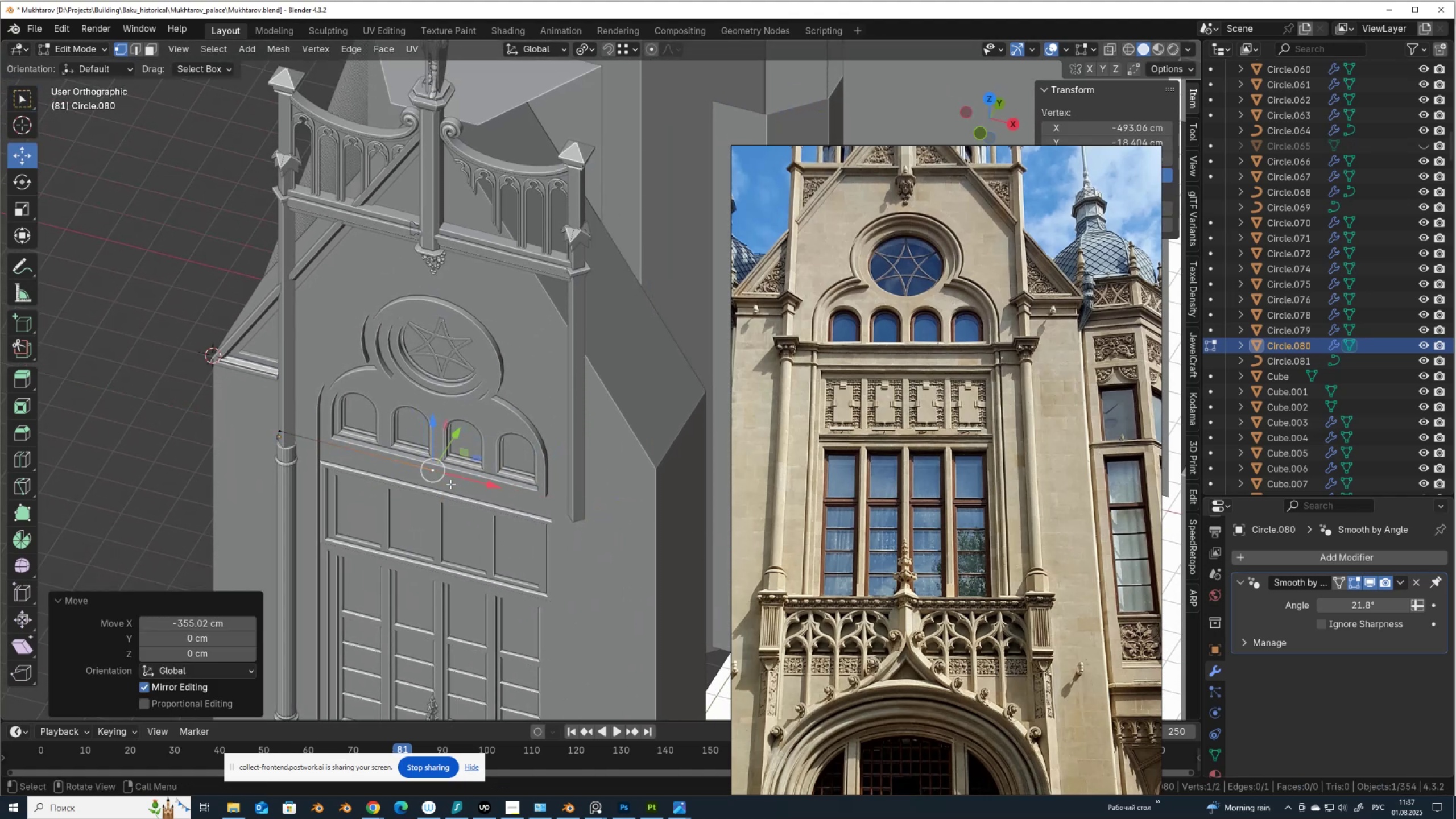 
scroll: coordinate [450, 484], scroll_direction: up, amount: 2.0
 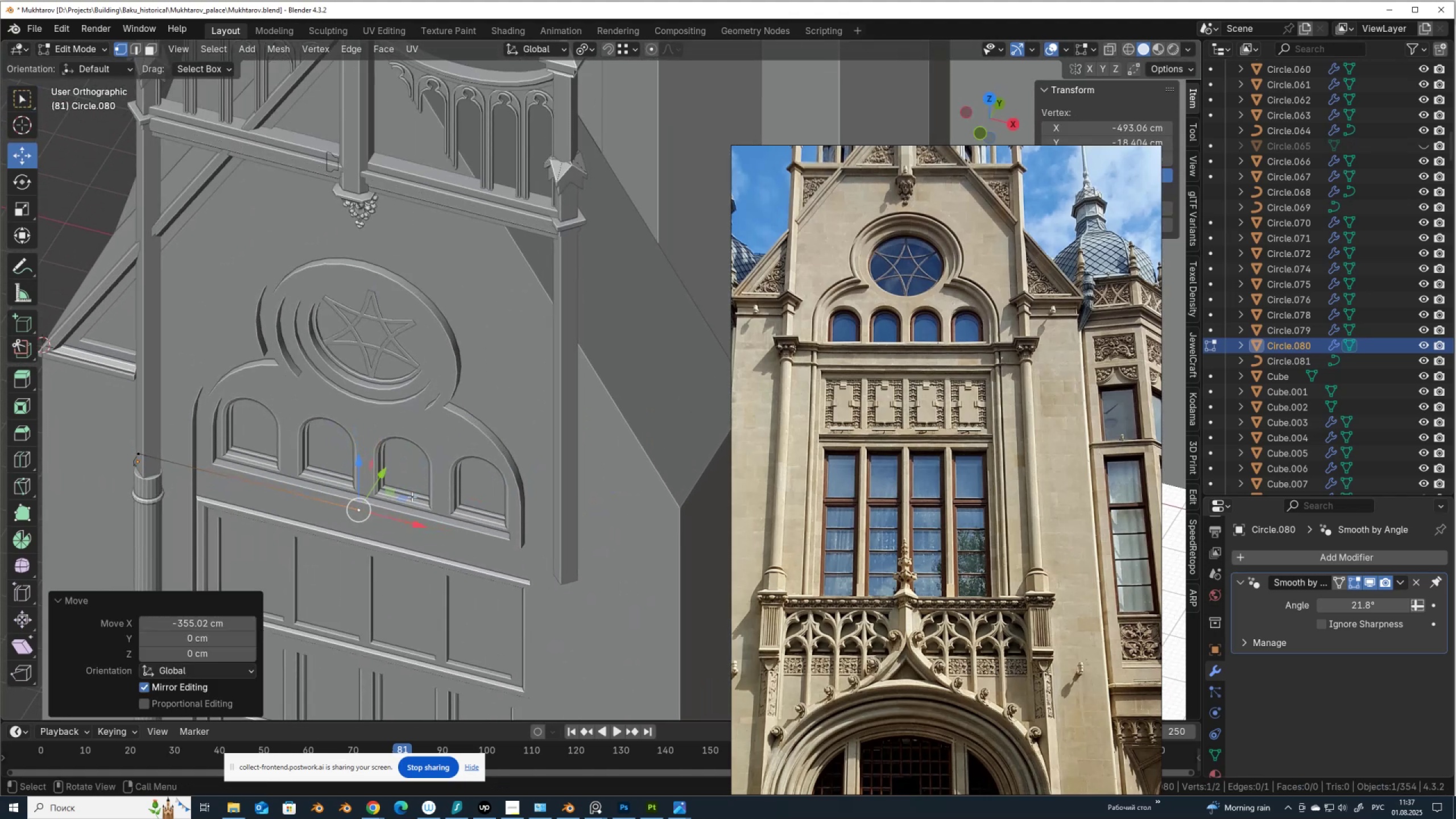 
hold_key(key=ShiftLeft, duration=0.4)
scroll: coordinate [563, 531], scroll_direction: up, amount: 3.0
 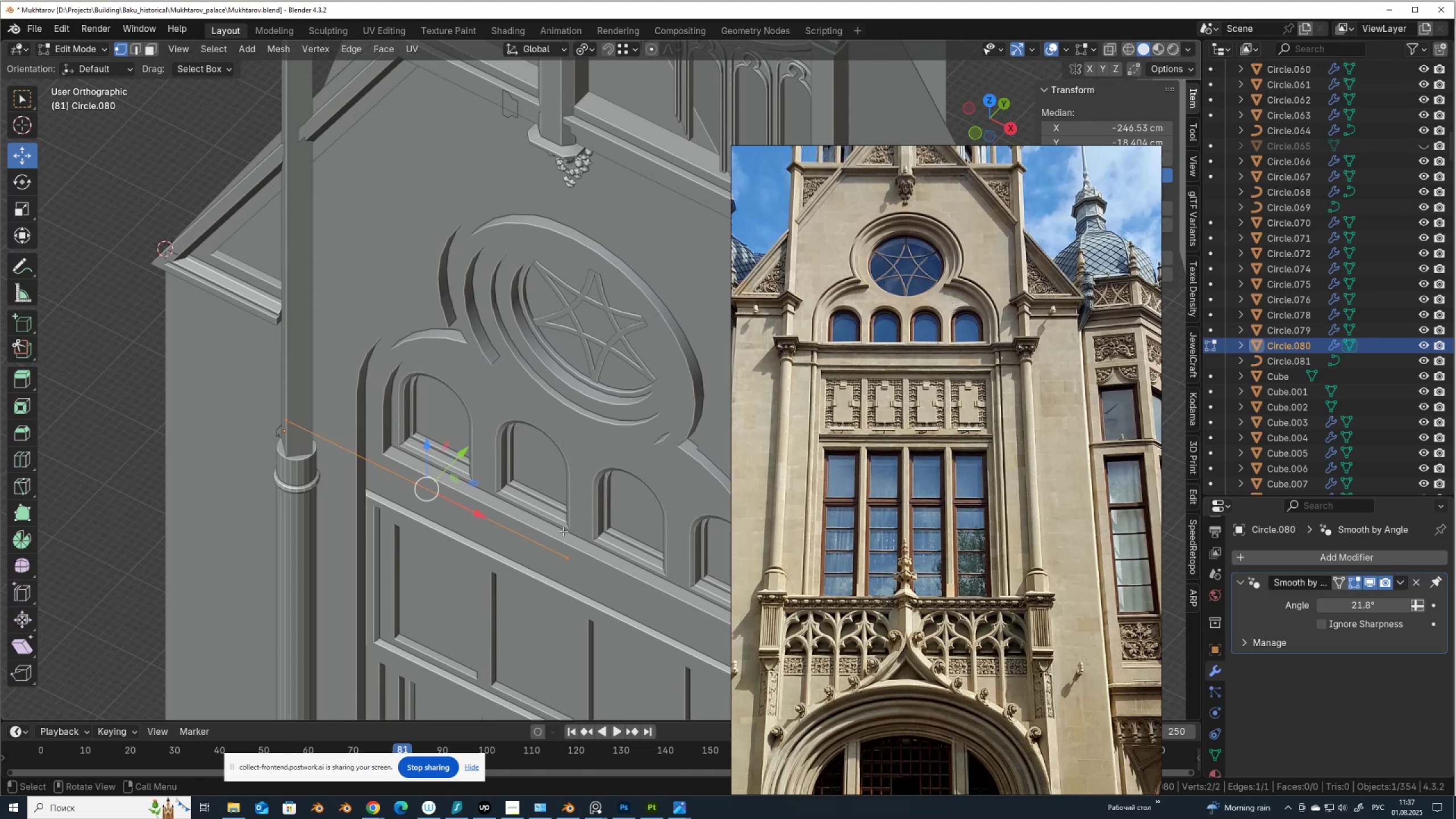 
wait(18.91)
 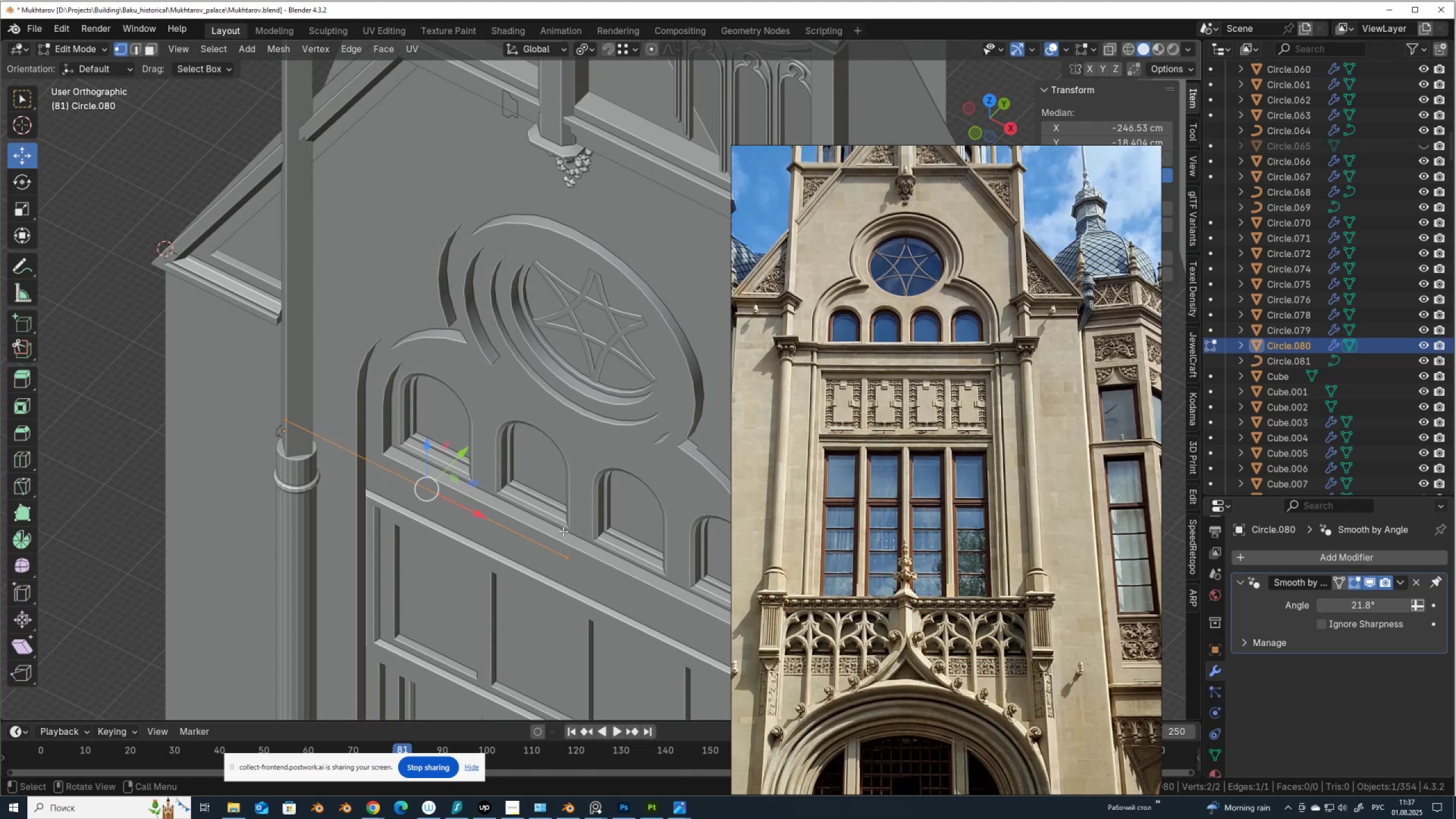 
hold_key(key=ControlLeft, duration=0.53)
 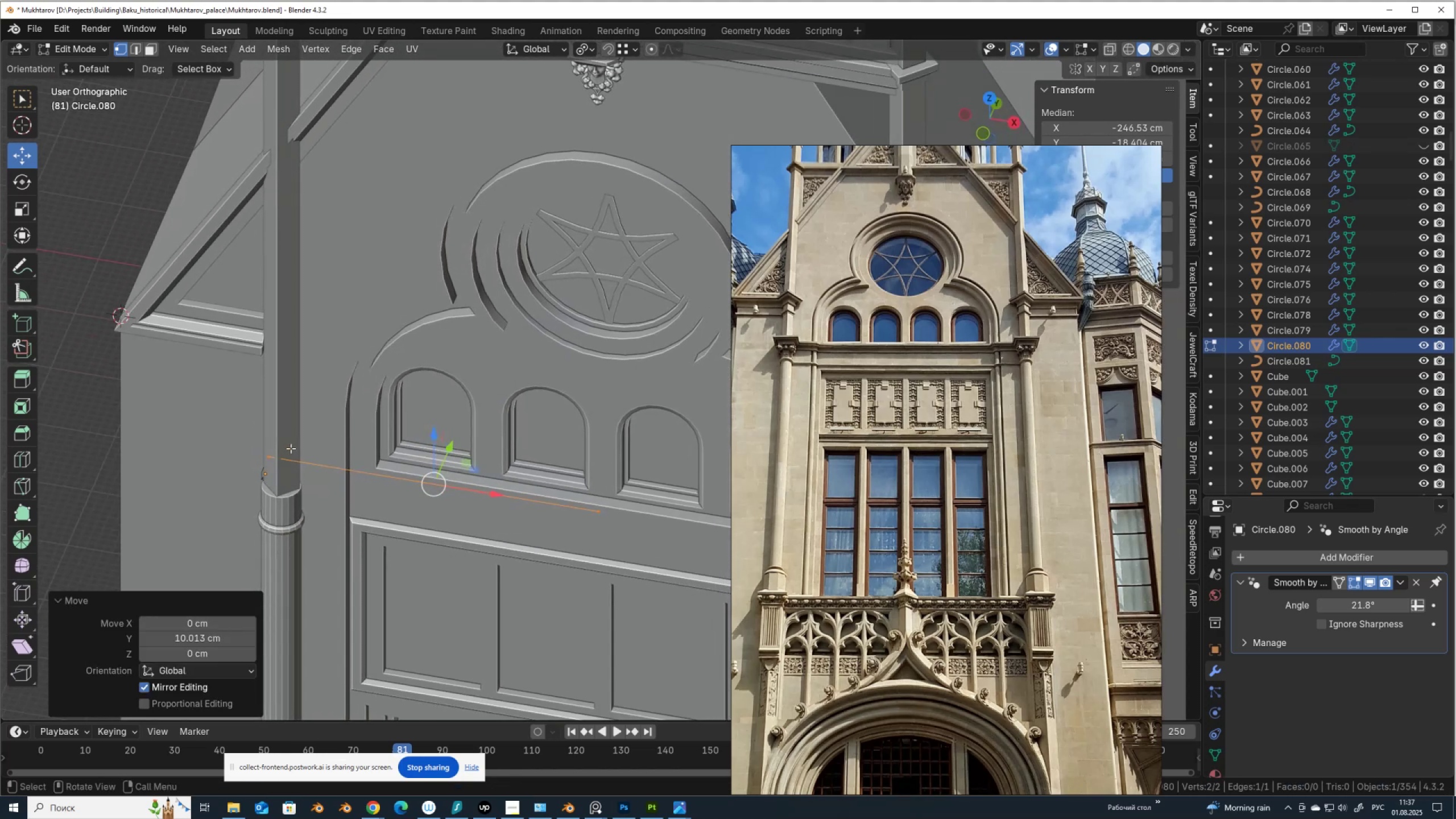 
left_click([273, 455])
 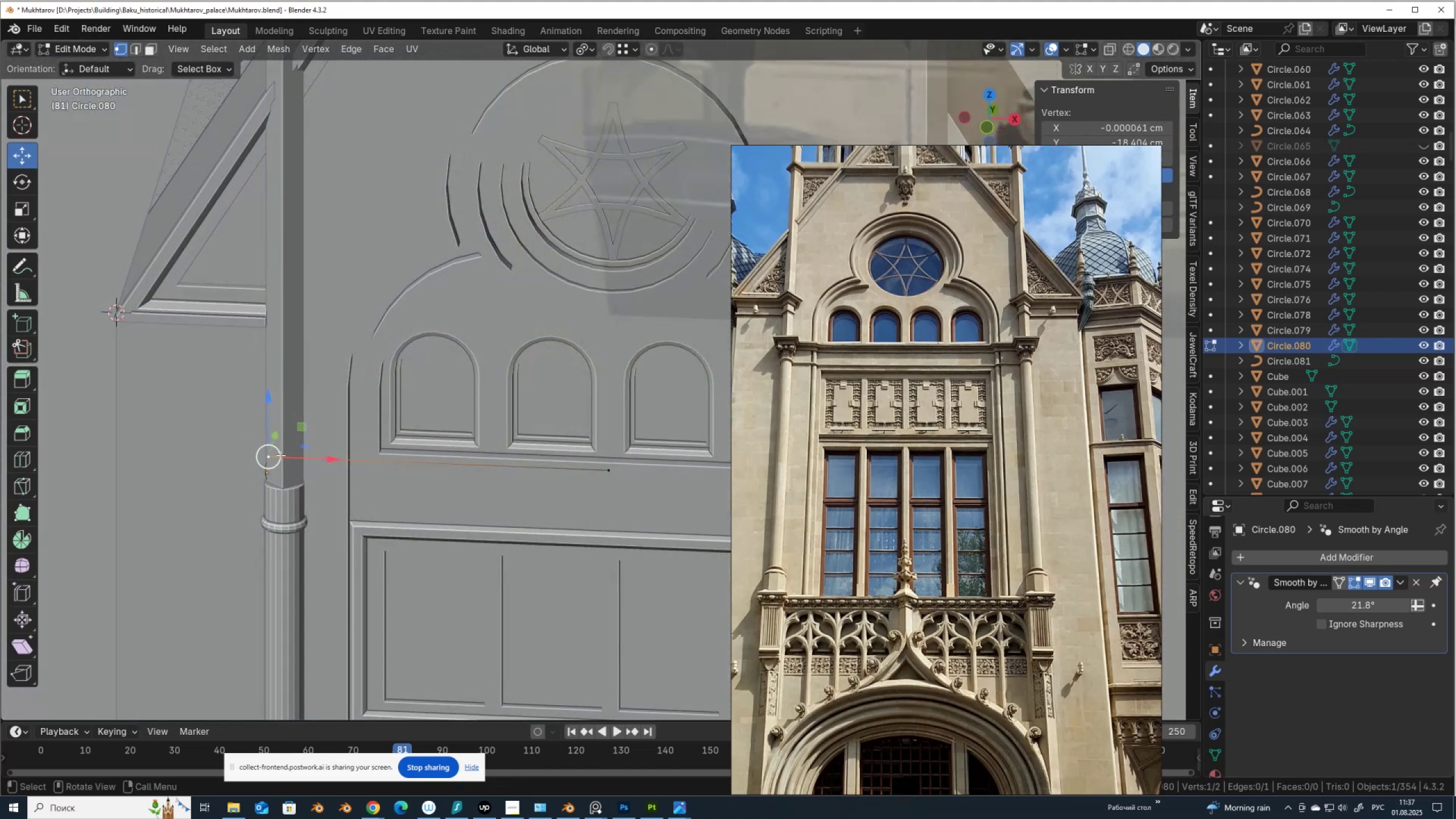 
wait(6.03)
 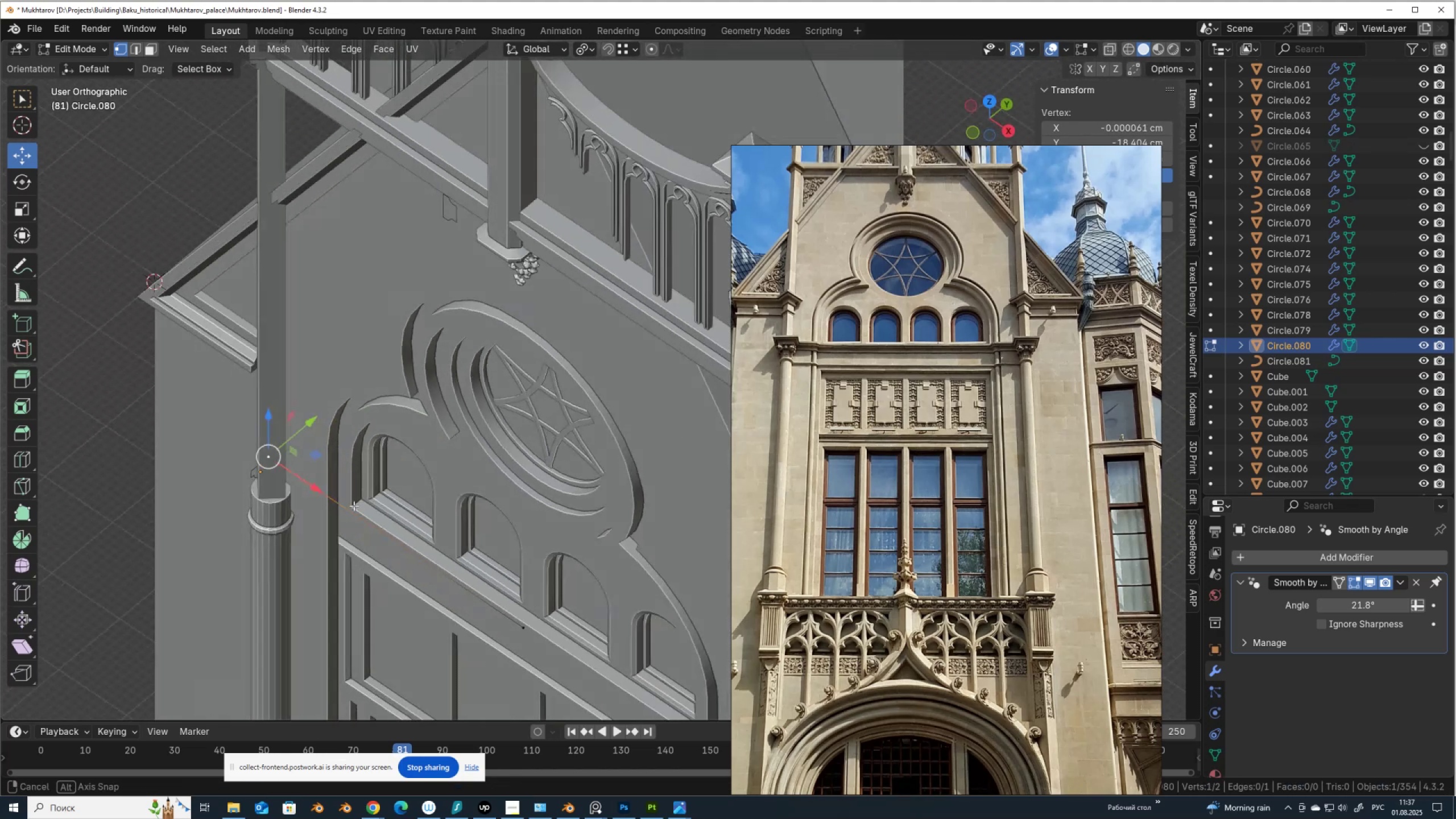 
hold_key(key=ControlLeft, duration=0.44)
 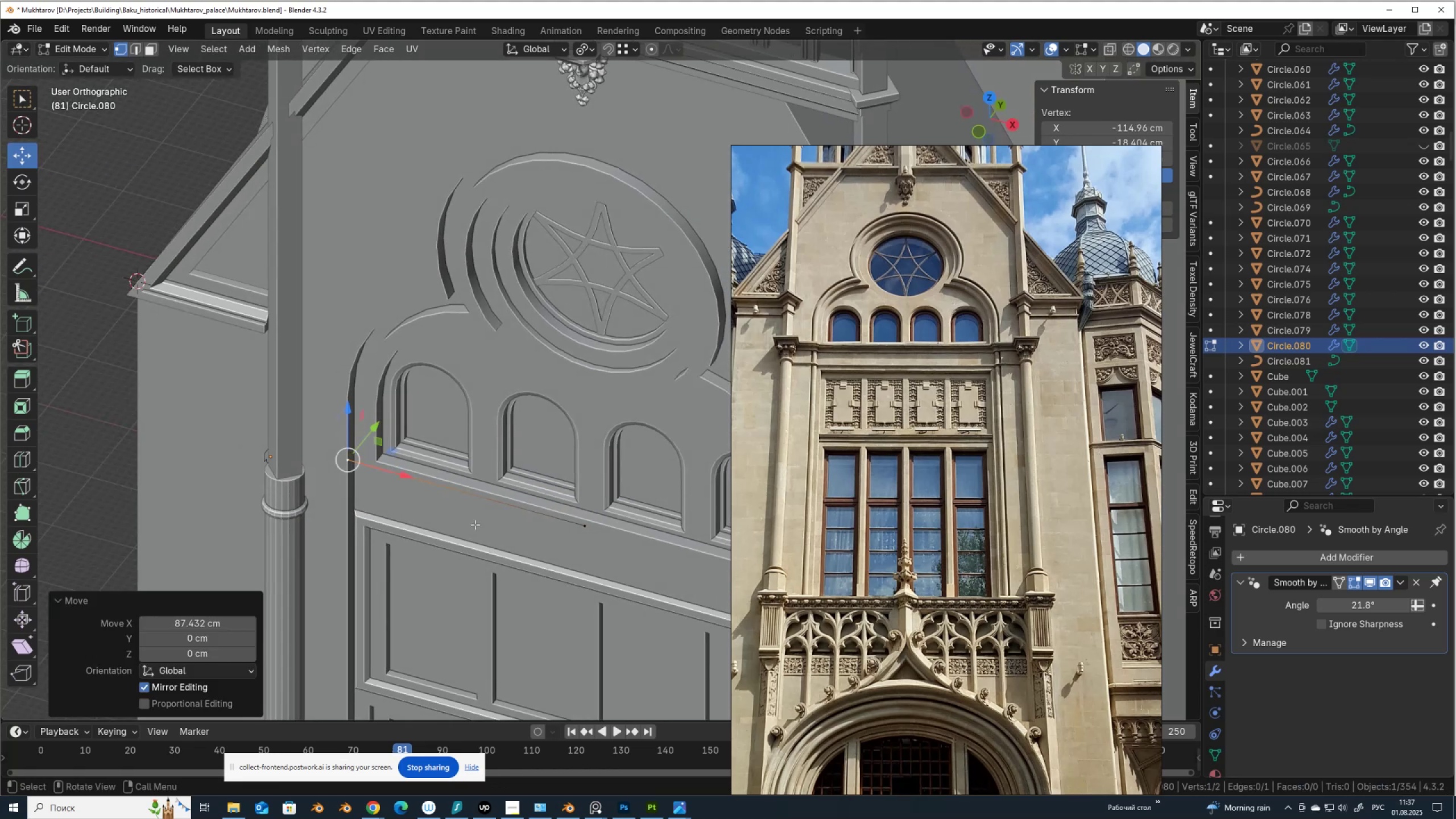 
hold_key(key=ShiftLeft, duration=0.73)
left_click([594, 526])
 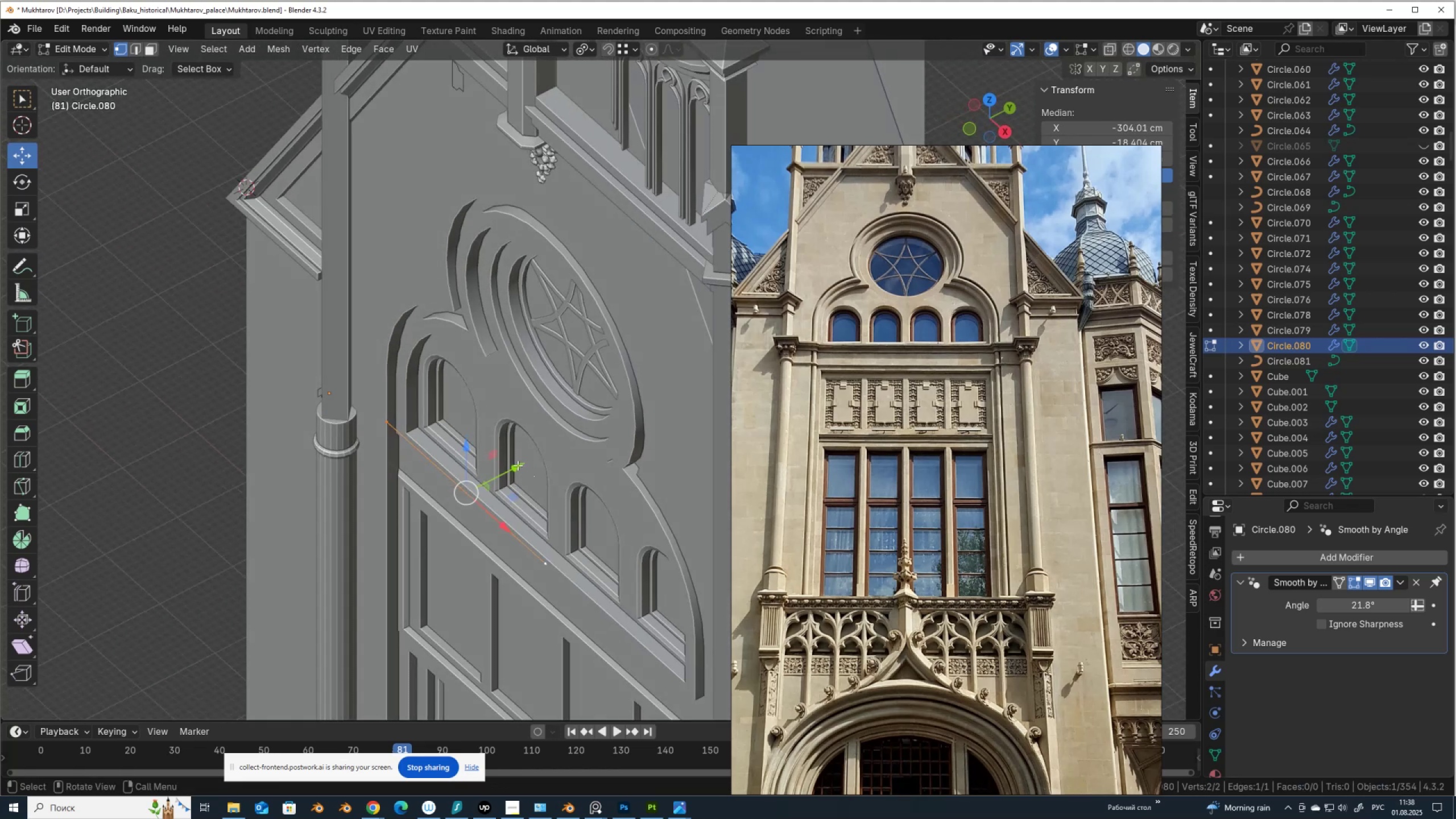 
hold_key(key=ControlLeft, duration=1.01)
 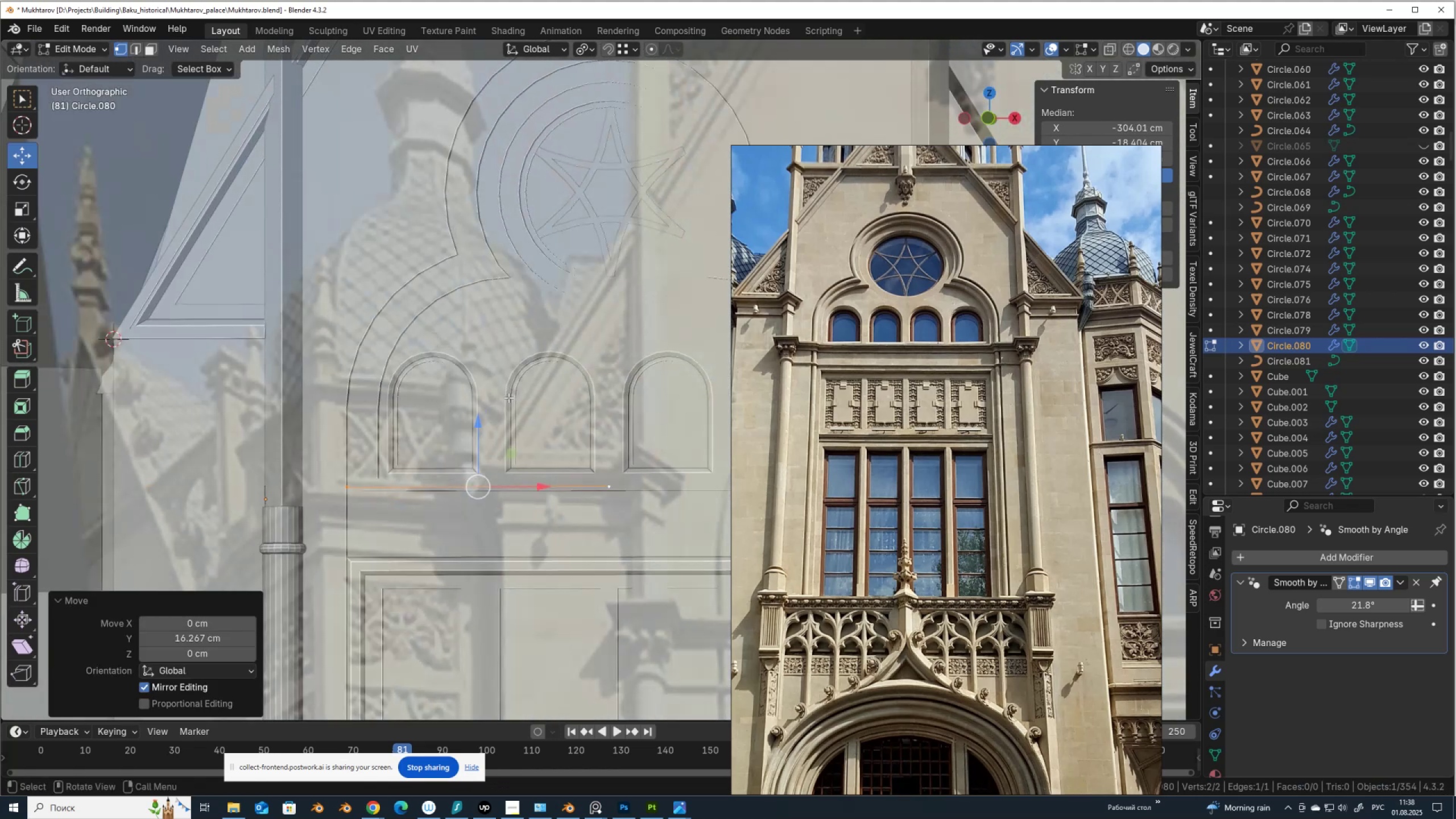 
scroll: coordinate [473, 453], scroll_direction: up, amount: 1.0
 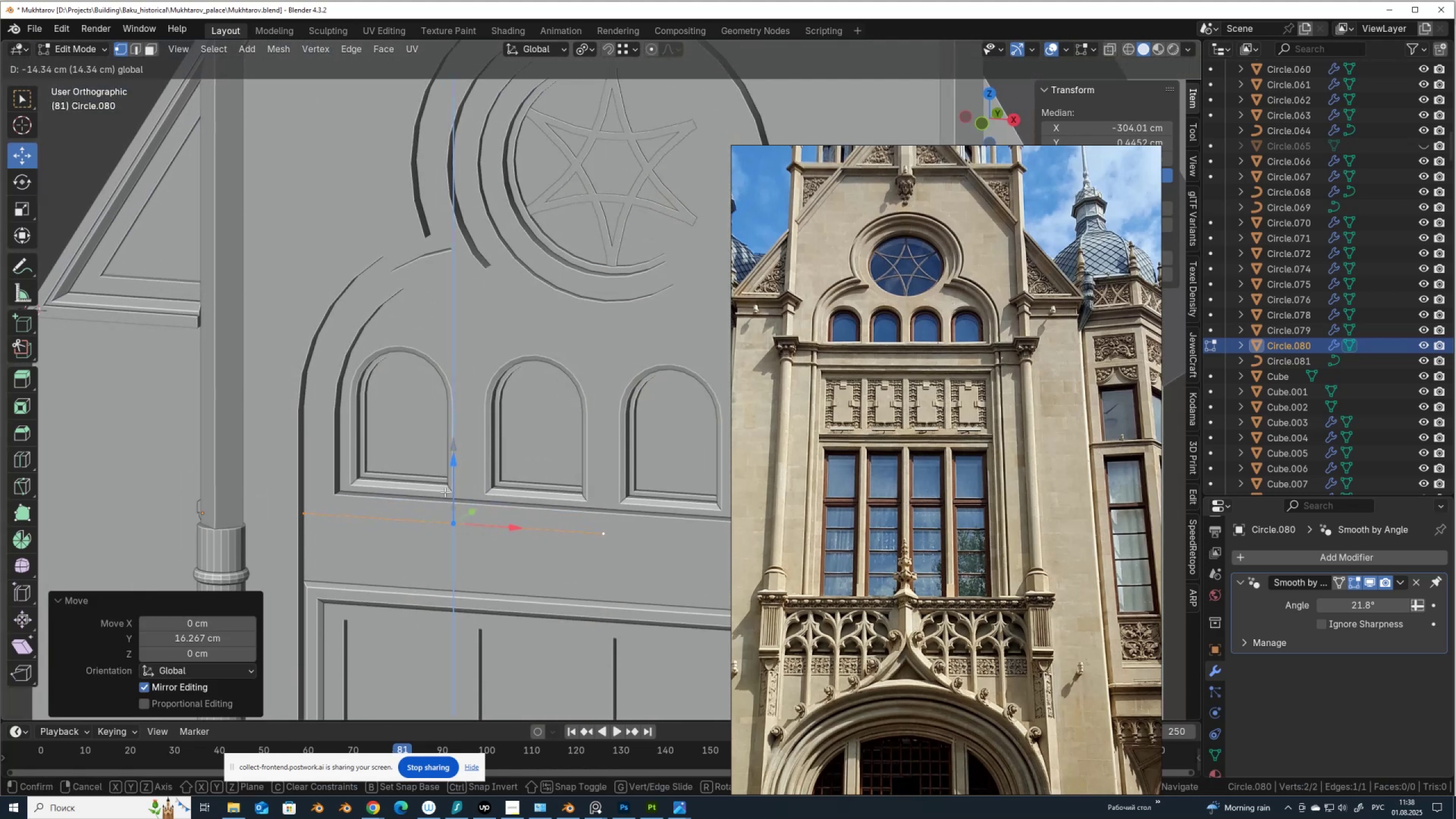 
left_click([301, 514])
 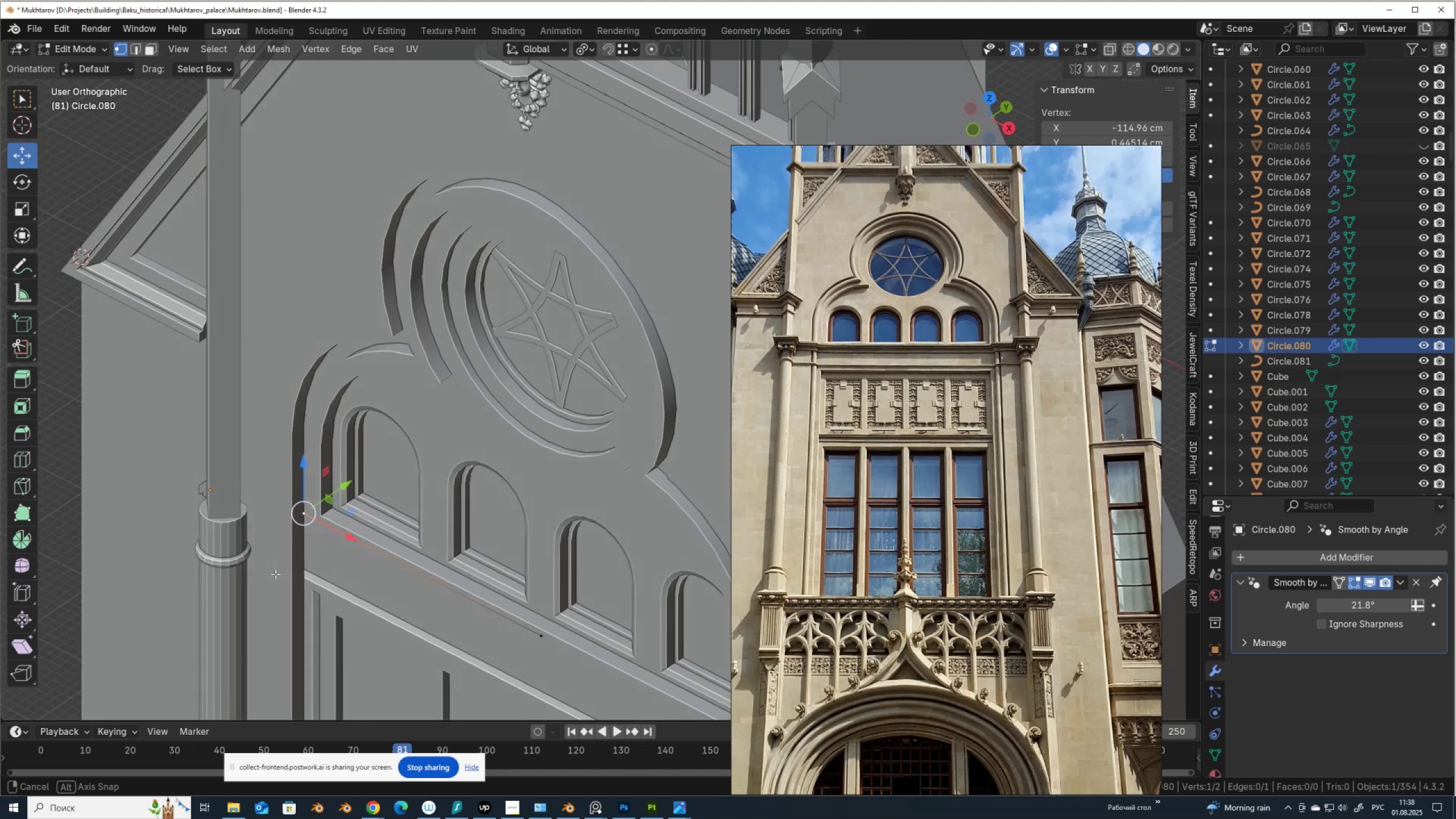 
wait(9.16)
 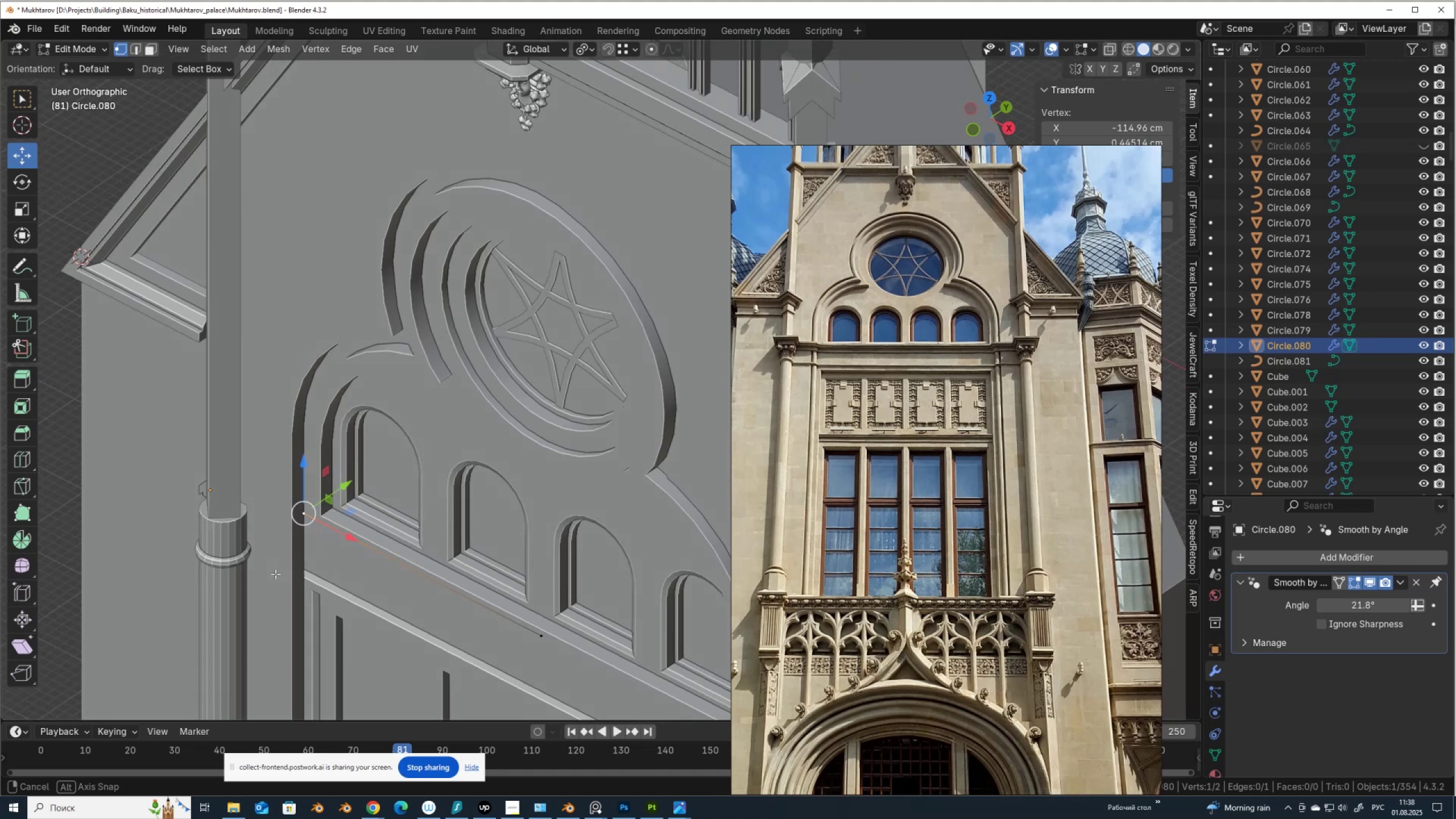 
key(E)
 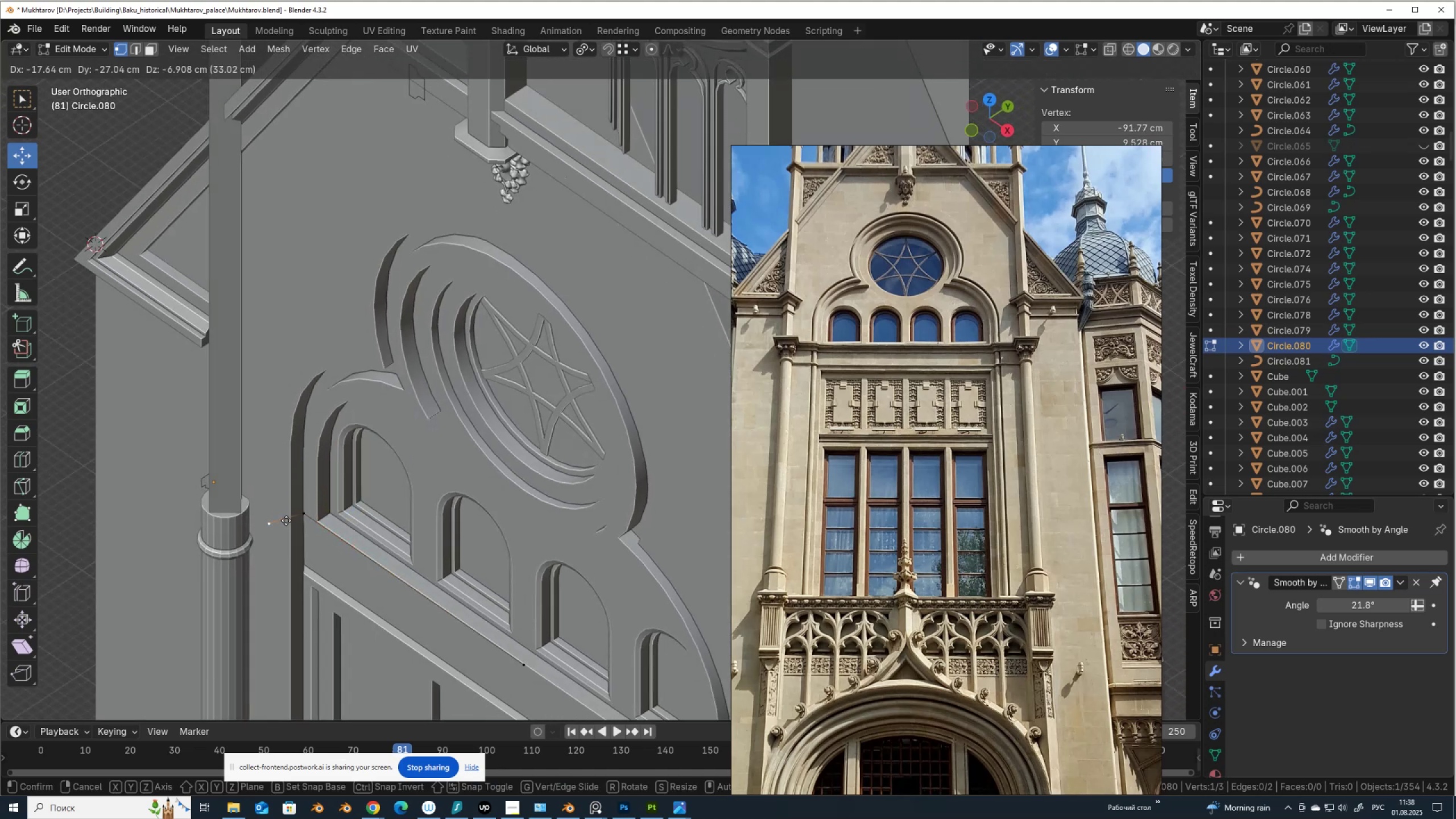 
right_click([286, 520])
 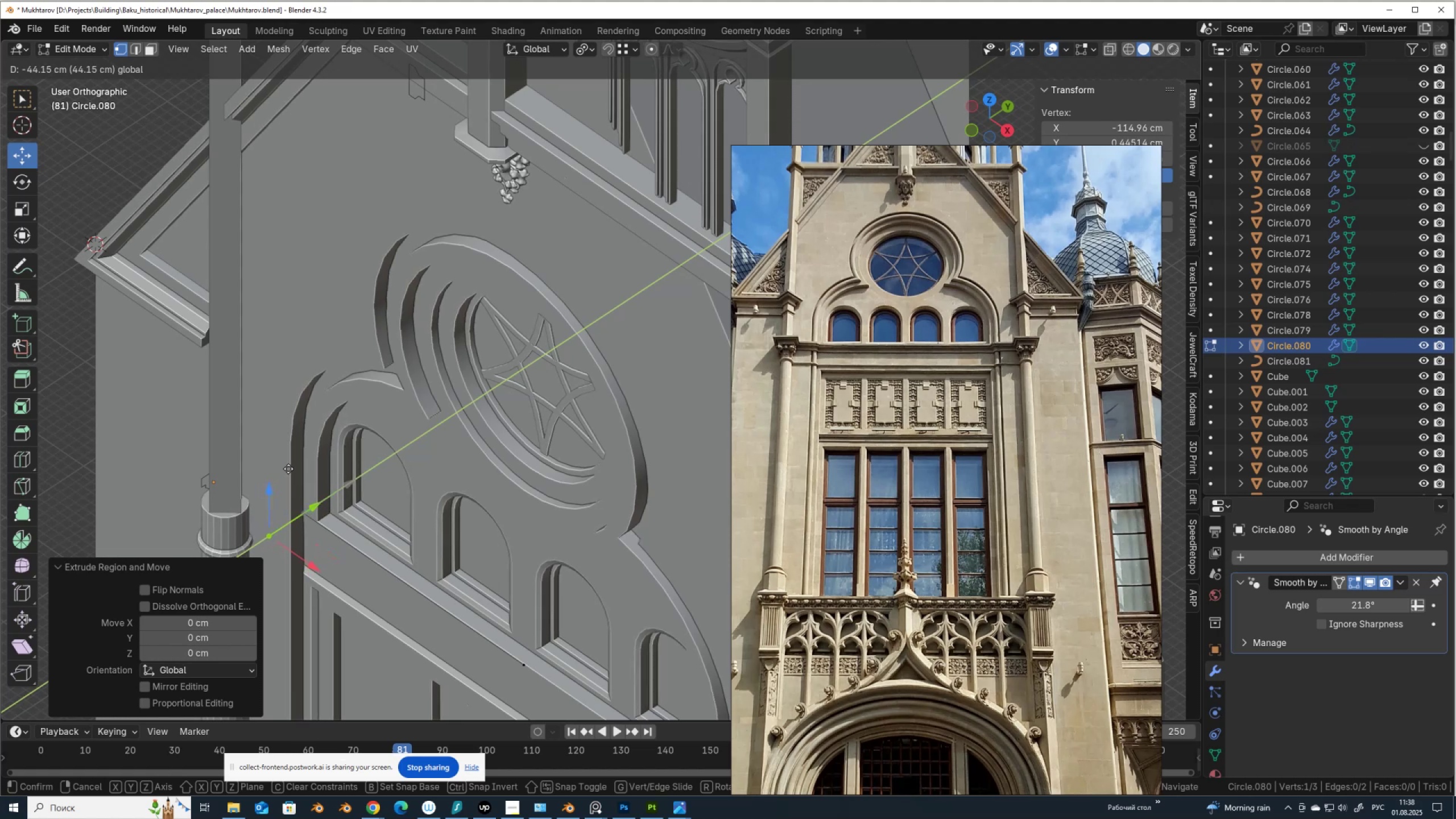 
hold_key(key=ControlLeft, duration=0.5)
 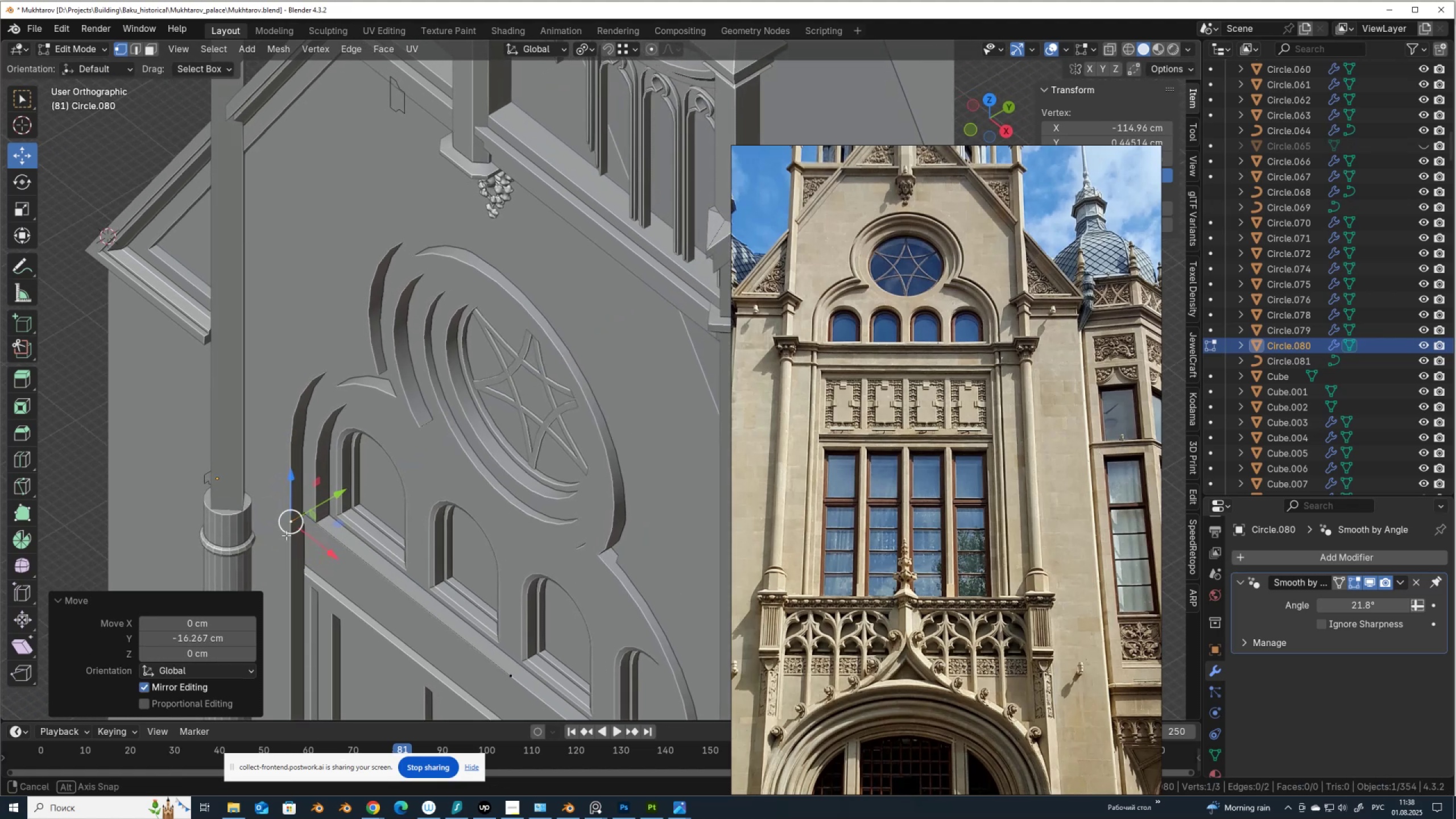 
hold_key(key=ShiftLeft, duration=0.66)
 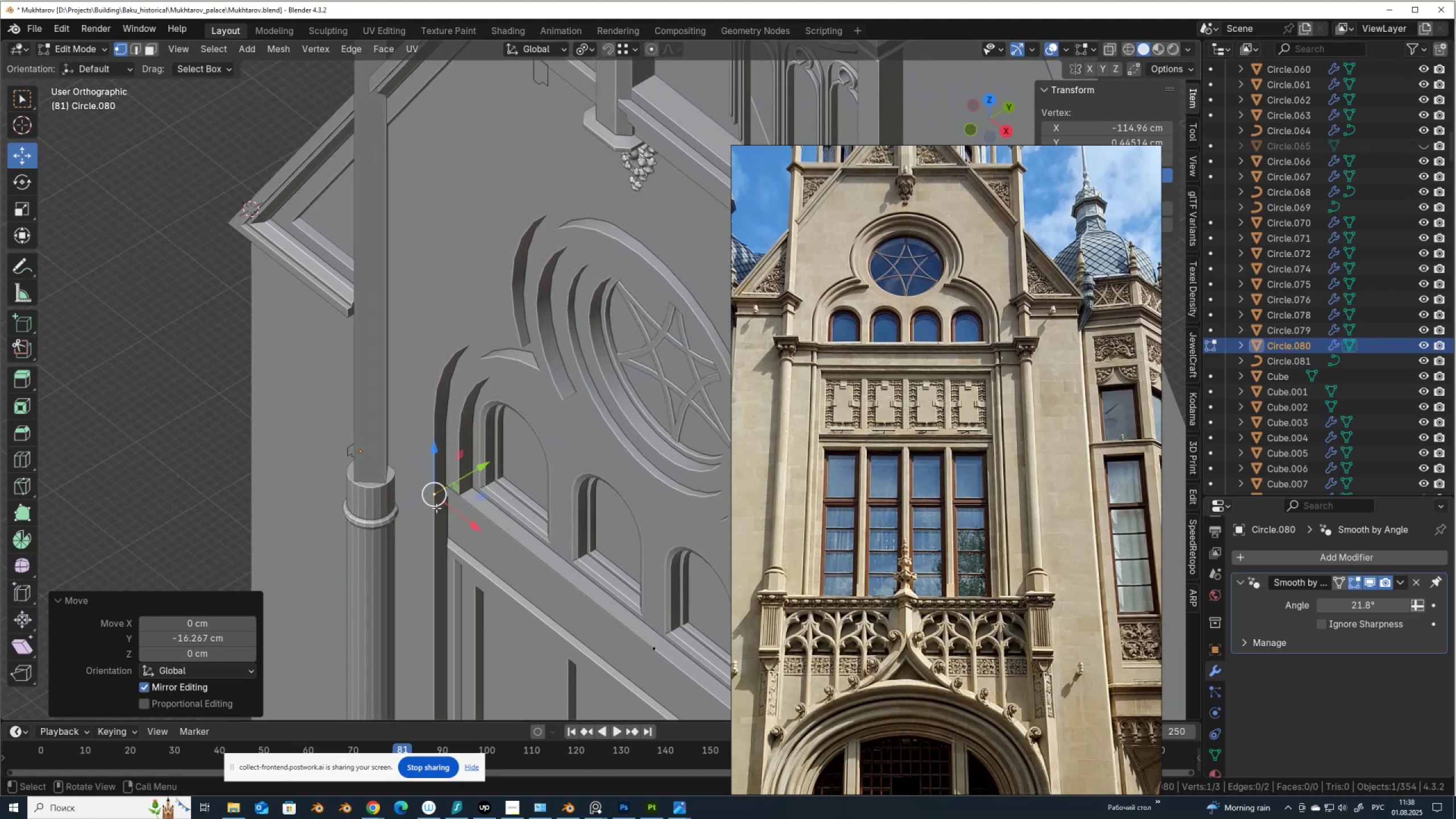 
key(E)
 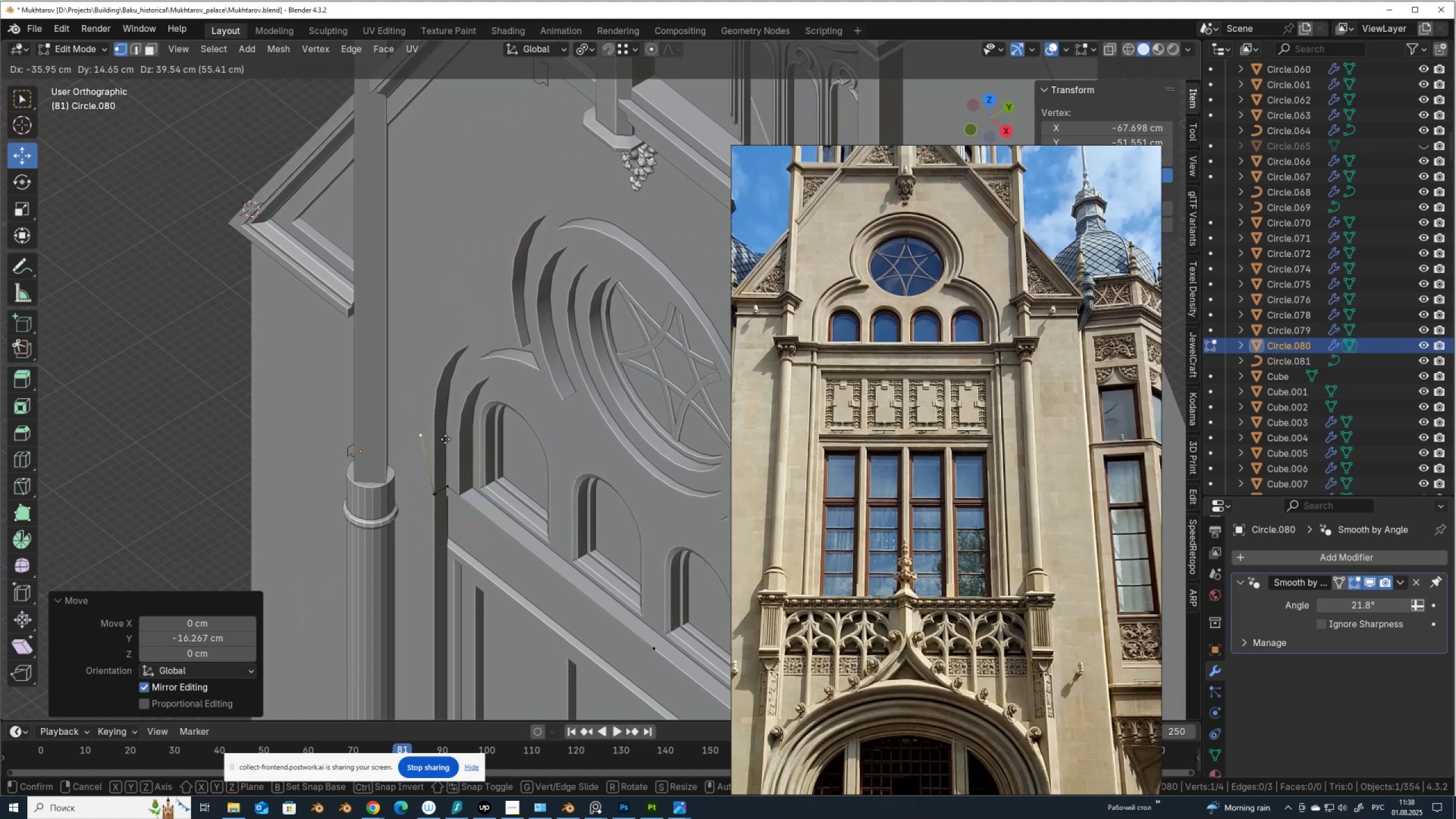 
right_click([445, 439])
 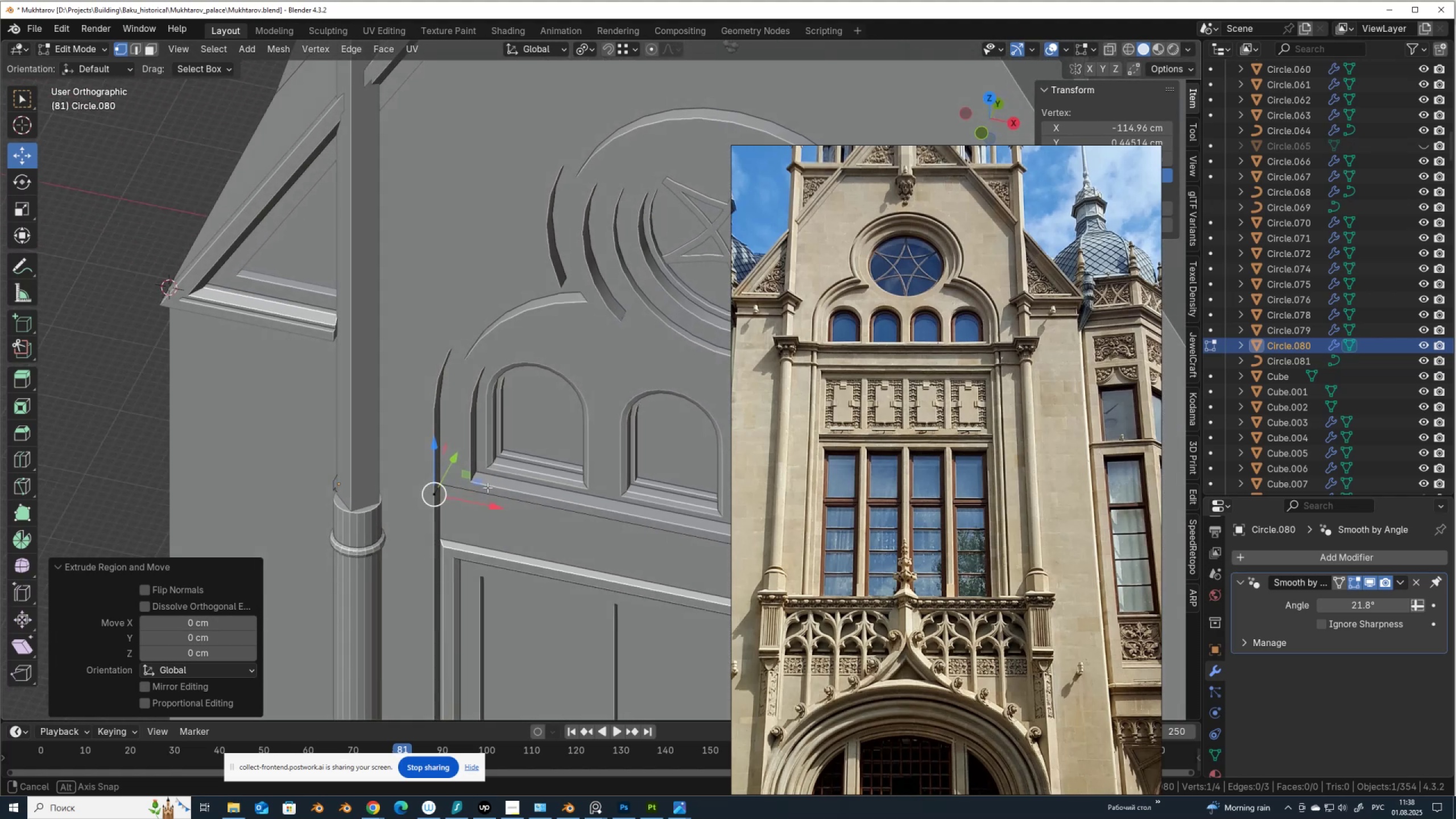 
hold_key(key=ControlLeft, duration=0.58)
 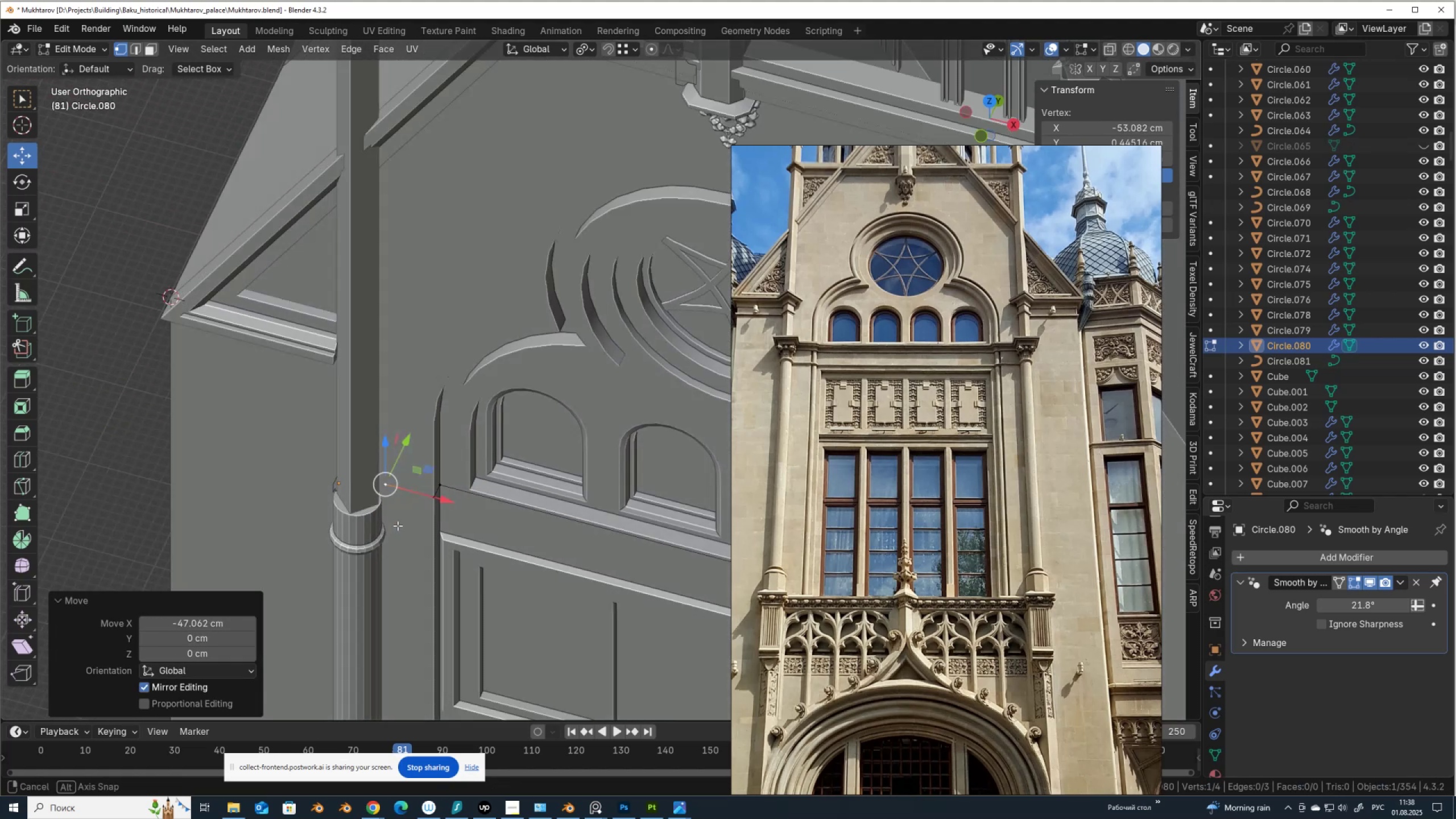 
key(E)
 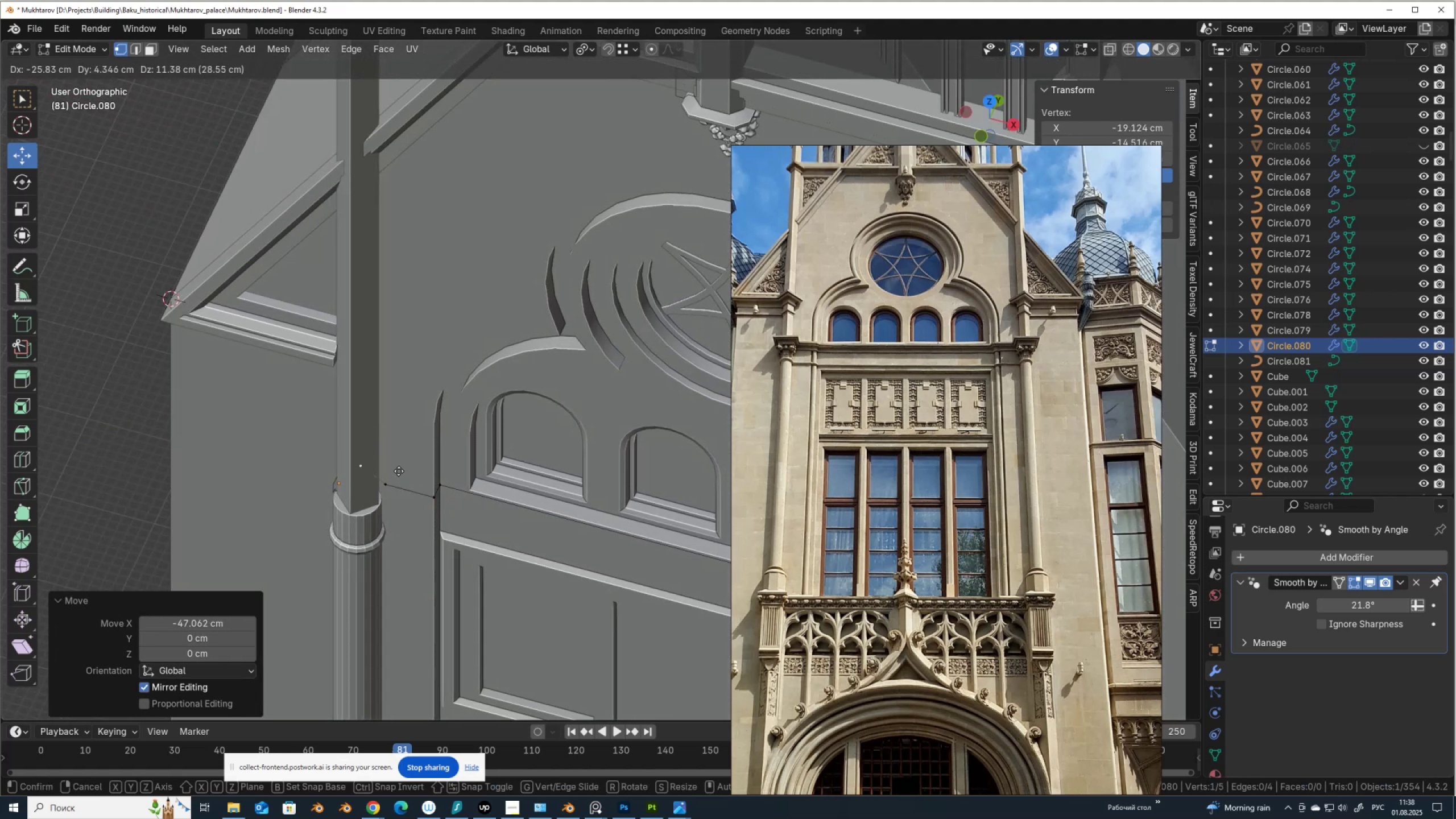 
right_click([399, 471])
 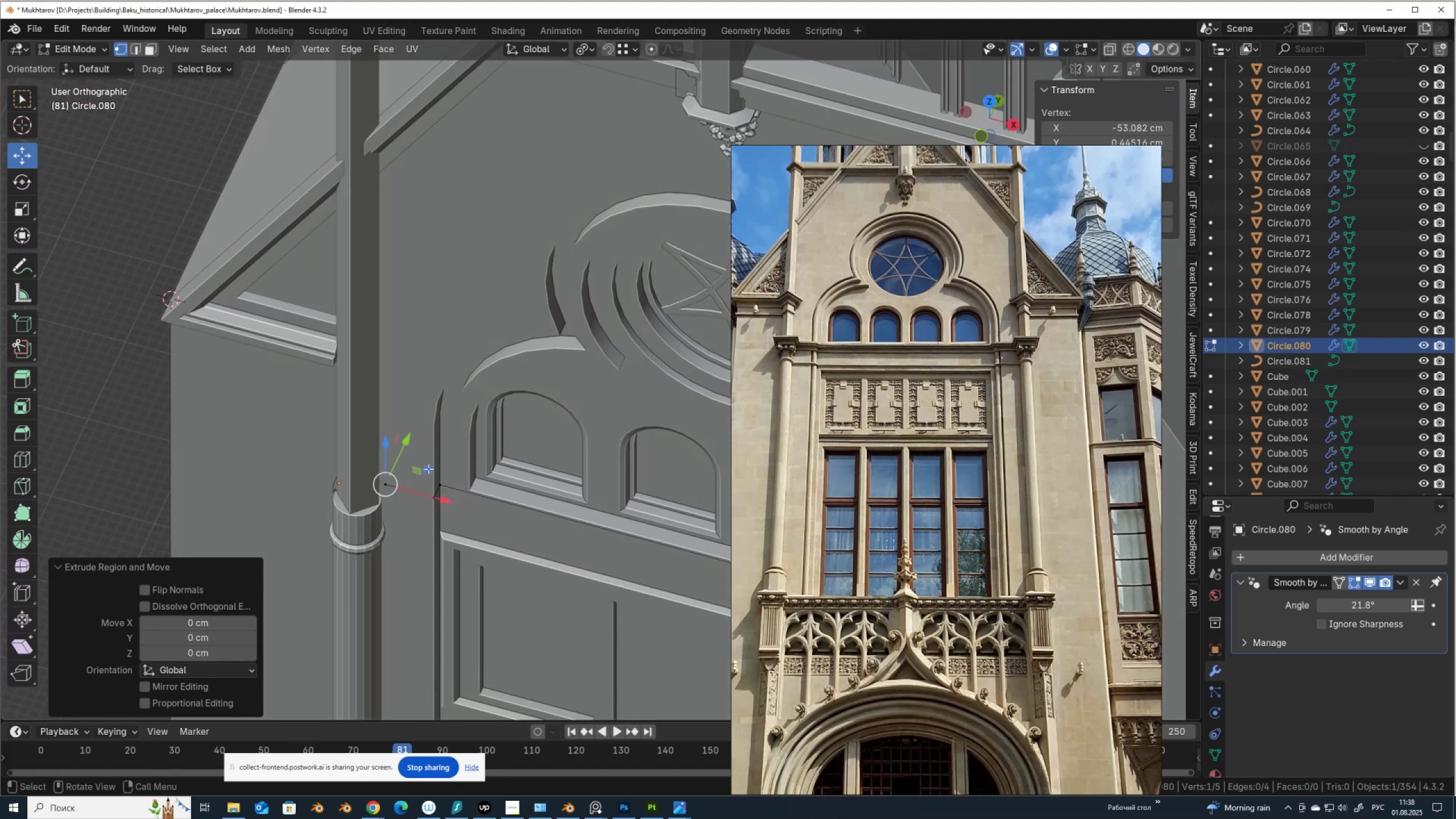 
hold_key(key=ControlLeft, duration=1.45)
 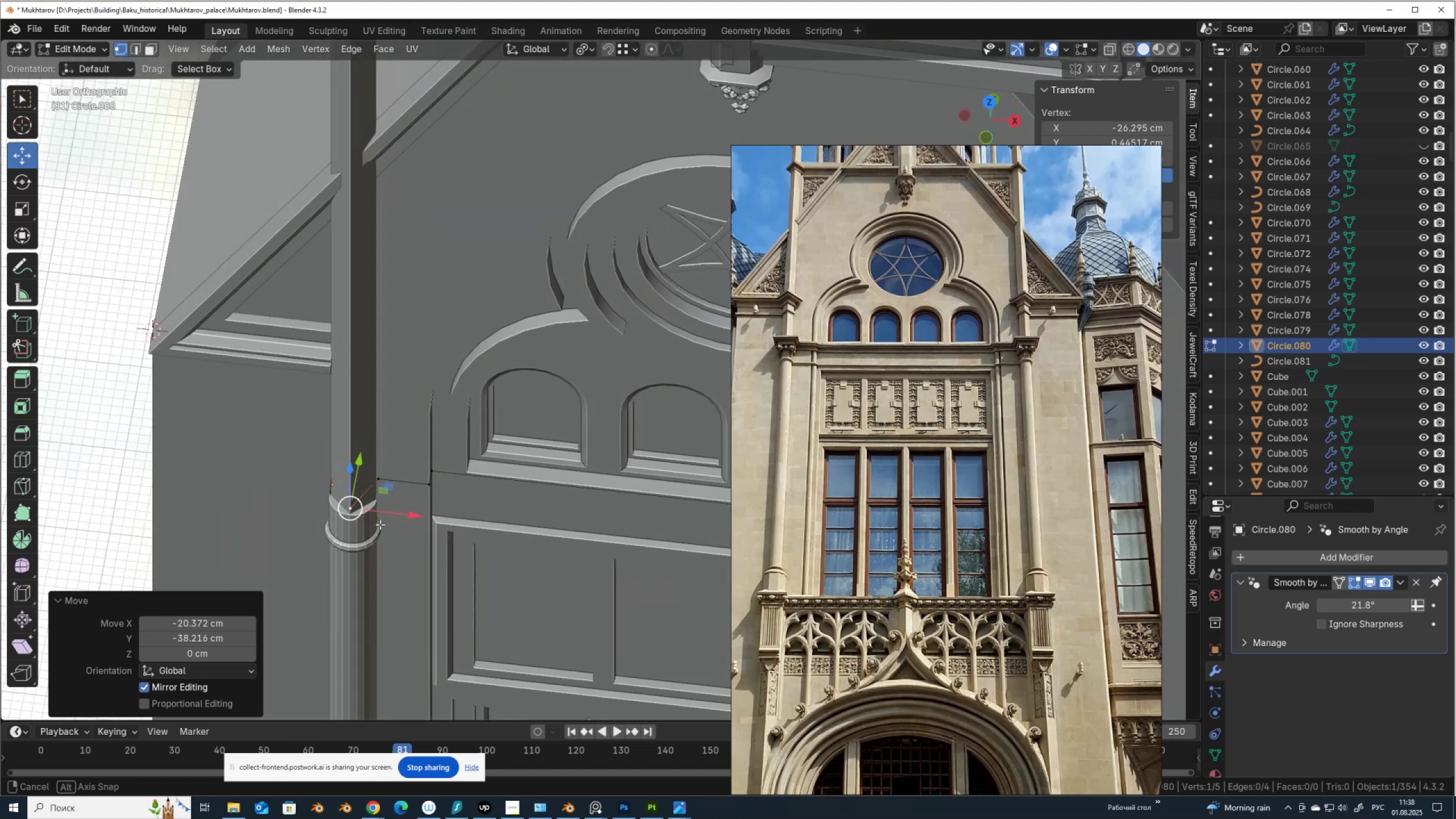 
key(E)
 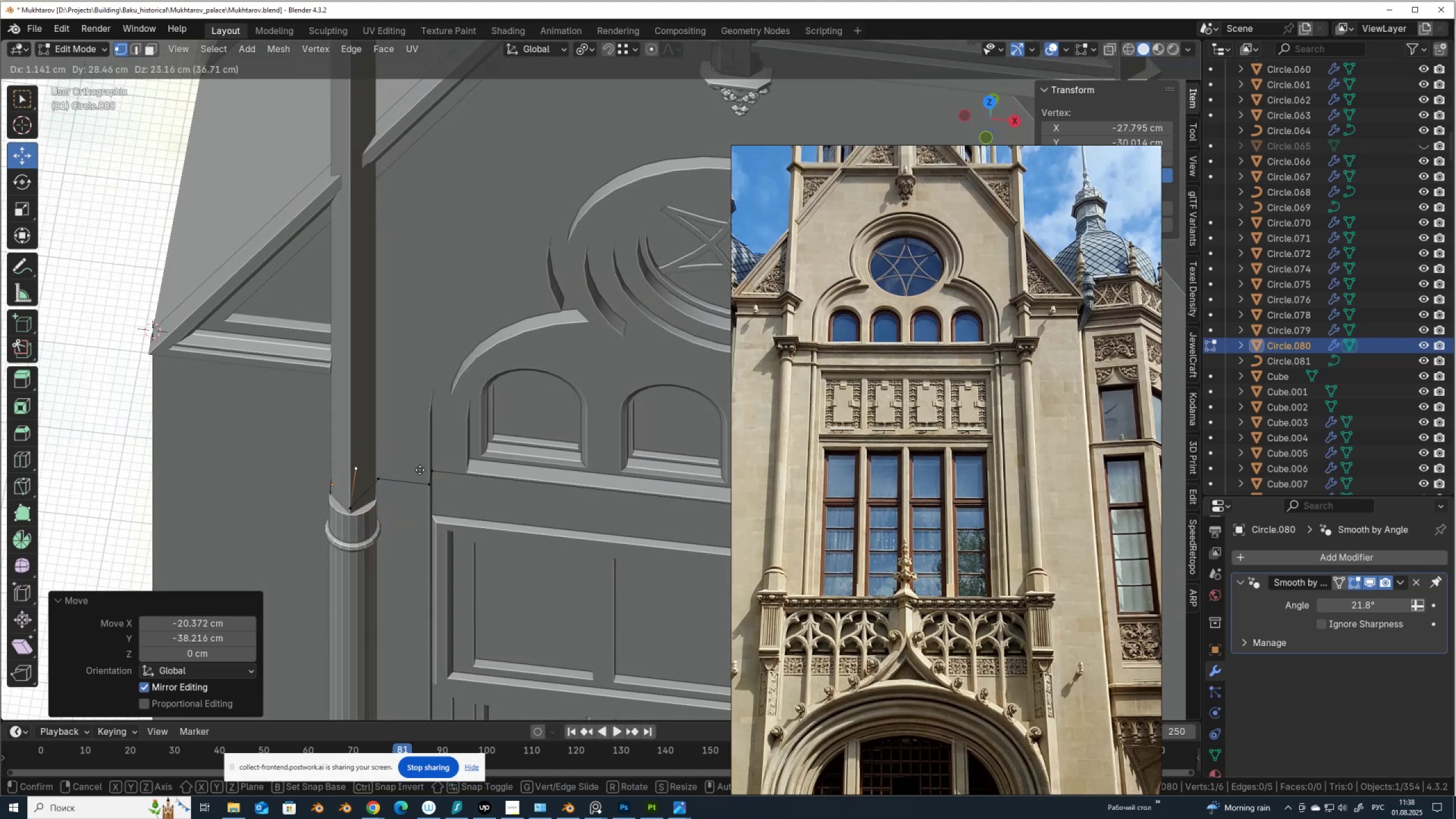 
right_click([420, 470])
 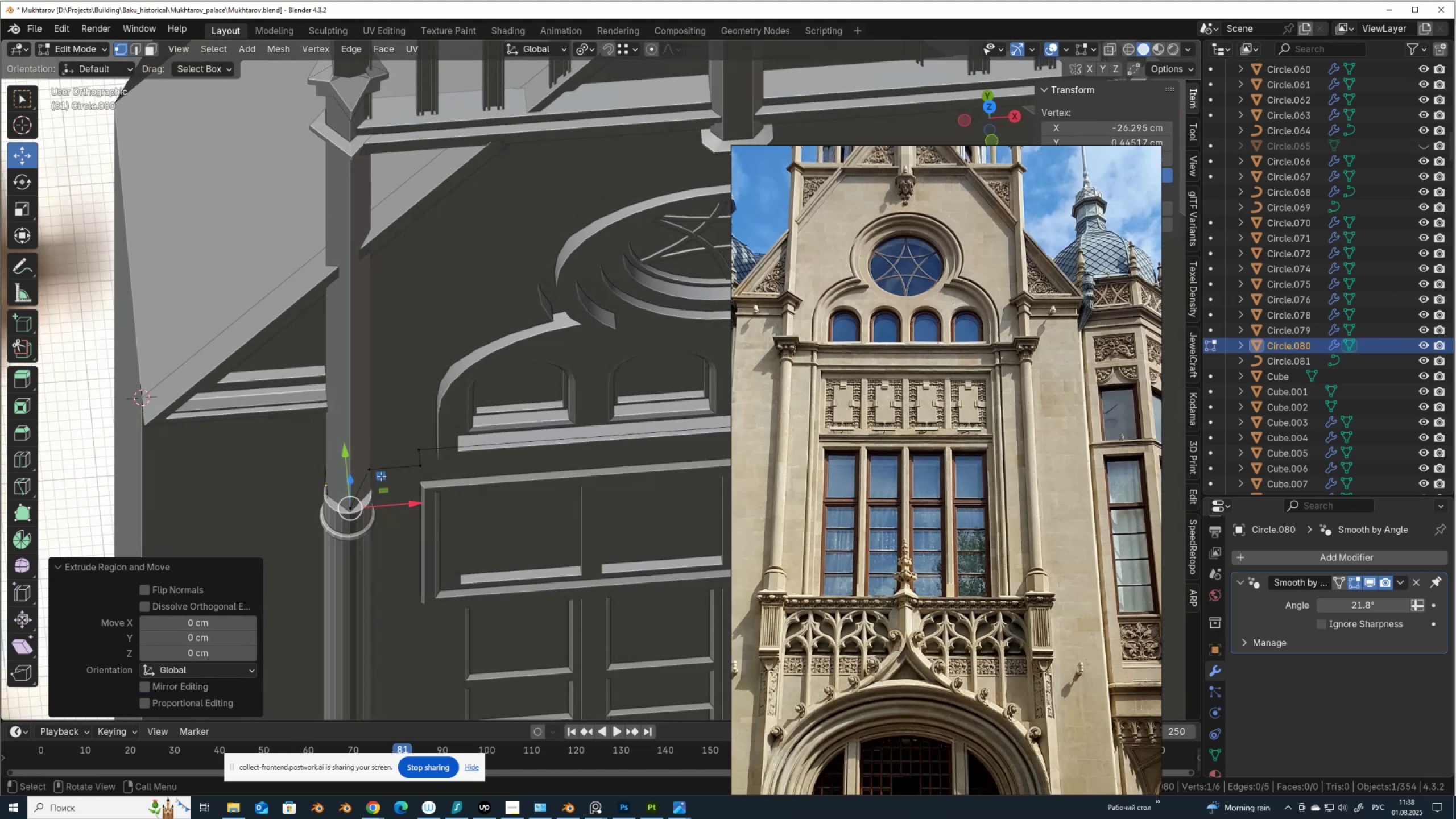 
hold_key(key=ControlLeft, duration=0.58)
 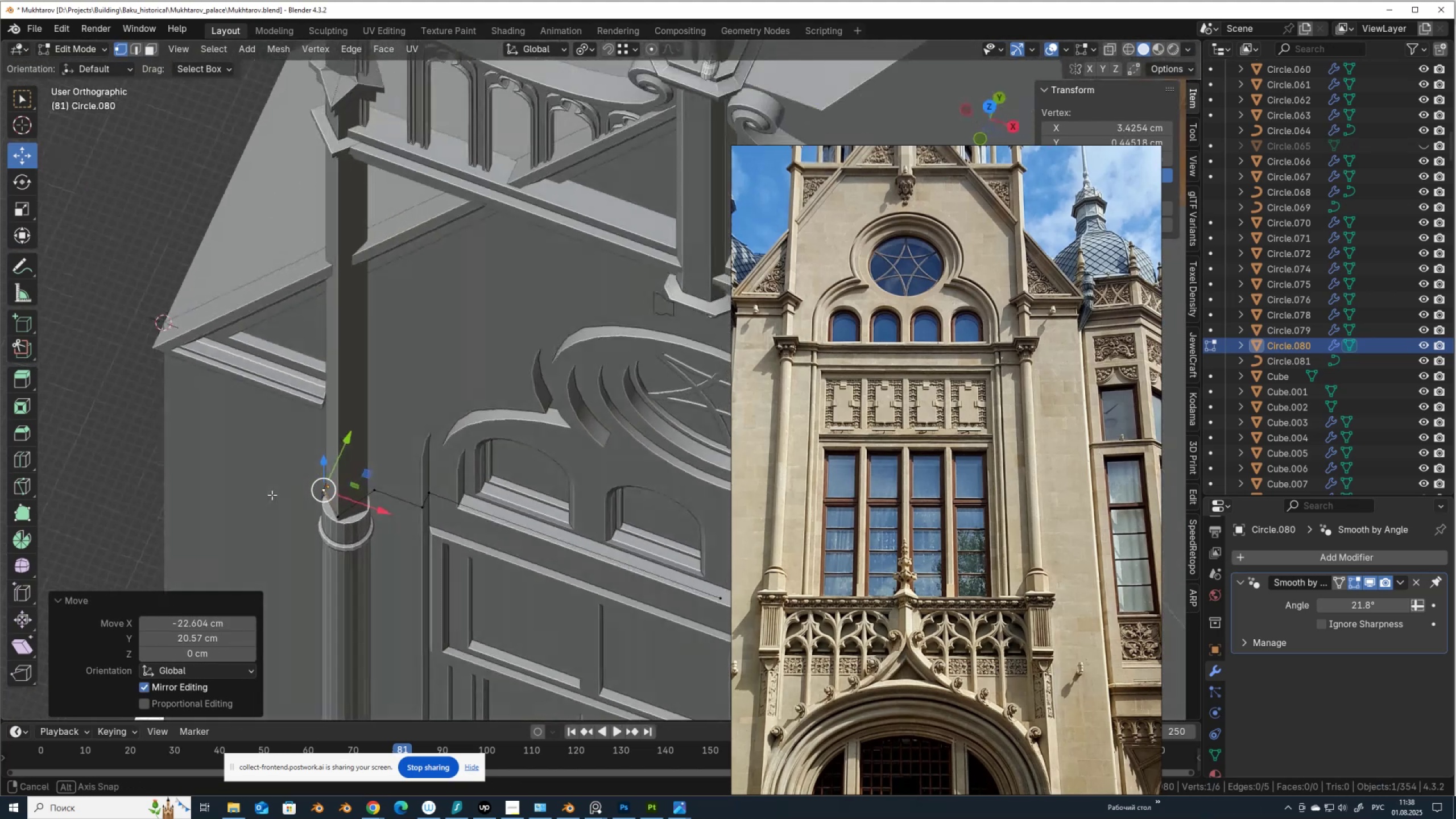 
left_click([379, 490])
 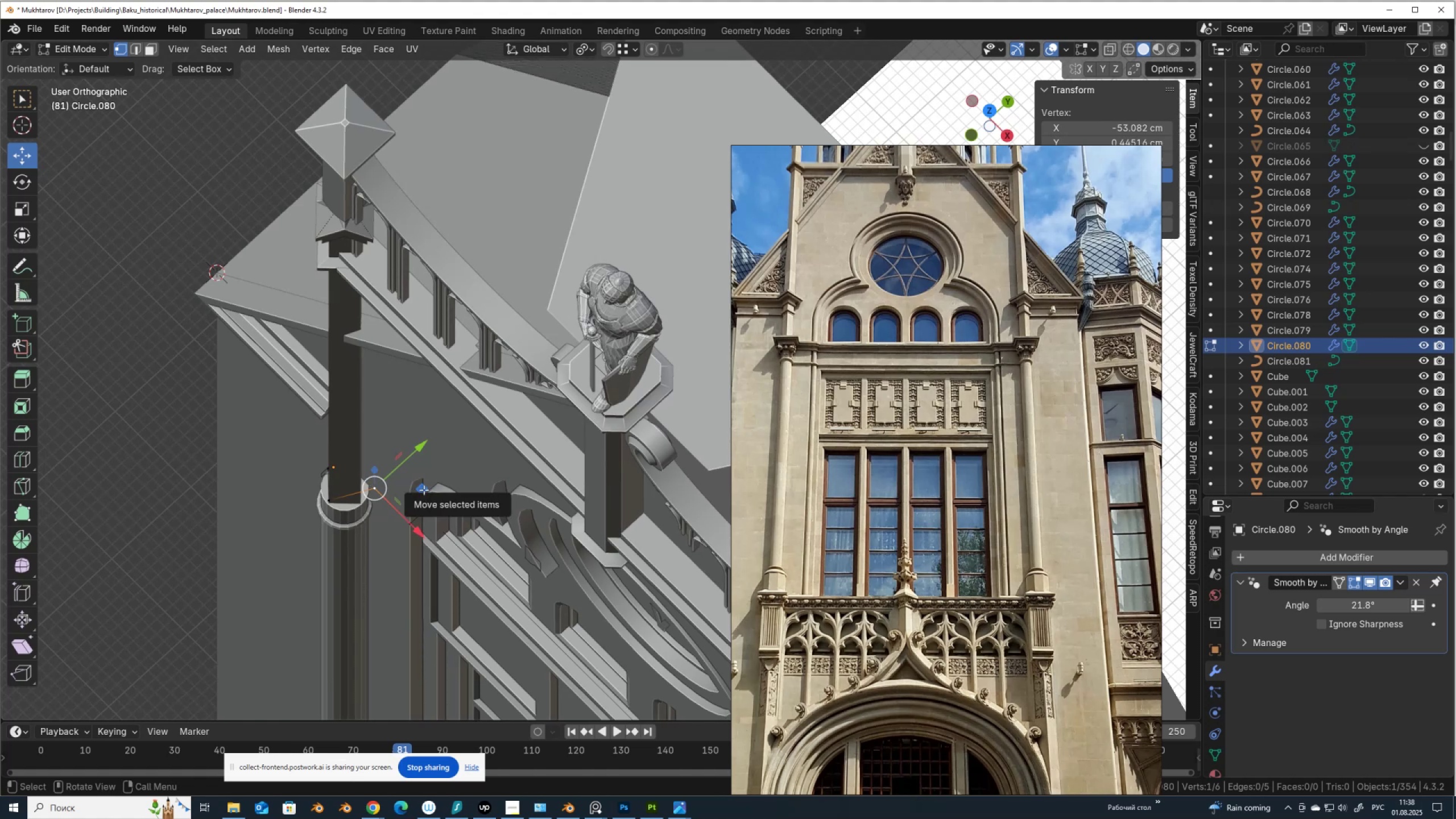 
hold_key(key=ControlLeft, duration=0.65)
 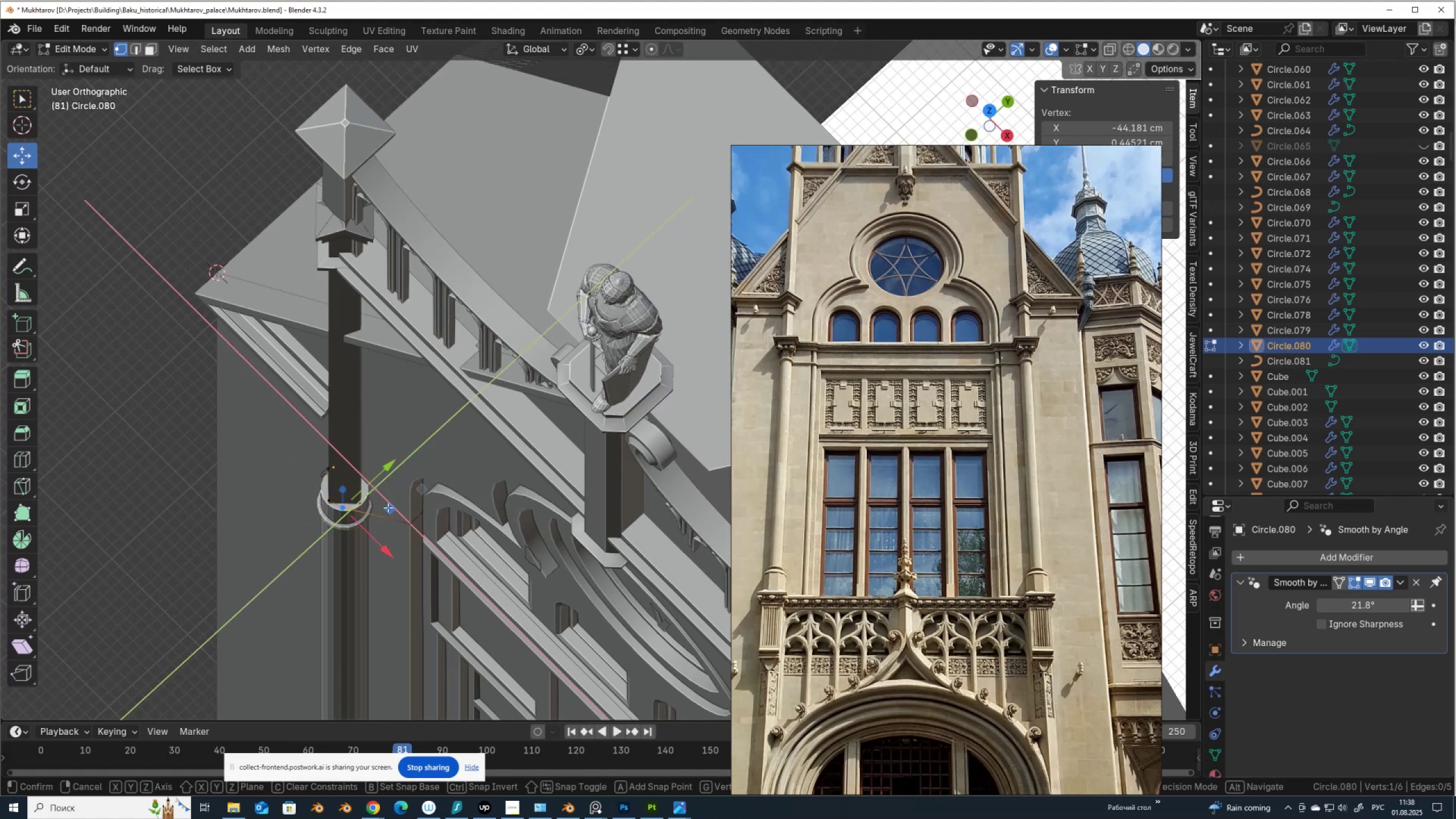 
key(Control+Z)
 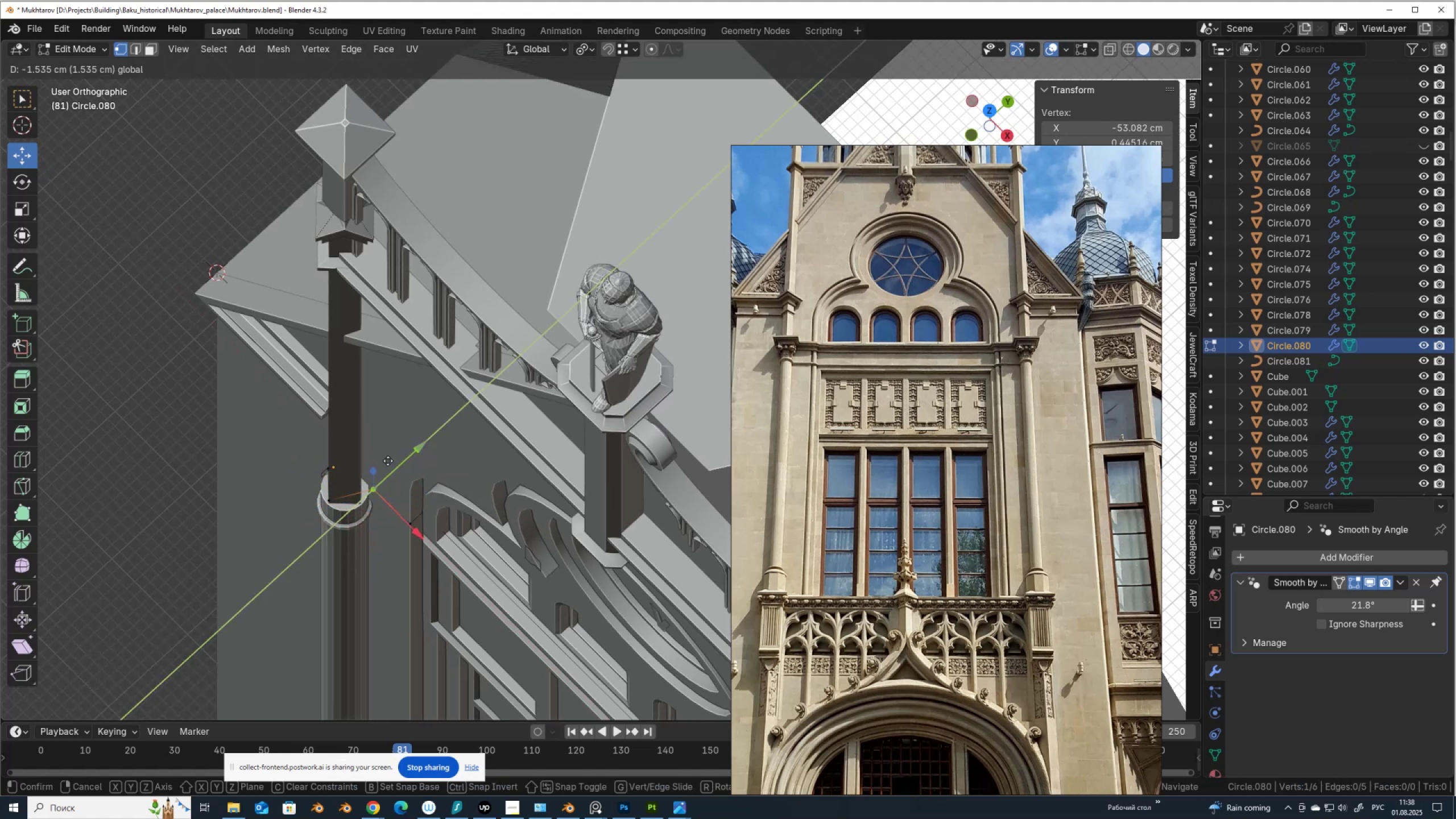 
hold_key(key=ControlLeft, duration=0.47)
 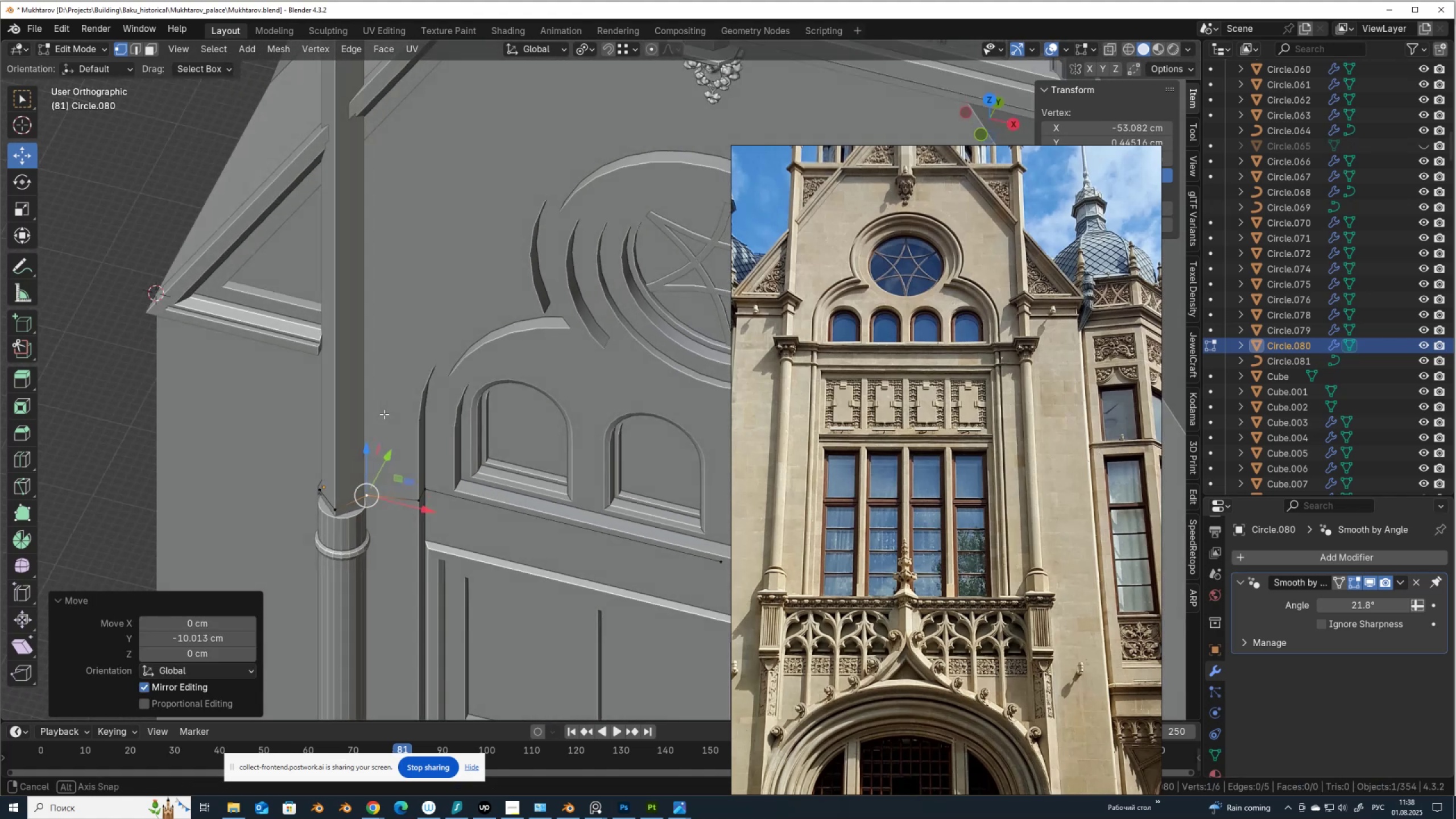 
scroll: coordinate [368, 561], scroll_direction: up, amount: 4.0
 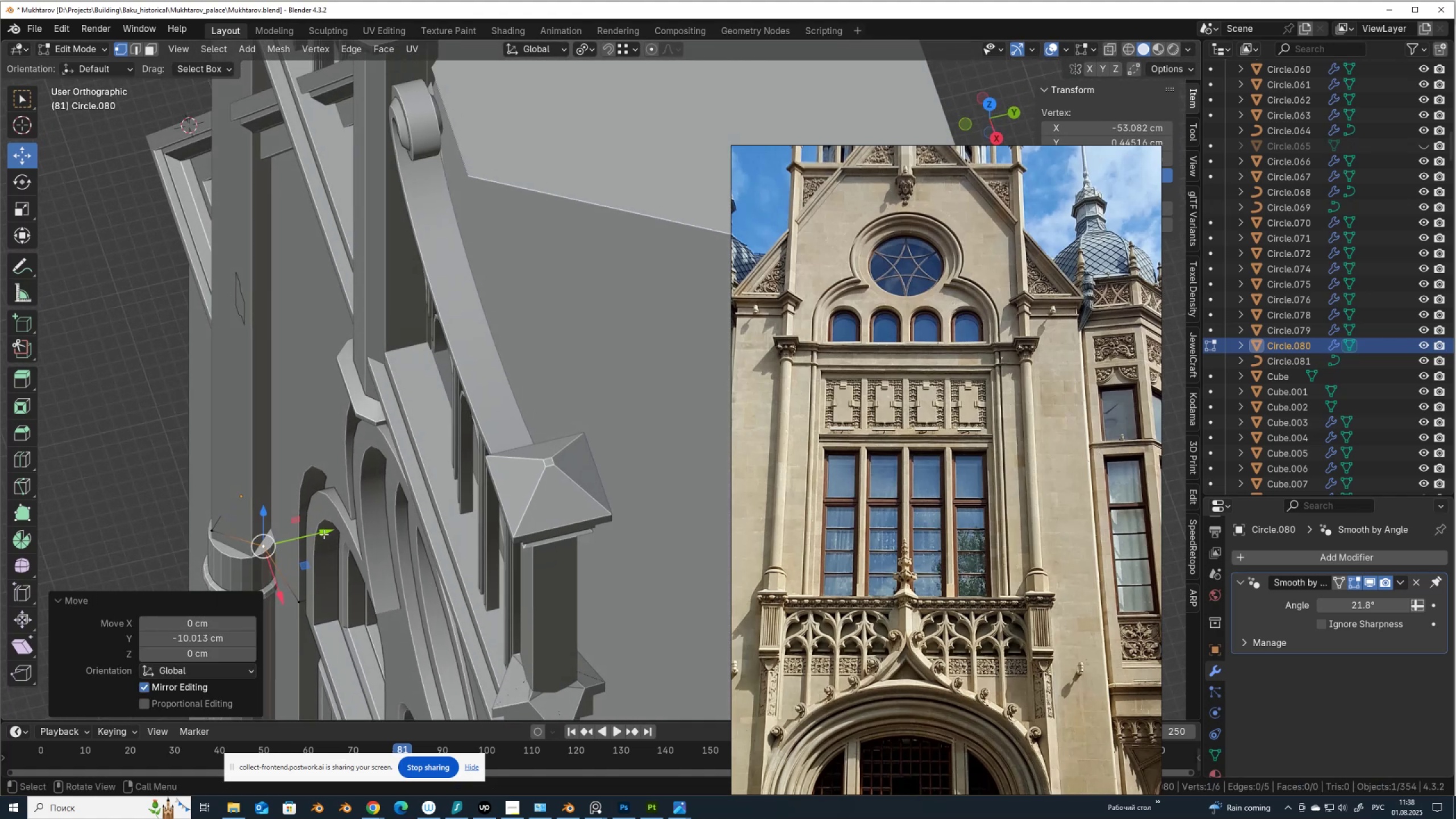 
hold_key(key=ControlLeft, duration=0.5)
 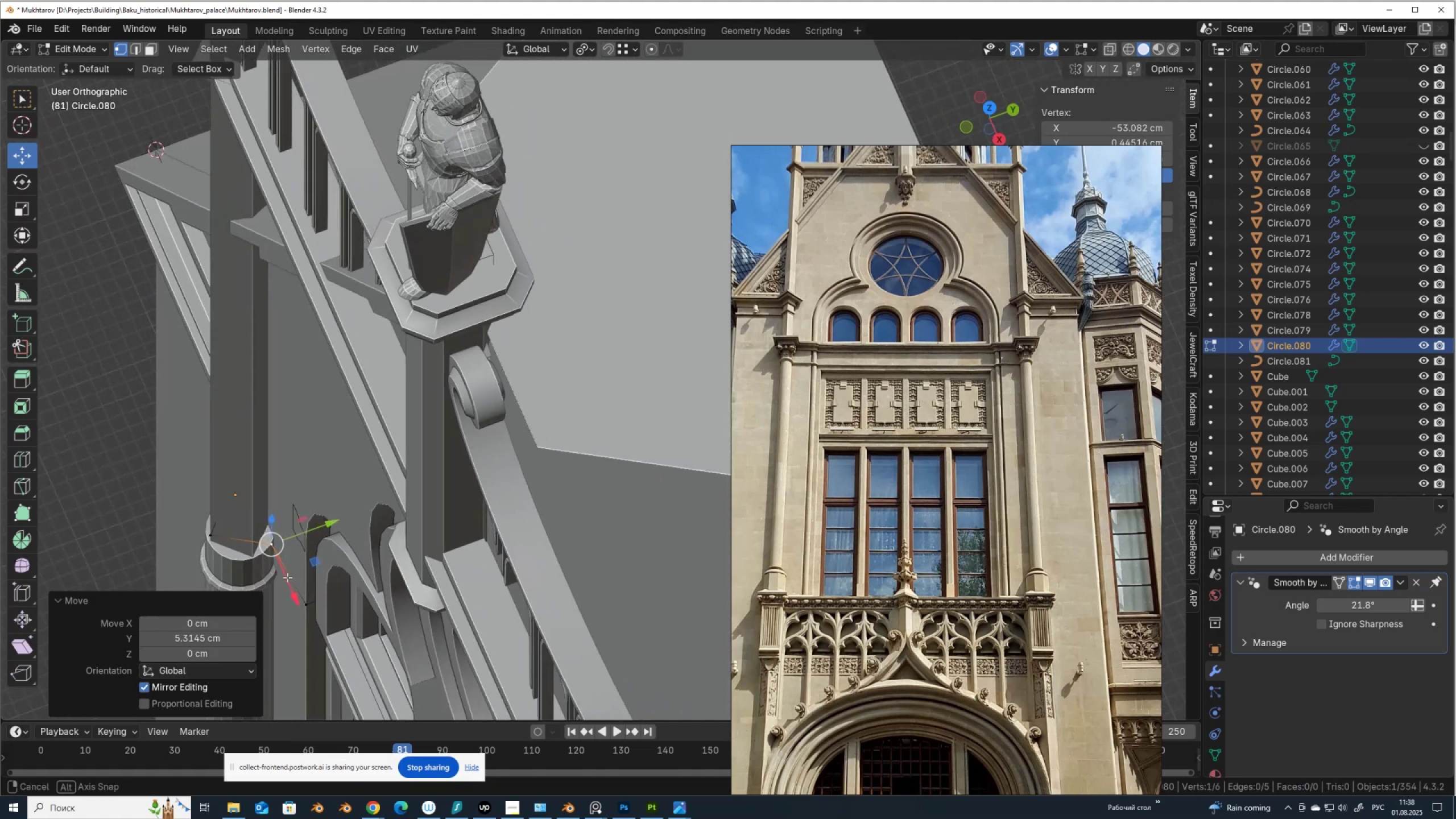 
key(Control+Z)
 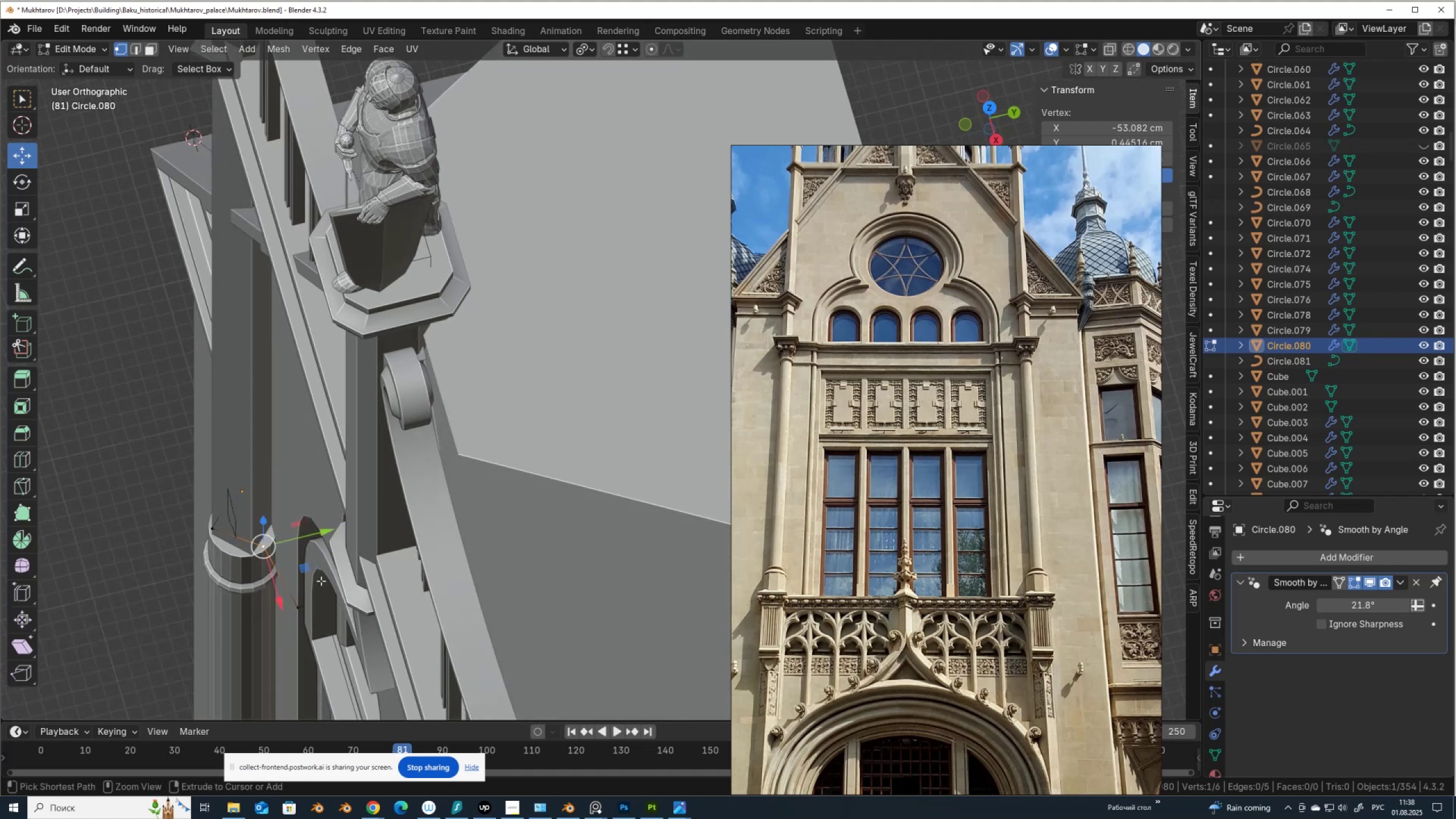 
key(Control+Z)
 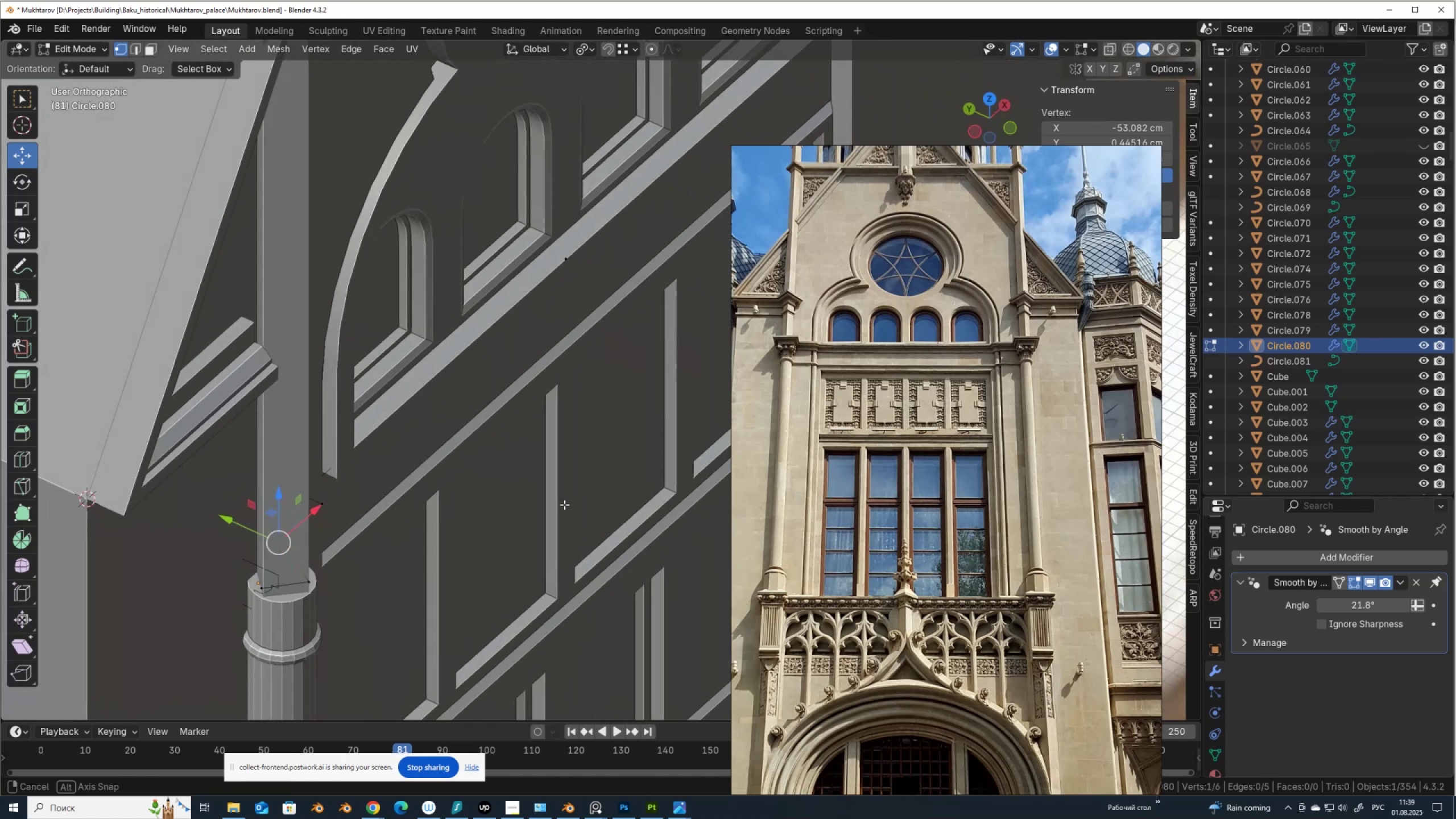 
wait(5.37)
 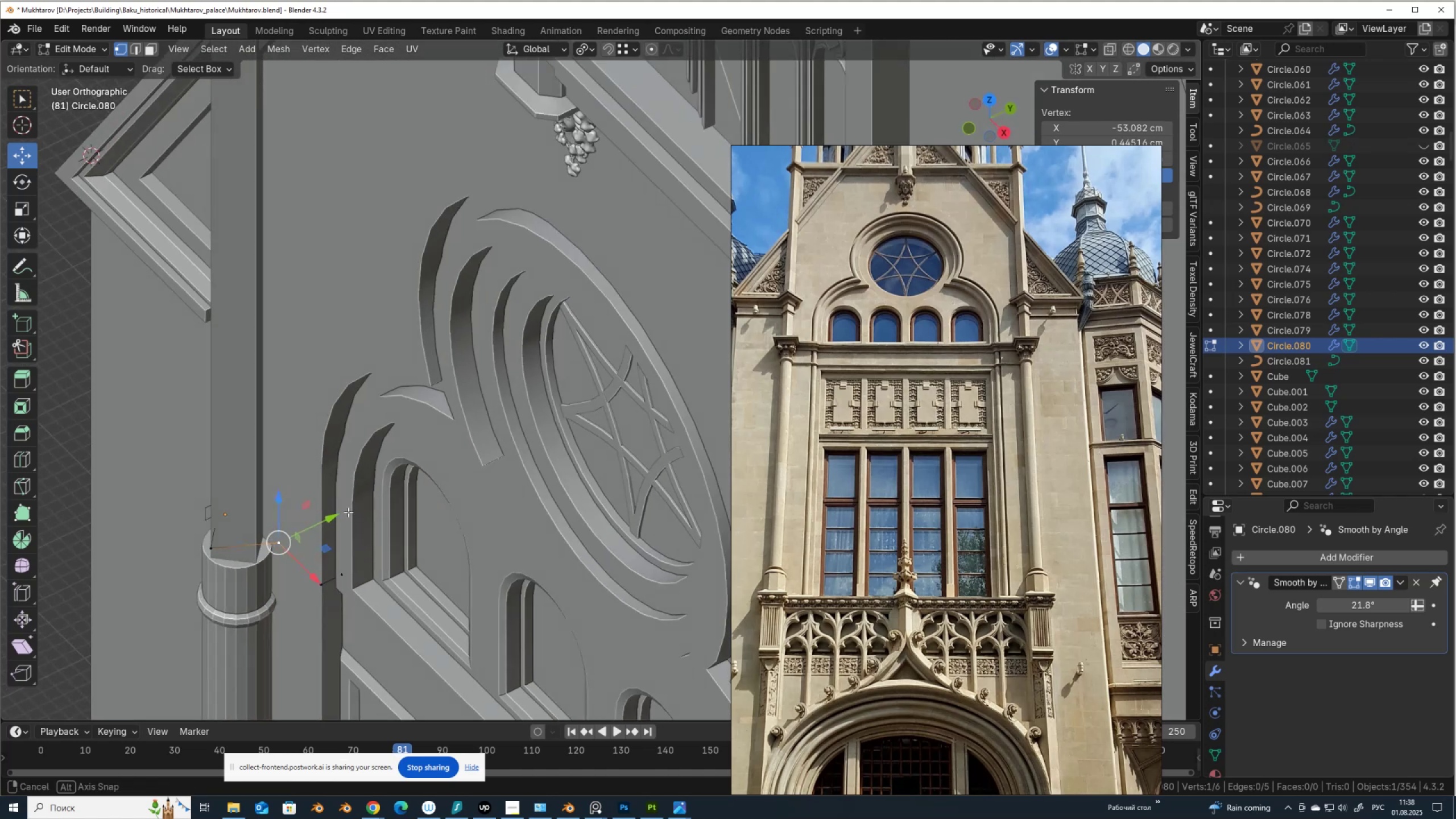 
hold_key(key=ShiftLeft, duration=0.59)
left_click([221, 572])
 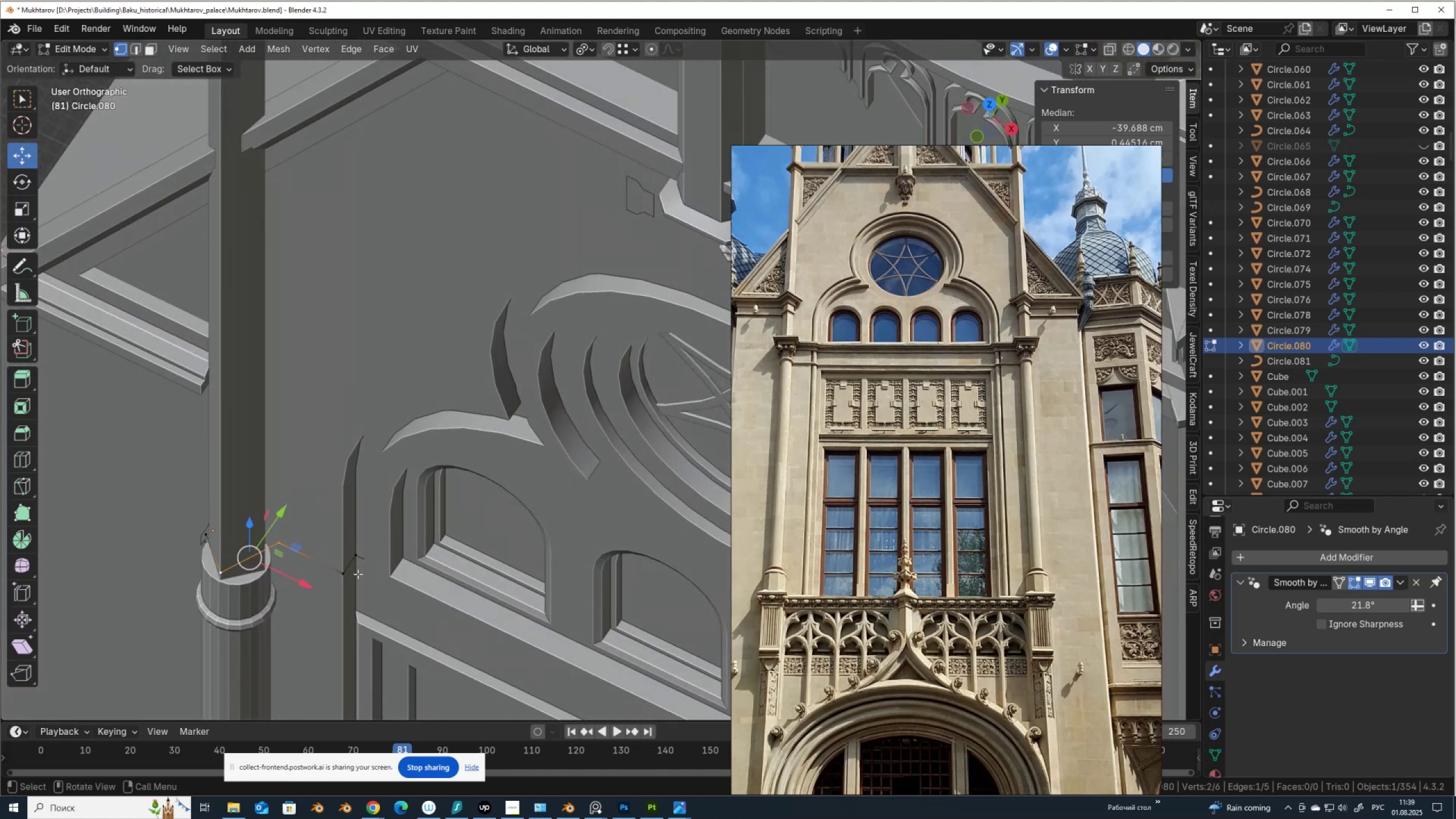 
right_click([358, 573])
 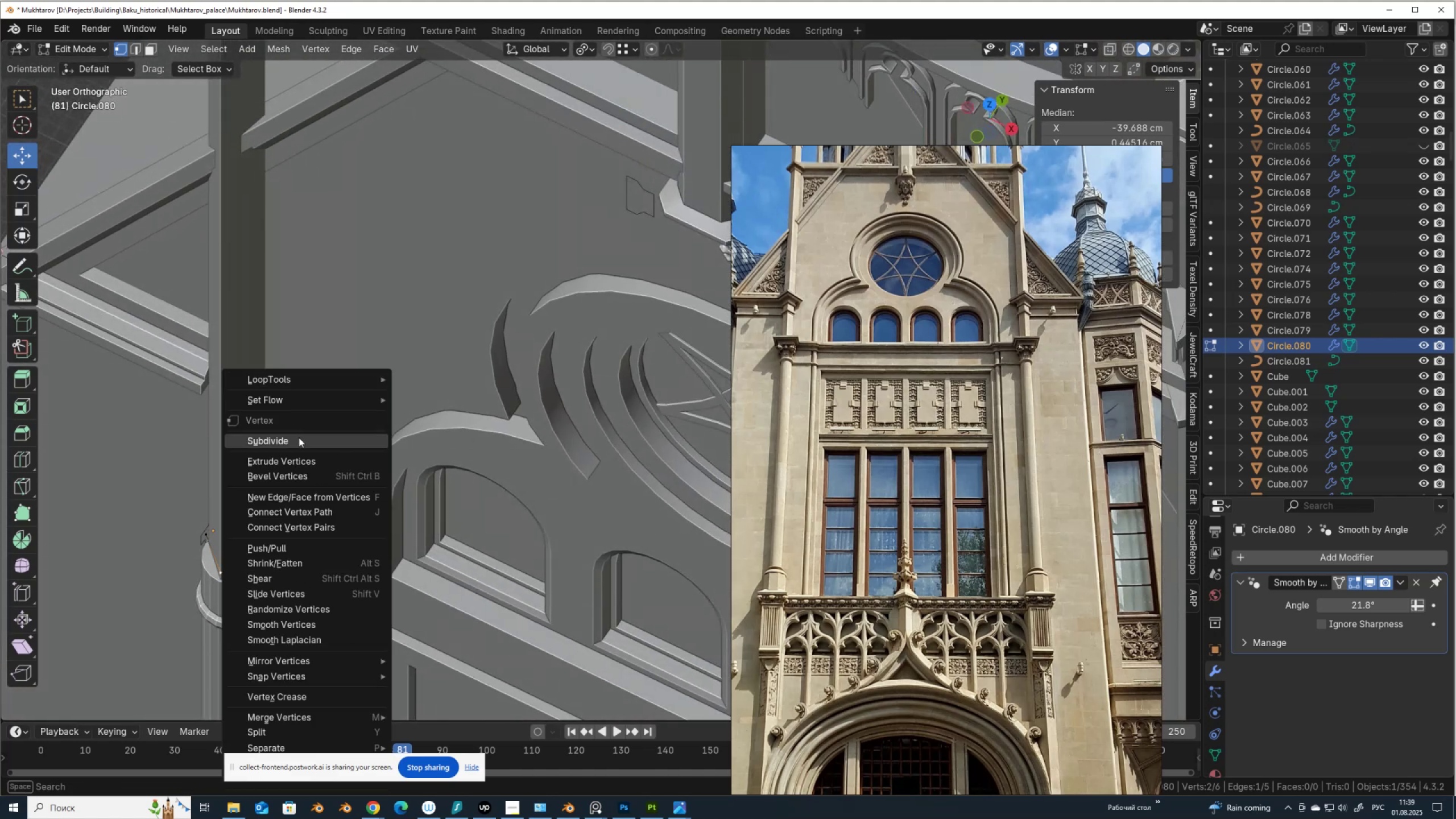 
left_click([299, 444])
 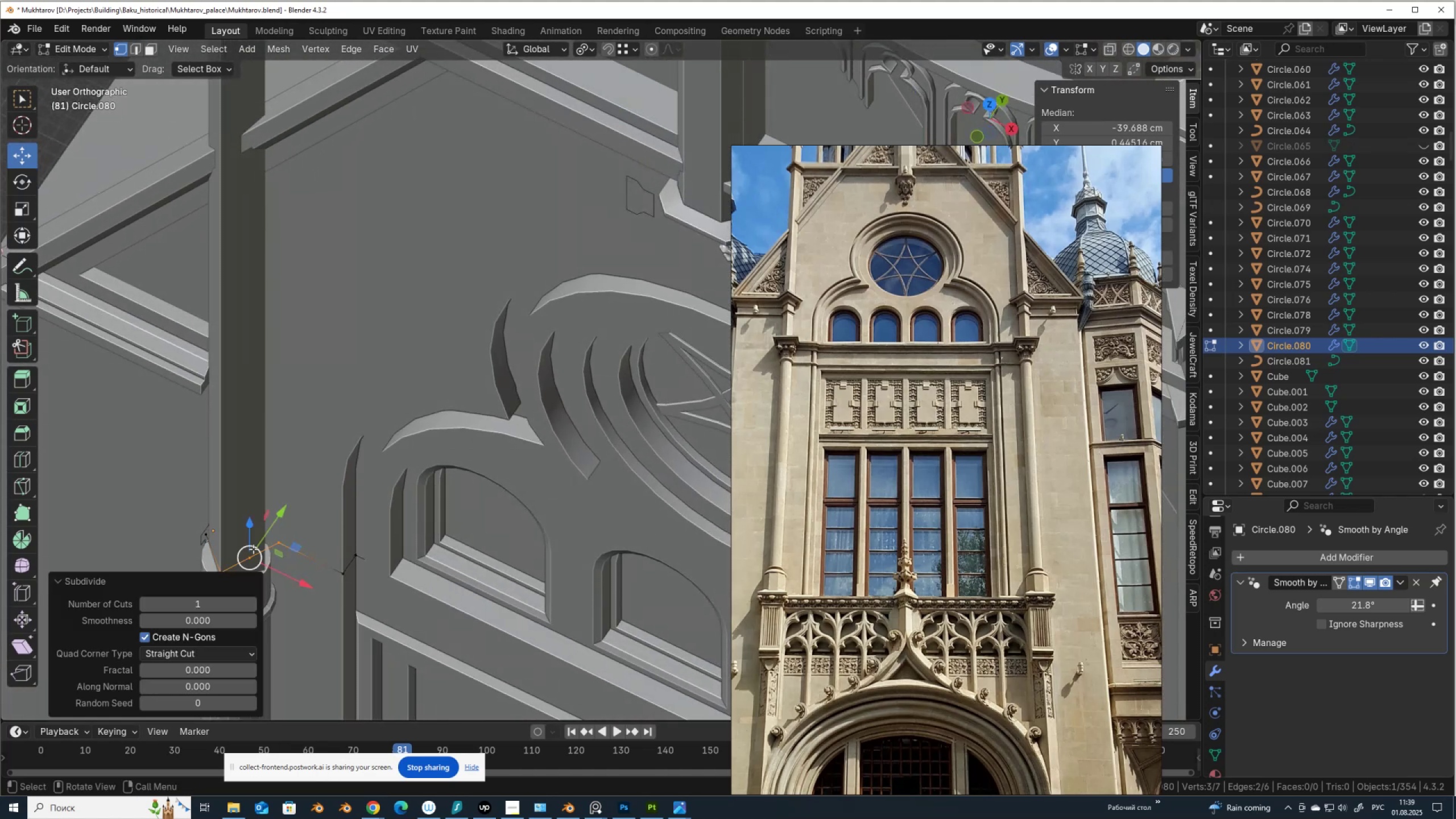 
left_click([253, 549])
 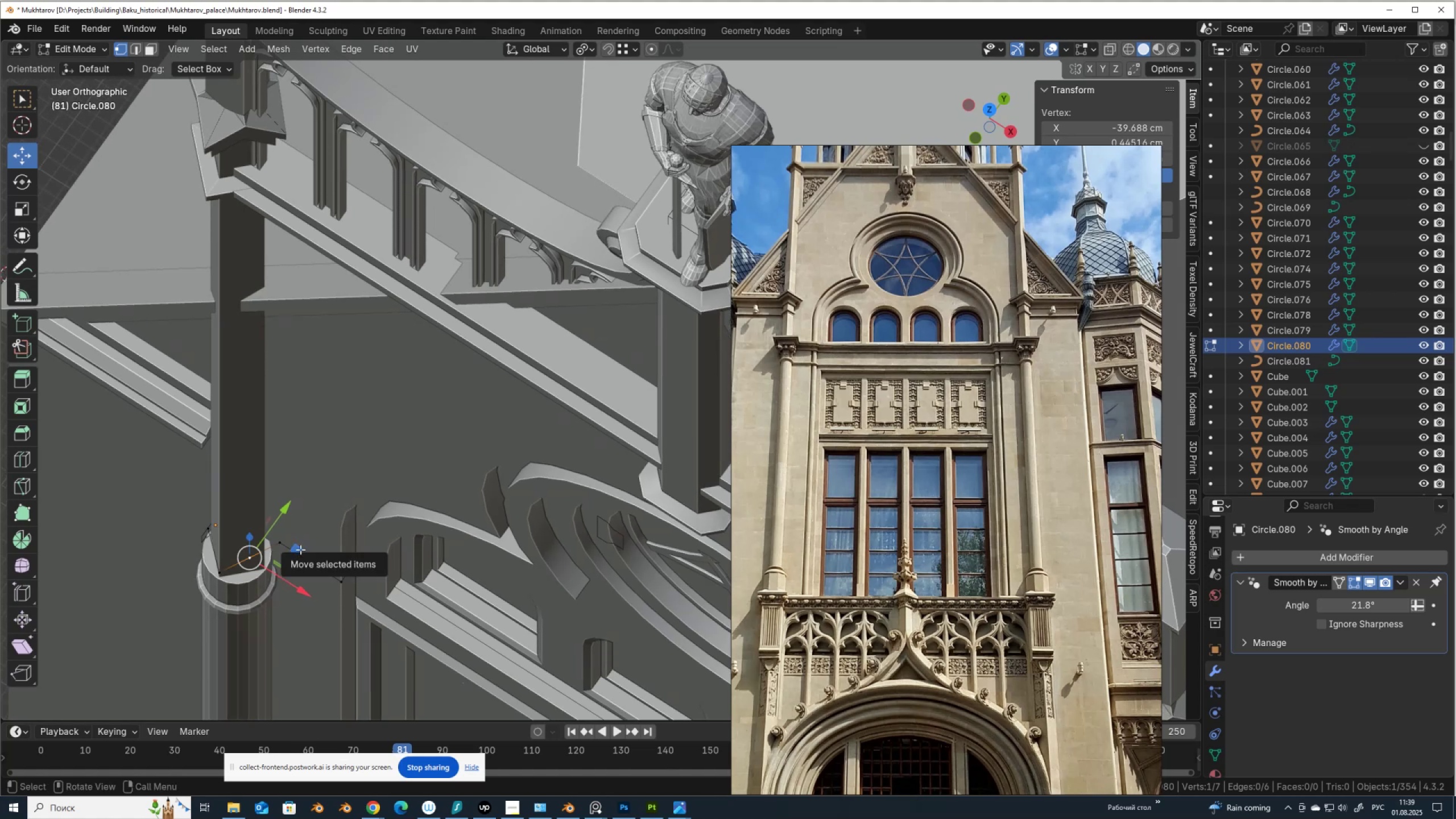 
hold_key(key=ControlLeft, duration=0.76)
 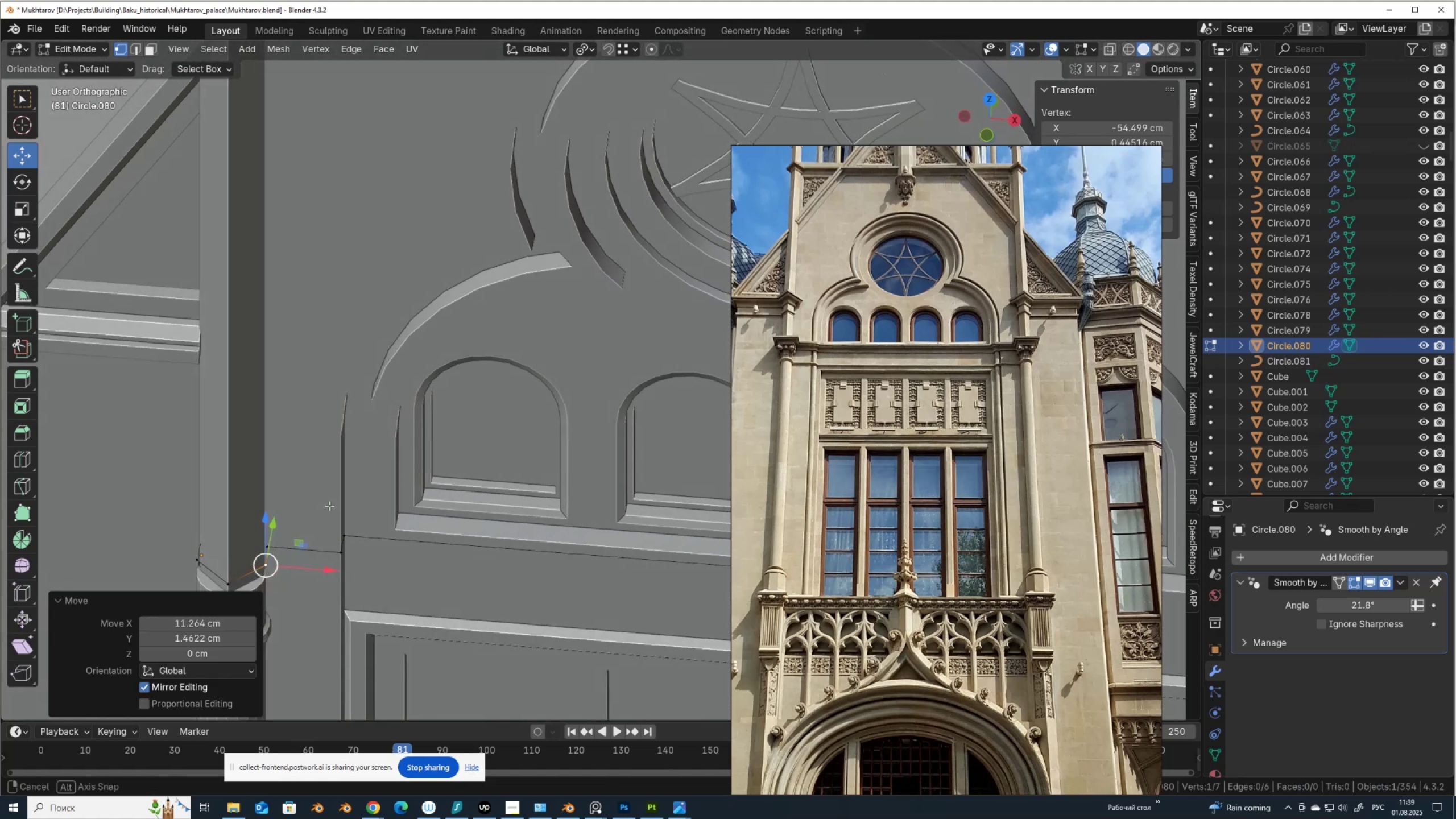 
scroll: coordinate [366, 507], scroll_direction: down, amount: 5.0
 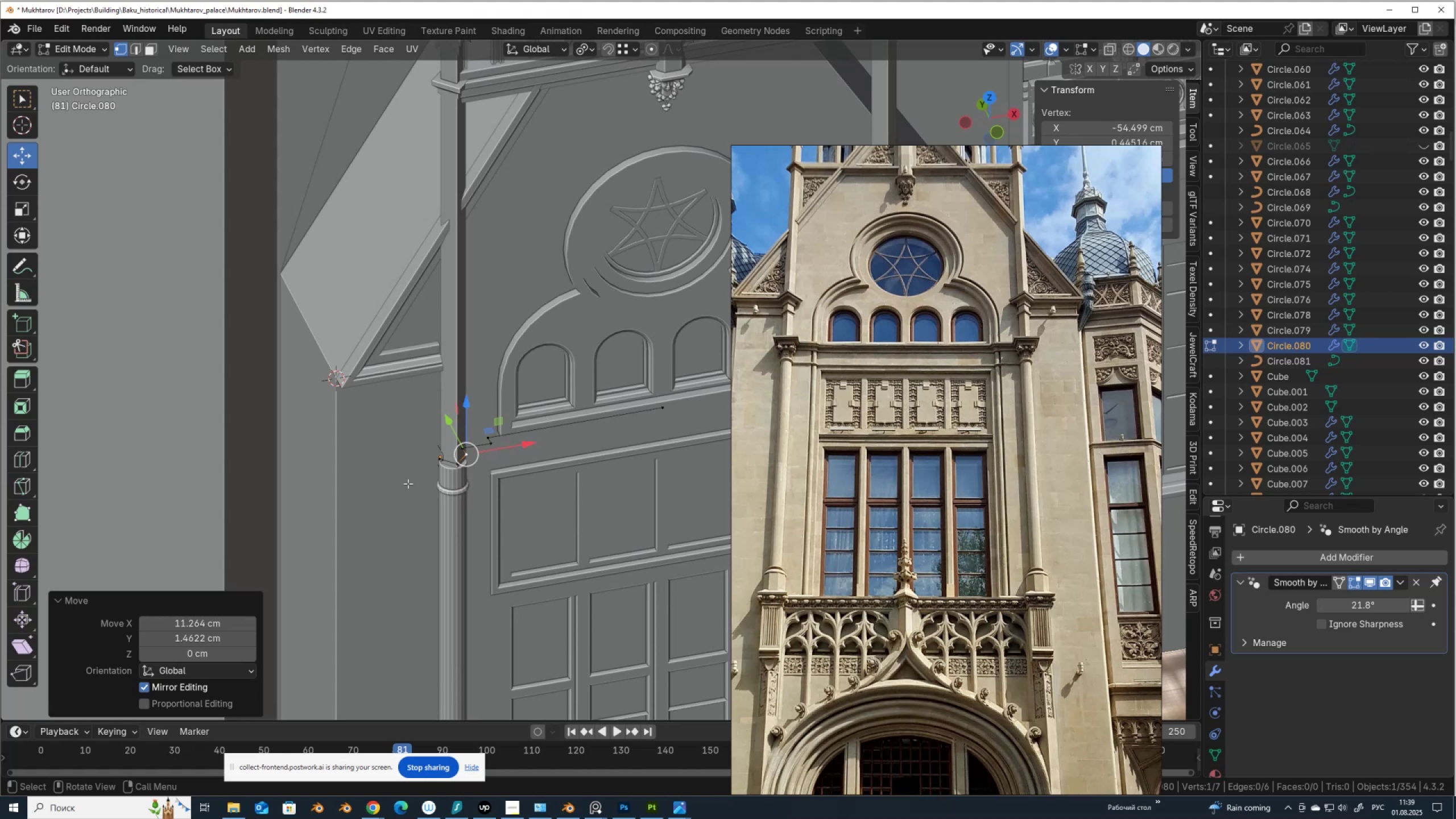 
wait(17.2)
 